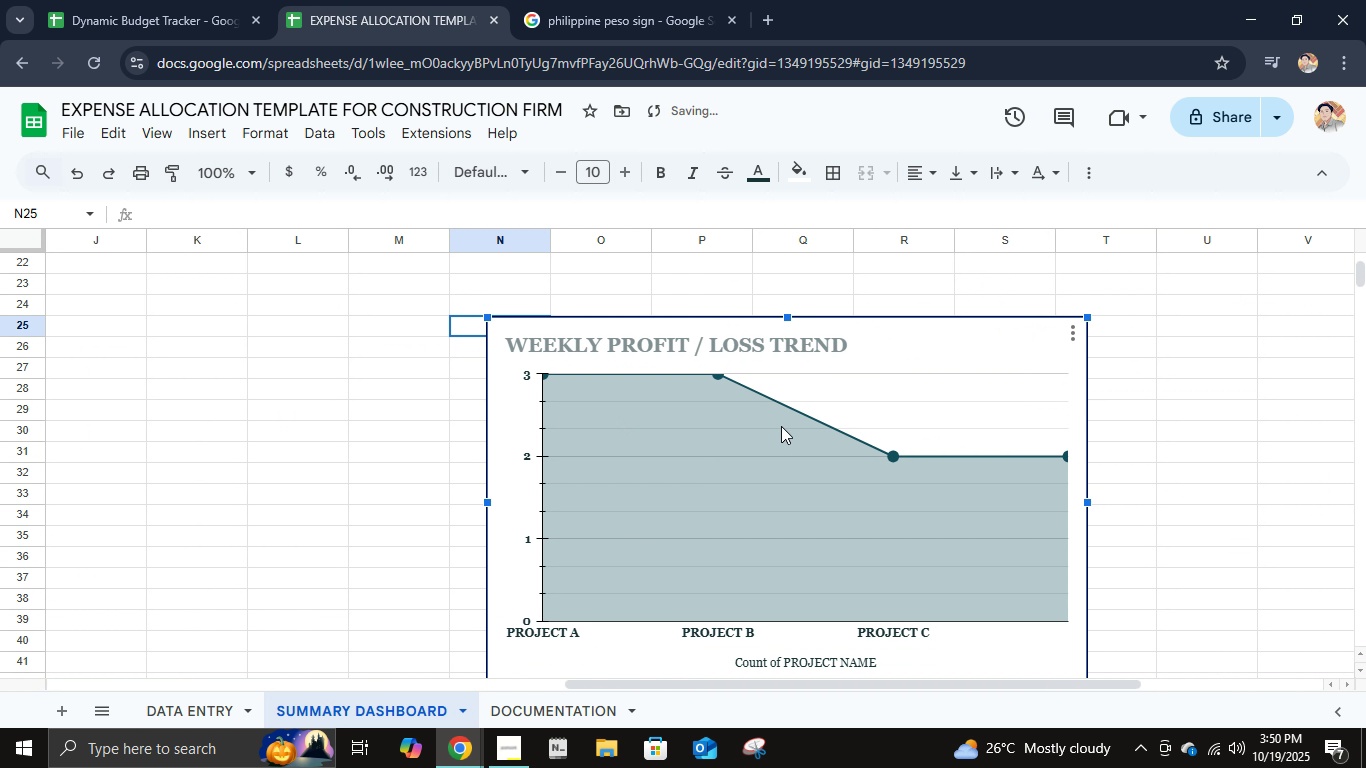 
scroll: coordinate [763, 505], scroll_direction: up, amount: 5.0
 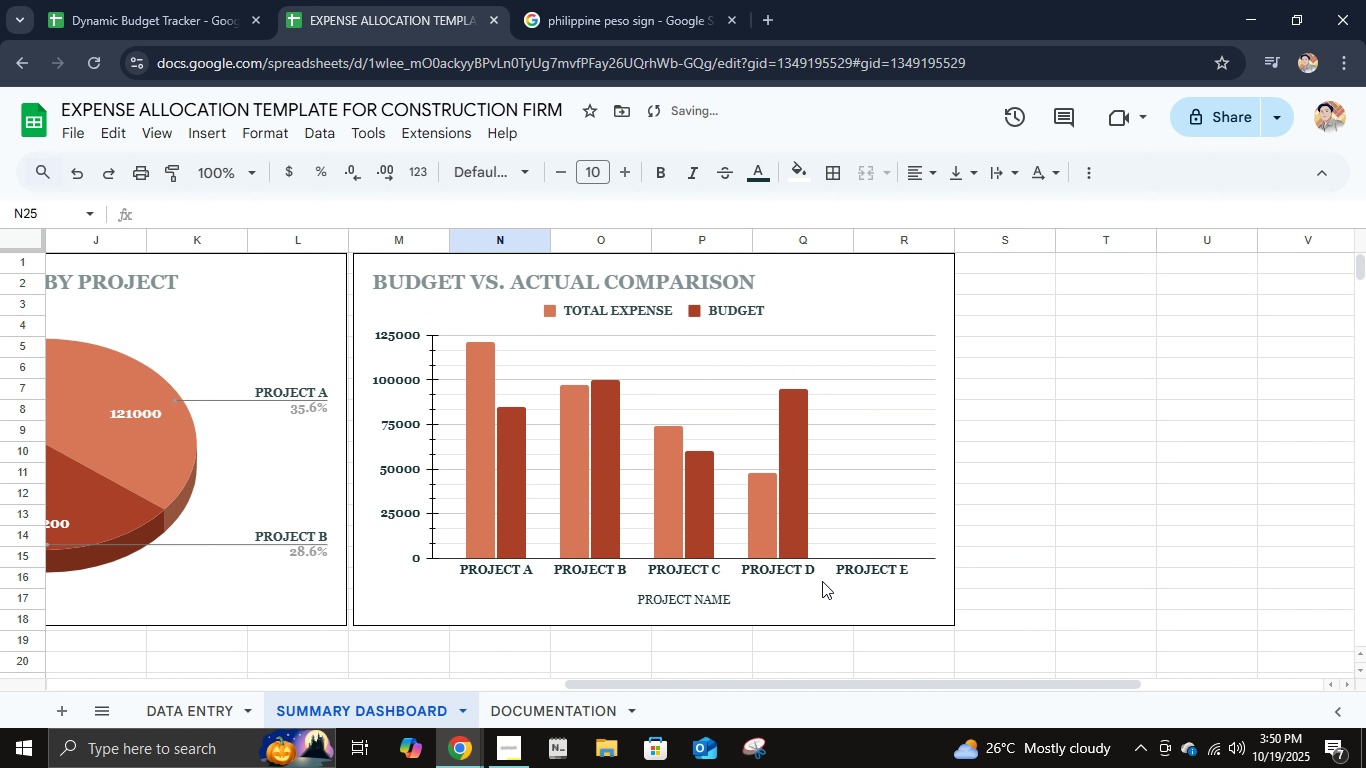 
scroll: coordinate [822, 580], scroll_direction: down, amount: 2.0
 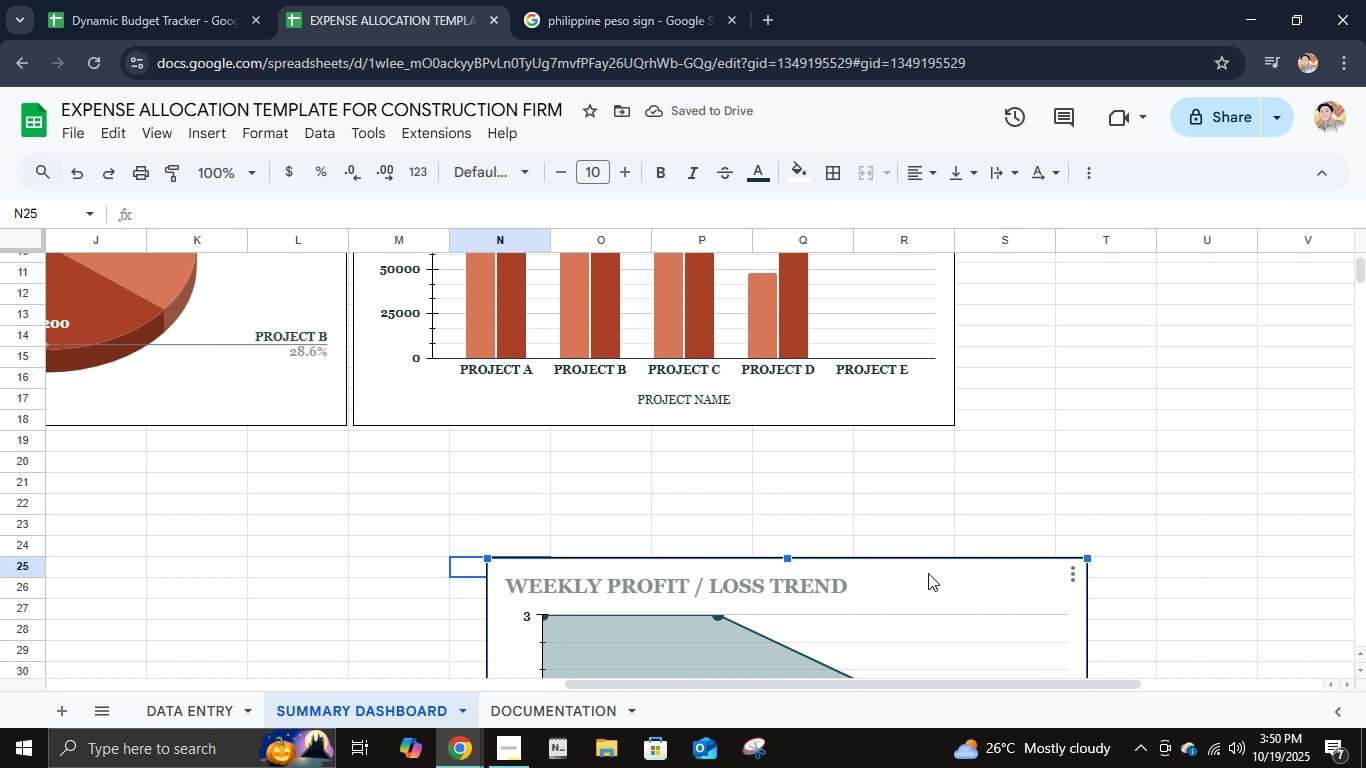 
left_click_drag(start_coordinate=[928, 573], to_coordinate=[455, 469])
 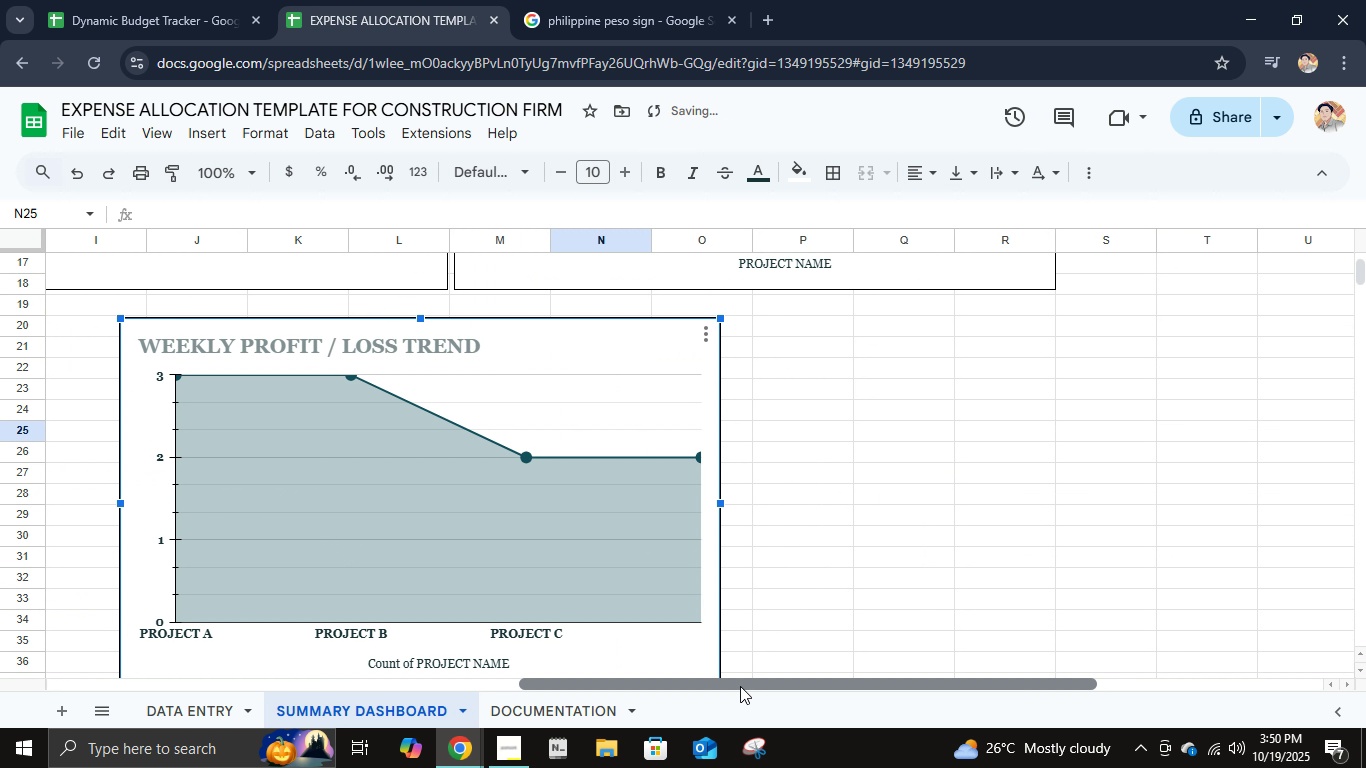 
left_click_drag(start_coordinate=[741, 686], to_coordinate=[427, 624])
 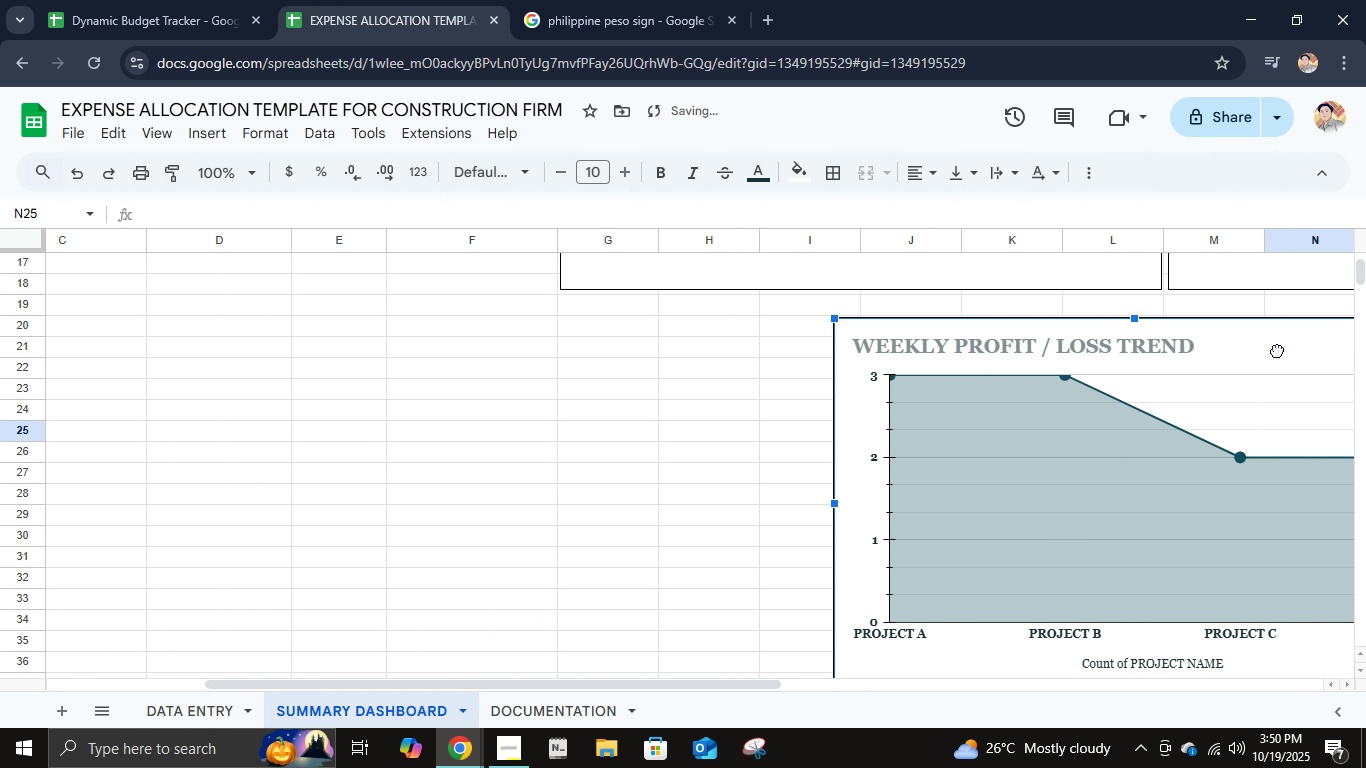 
left_click_drag(start_coordinate=[1287, 353], to_coordinate=[1010, 334])
 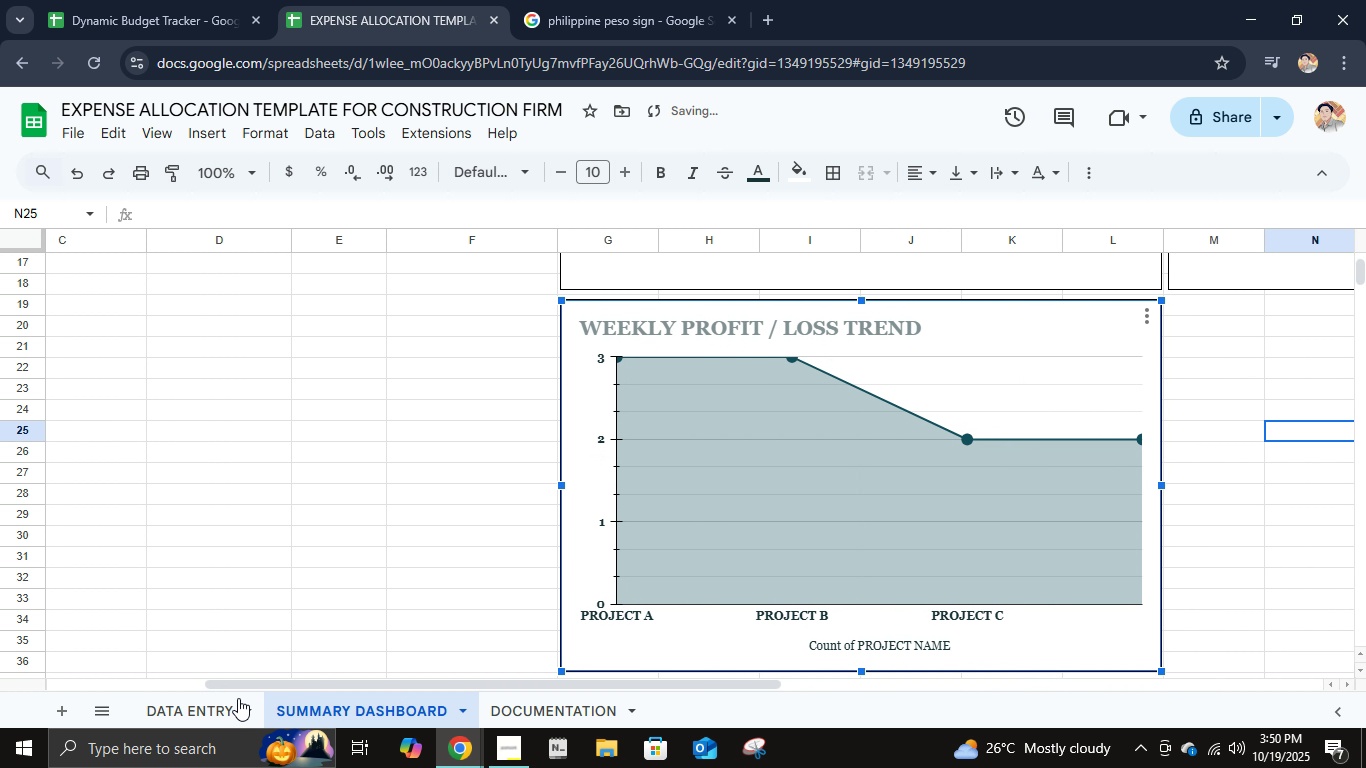 
left_click([181, 717])
 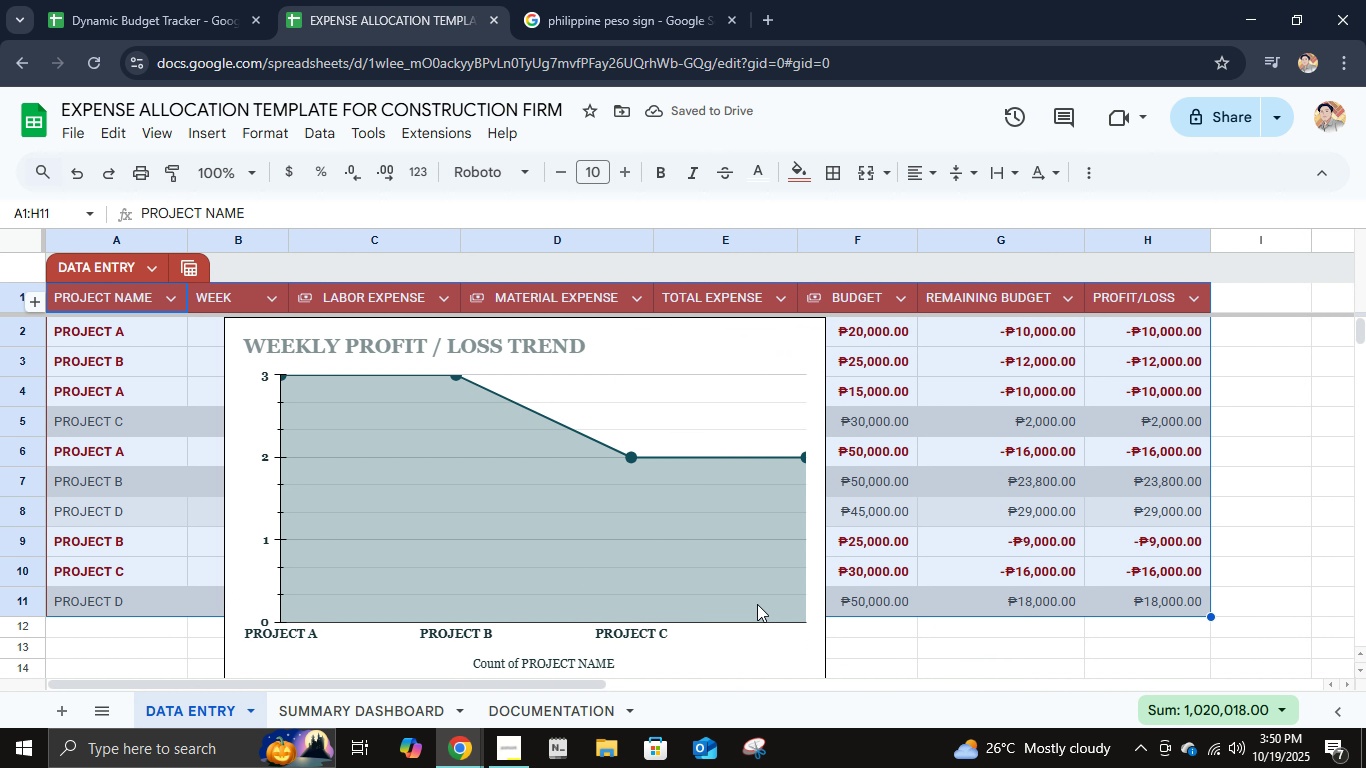 
key(Delete)
 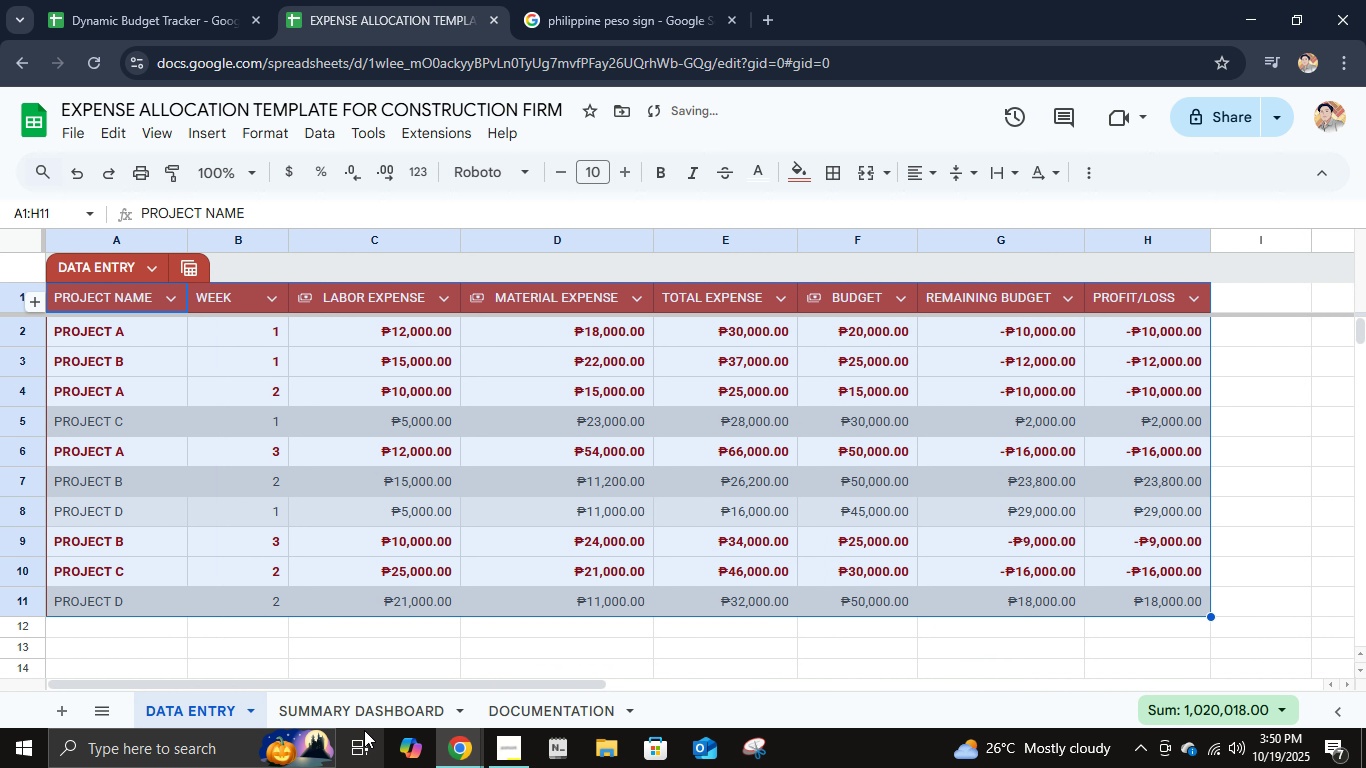 
left_click([364, 713])
 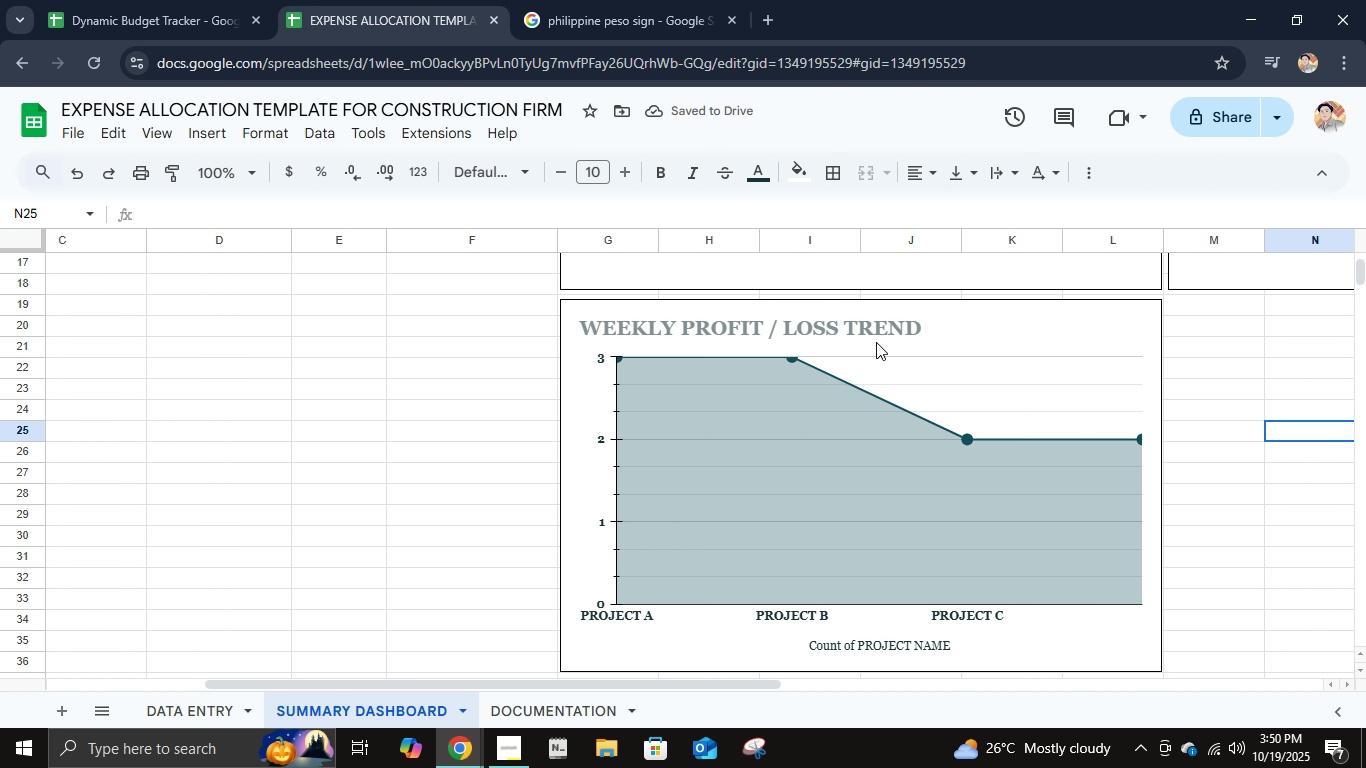 
left_click([883, 340])
 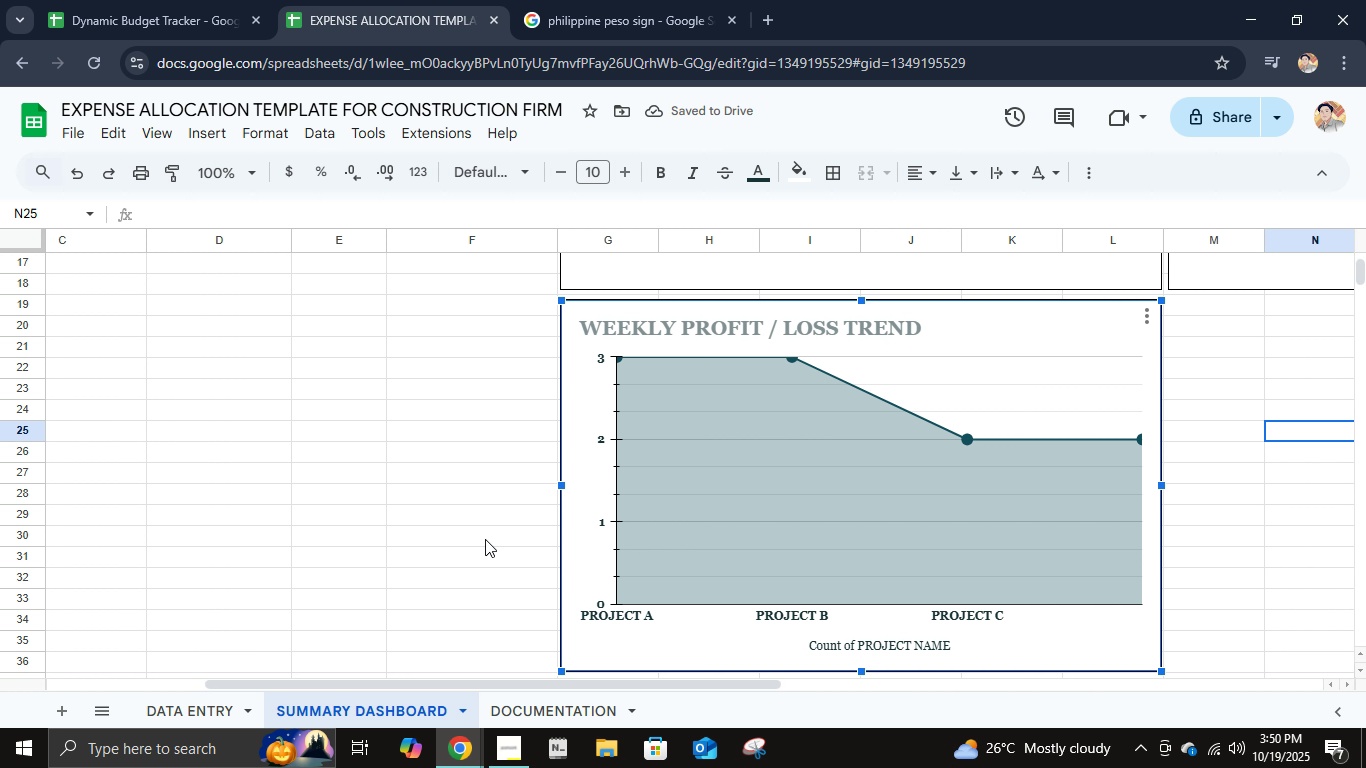 
scroll: coordinate [541, 584], scroll_direction: up, amount: 6.0
 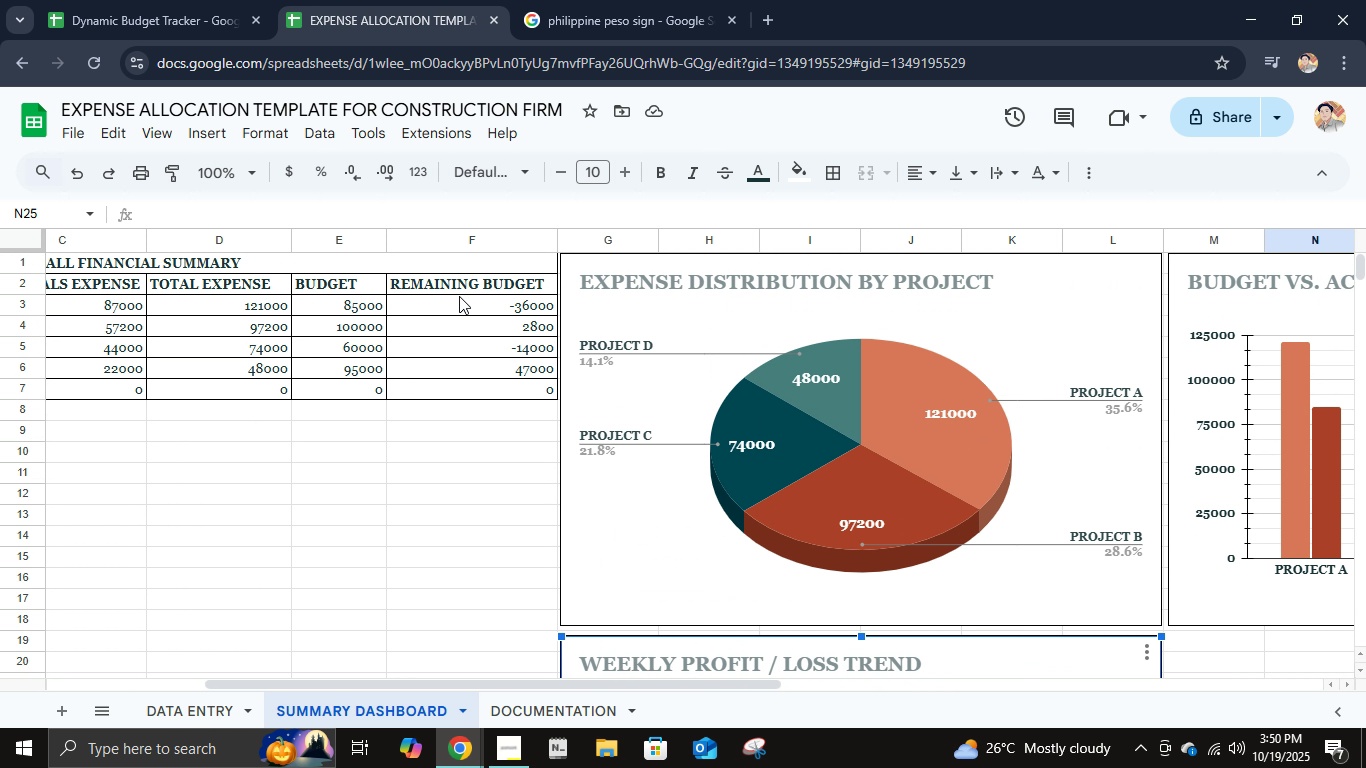 
left_click([488, 246])
 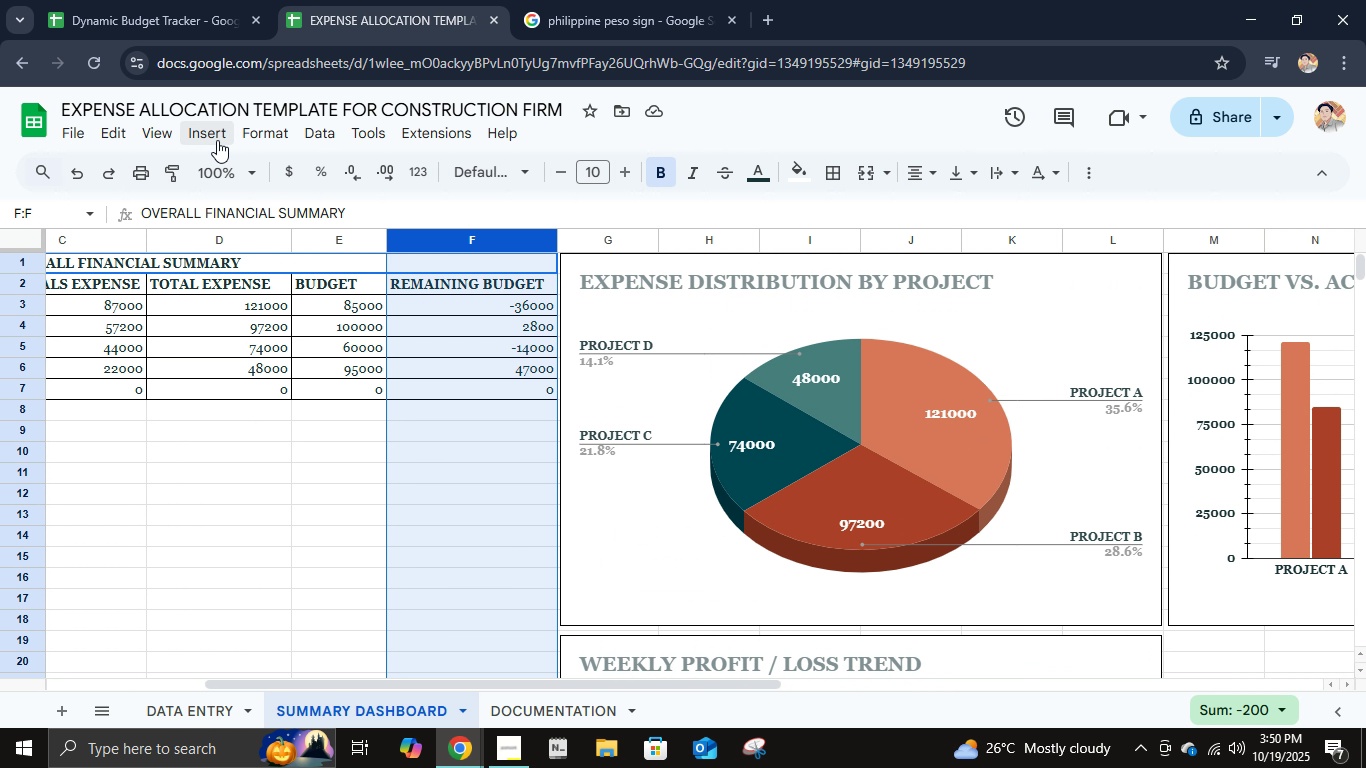 
left_click([218, 139])
 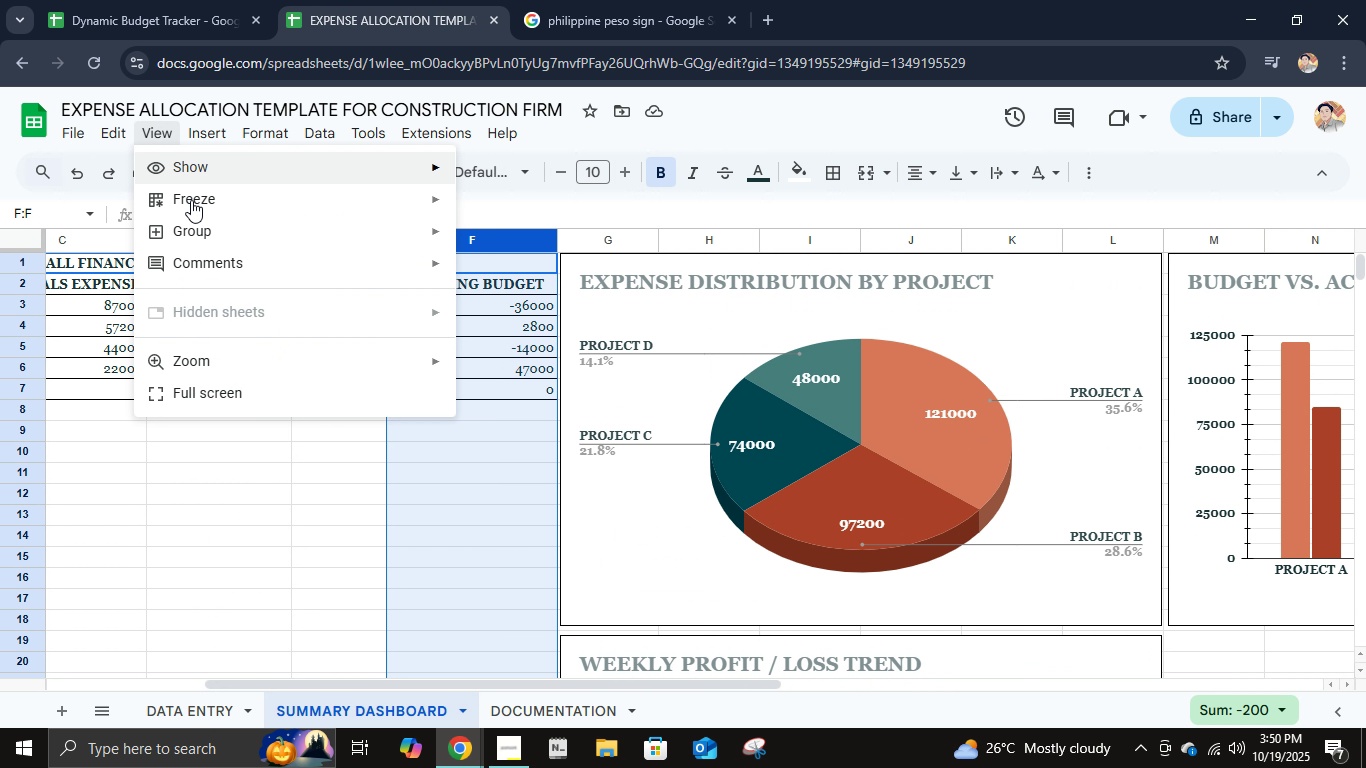 
left_click([191, 200])
 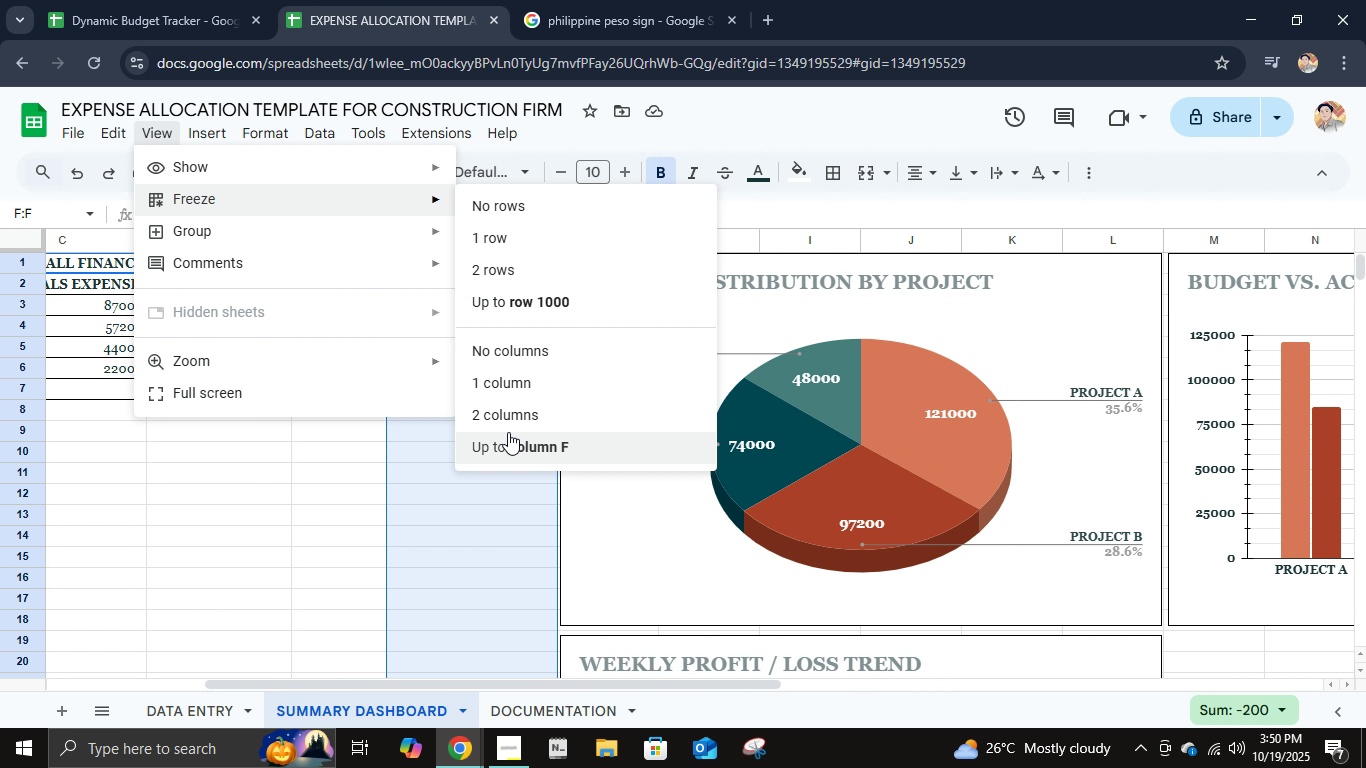 
left_click([501, 443])
 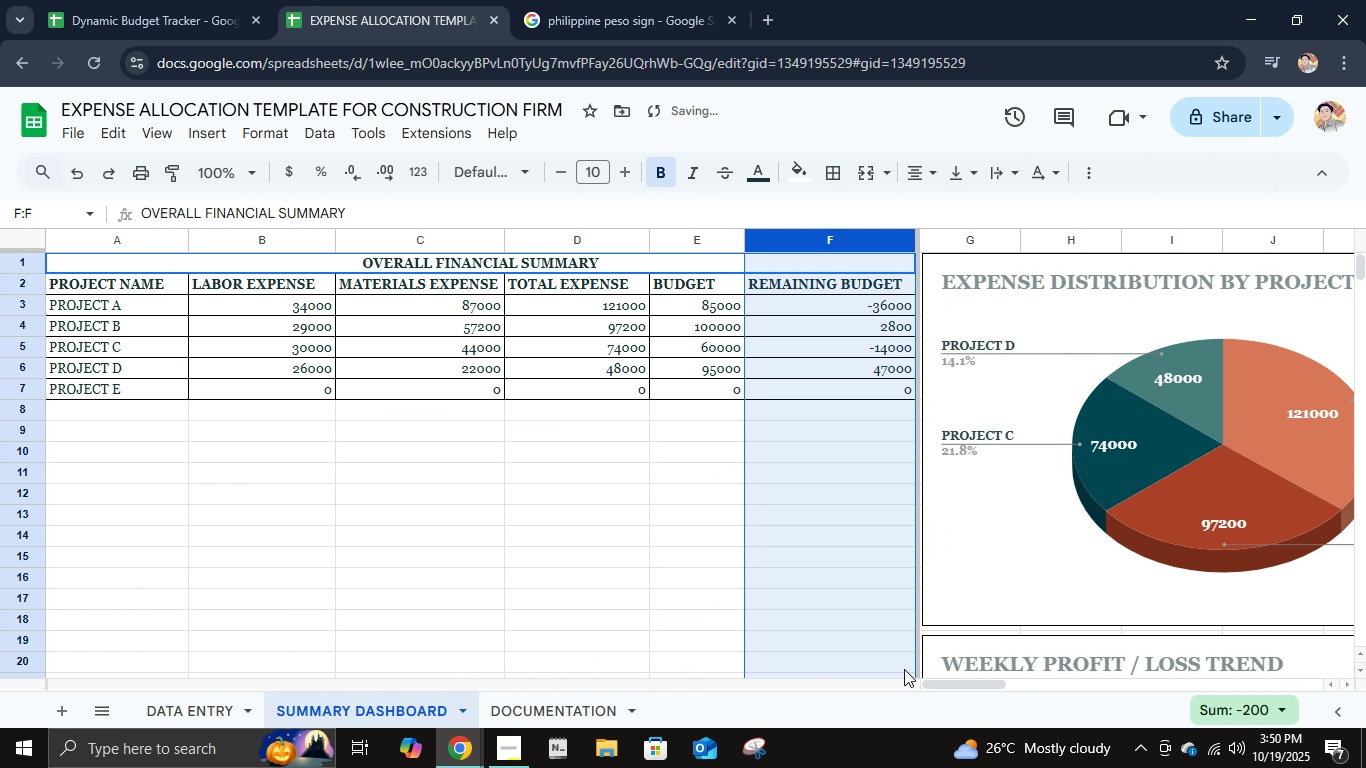 
left_click_drag(start_coordinate=[933, 685], to_coordinate=[895, 702])
 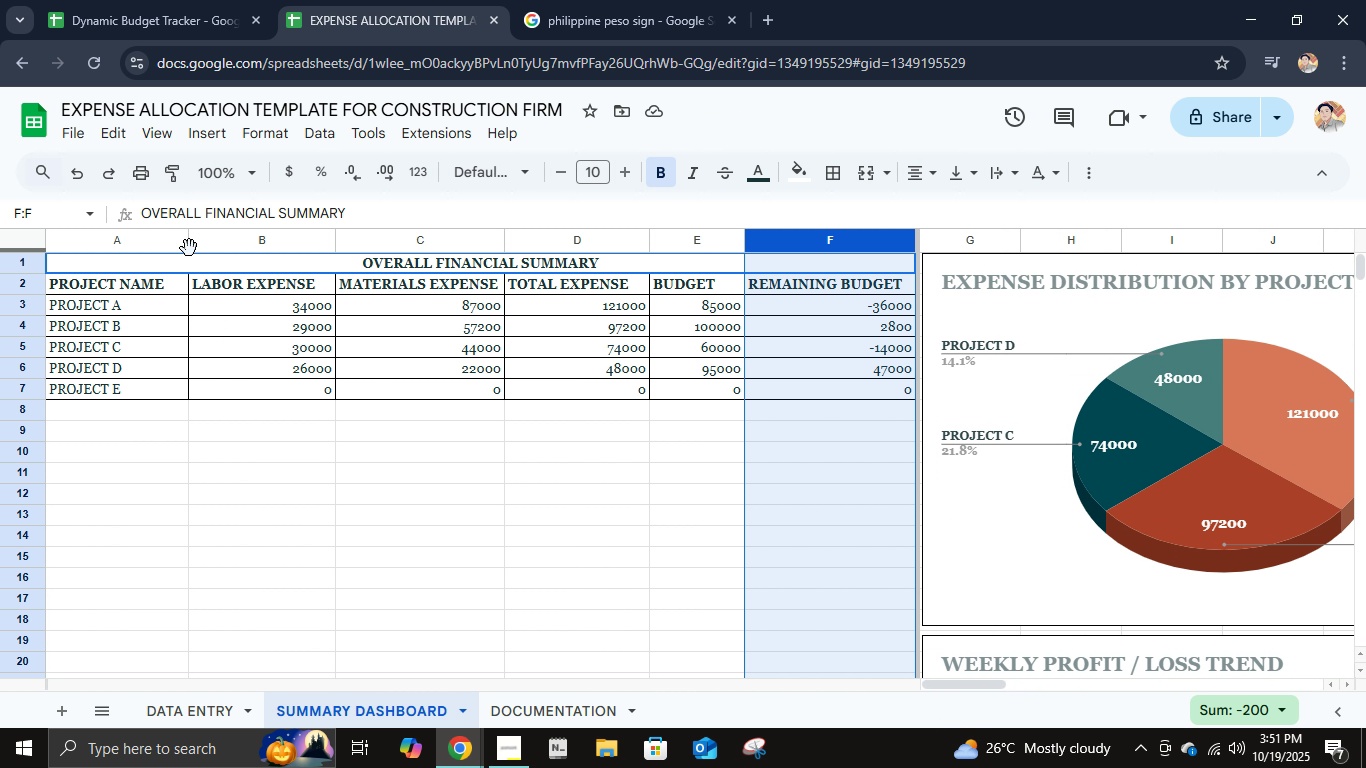 
left_click_drag(start_coordinate=[188, 245], to_coordinate=[0, 0])
 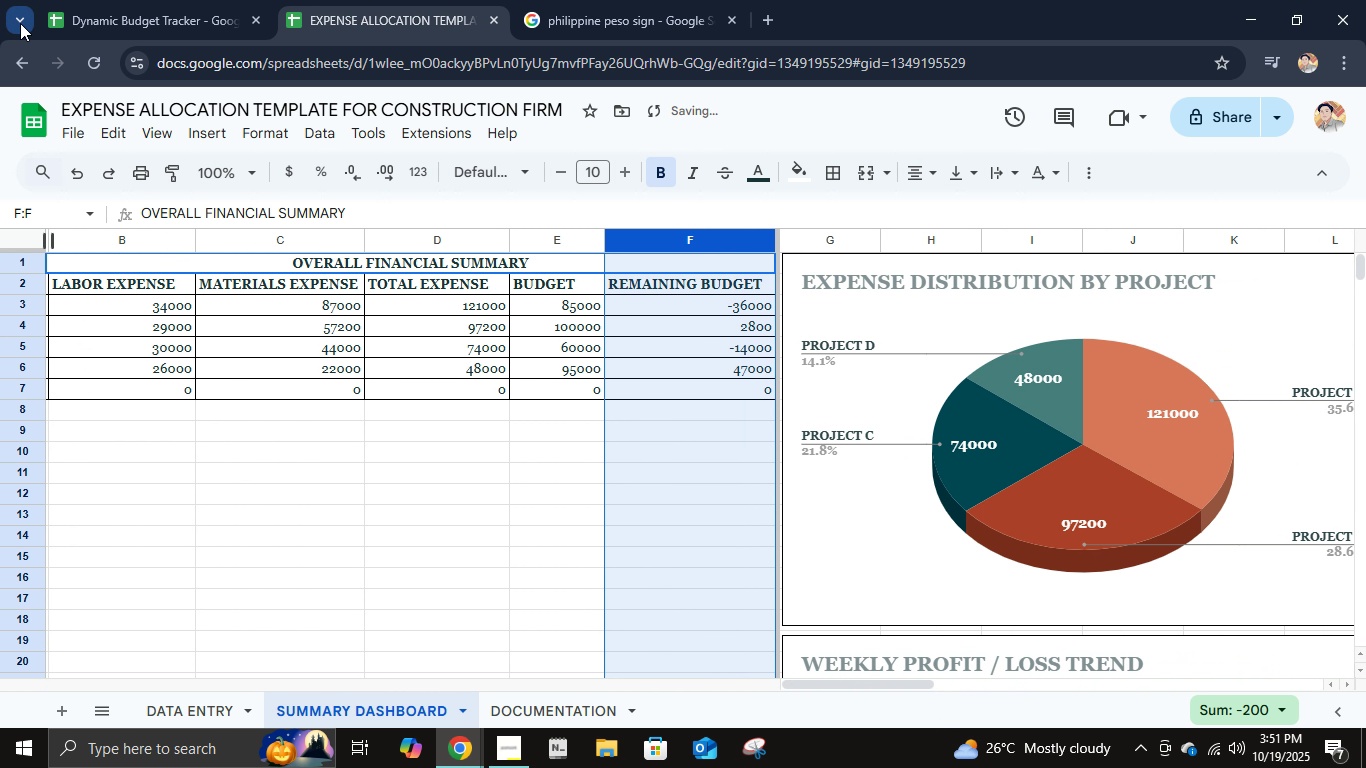 
key(Control+Z)
 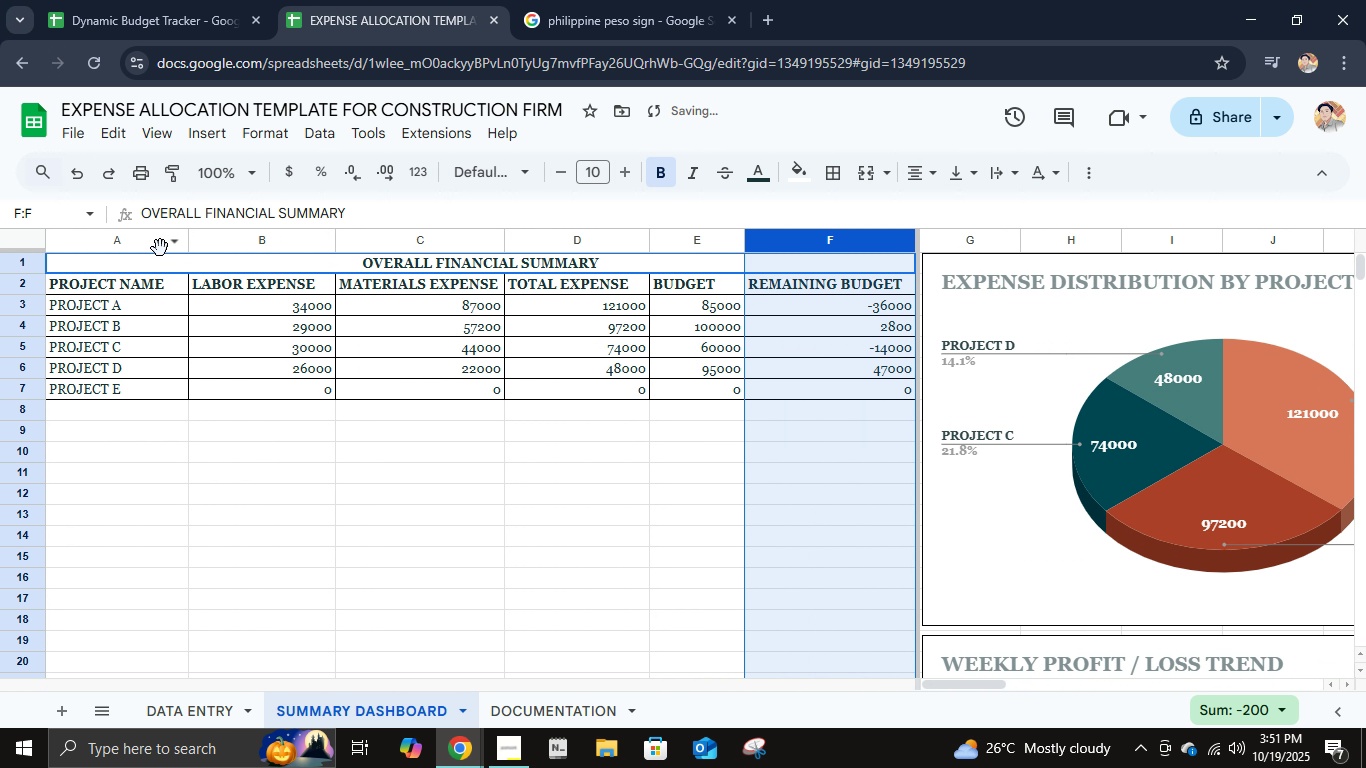 
hold_key(key=ShiftLeft, duration=1.16)
left_click([774, 240])
 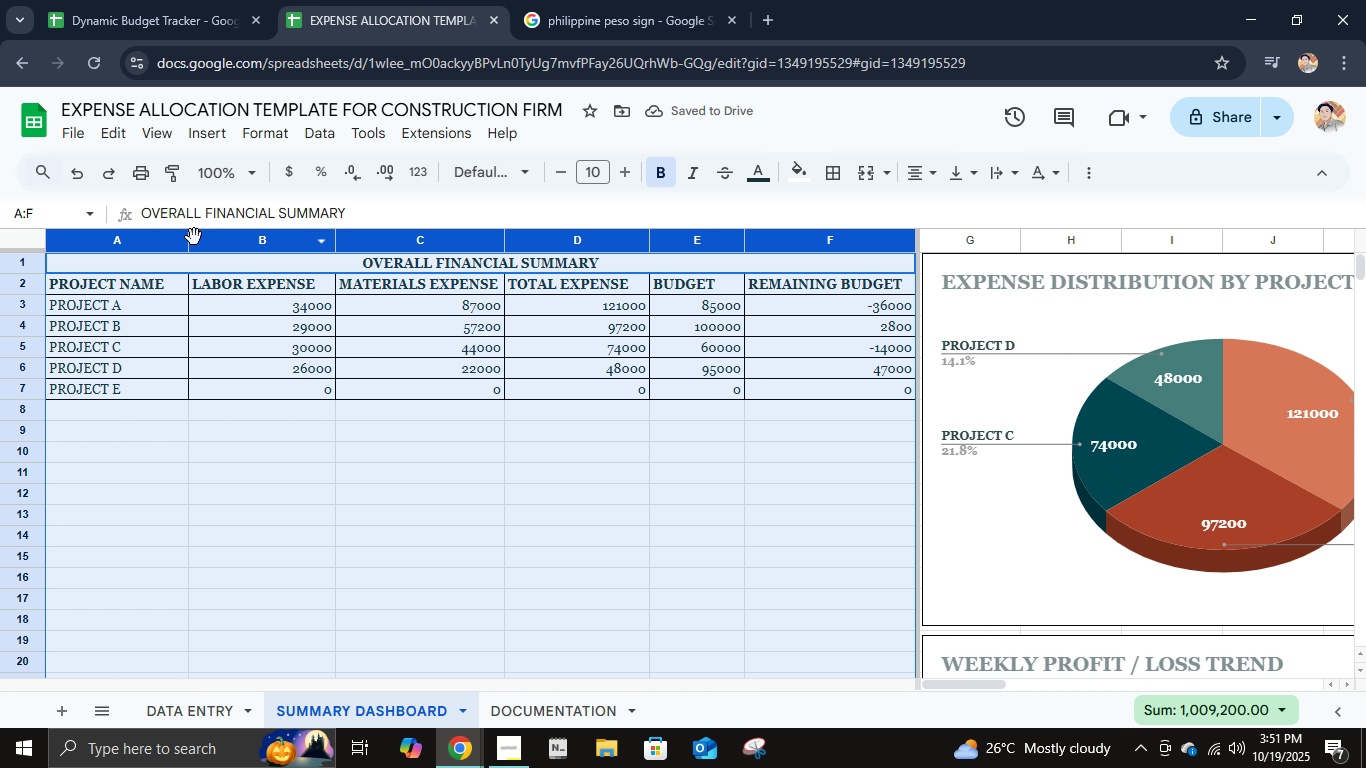 
left_click_drag(start_coordinate=[190, 237], to_coordinate=[161, 234])
 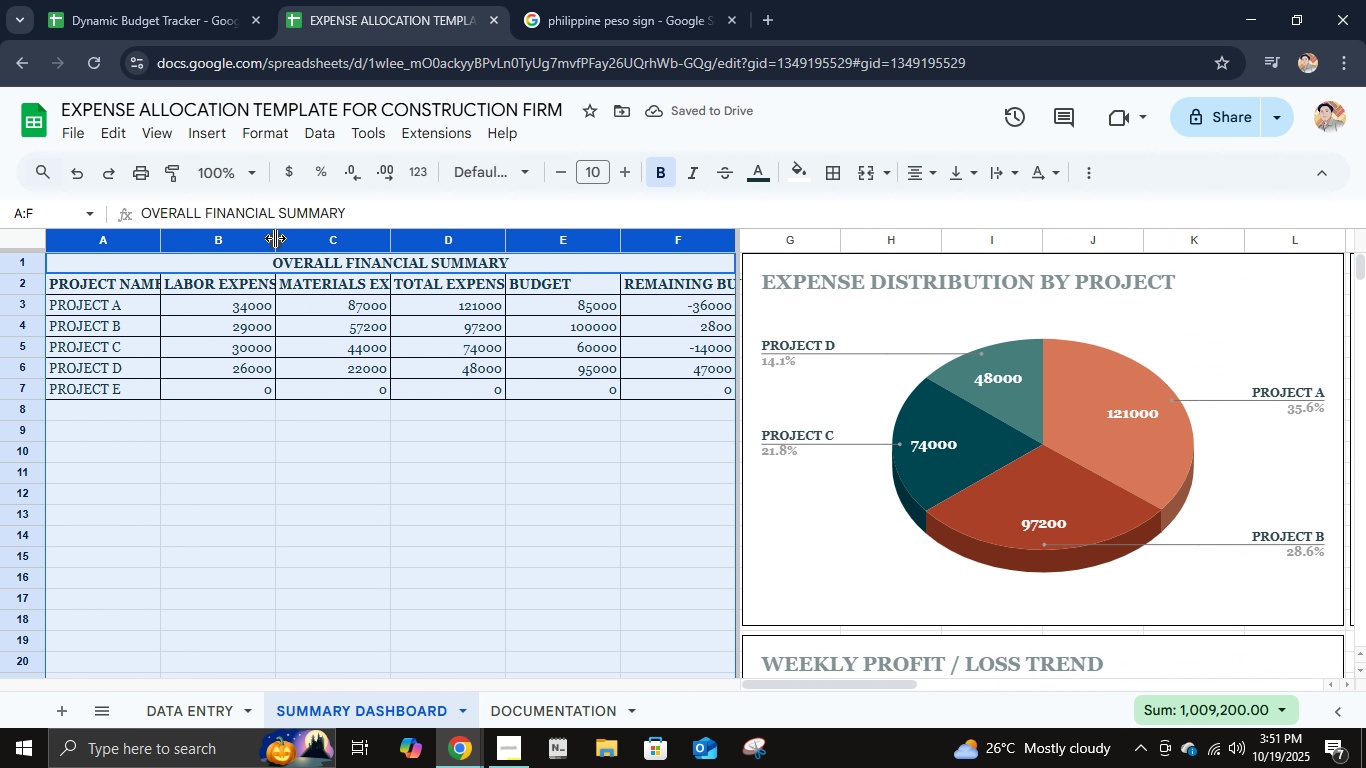 
left_click_drag(start_coordinate=[159, 241], to_coordinate=[143, 240])
 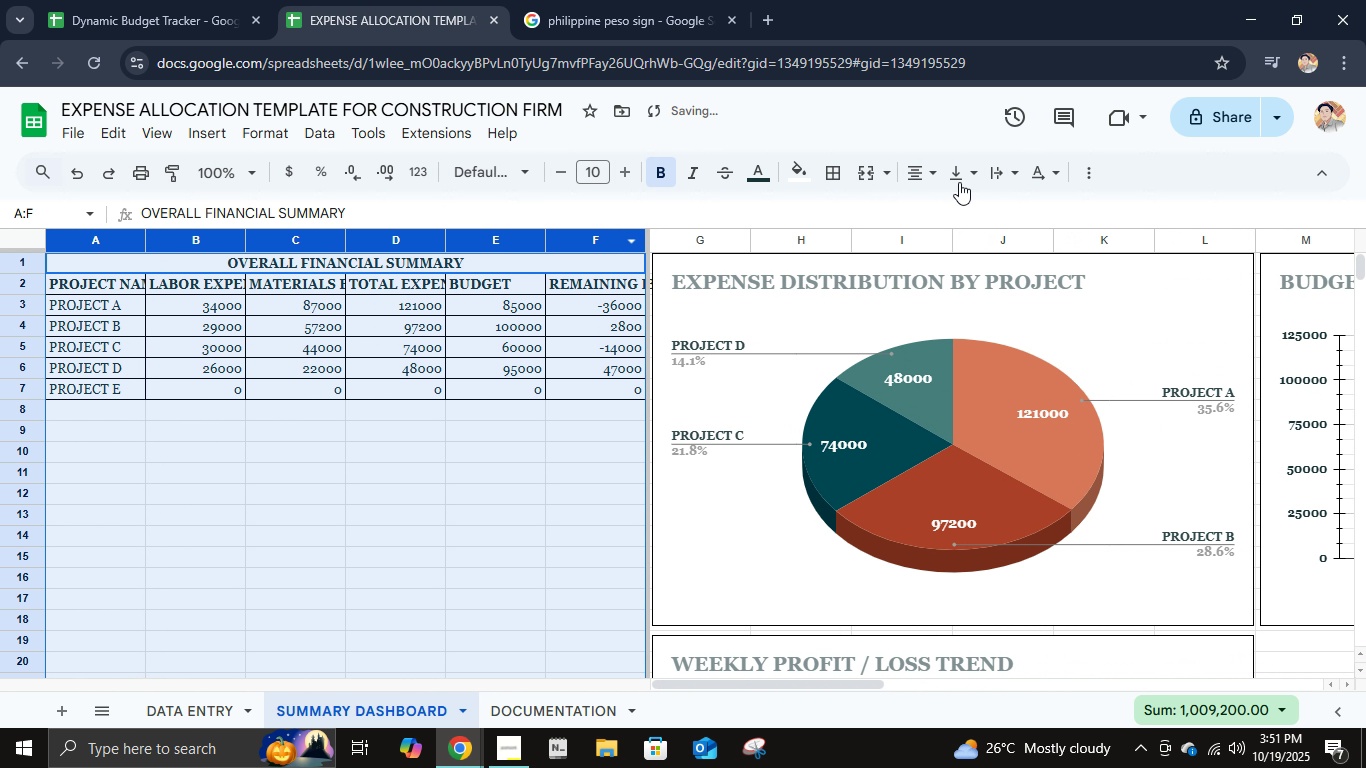 
left_click([1009, 162])
 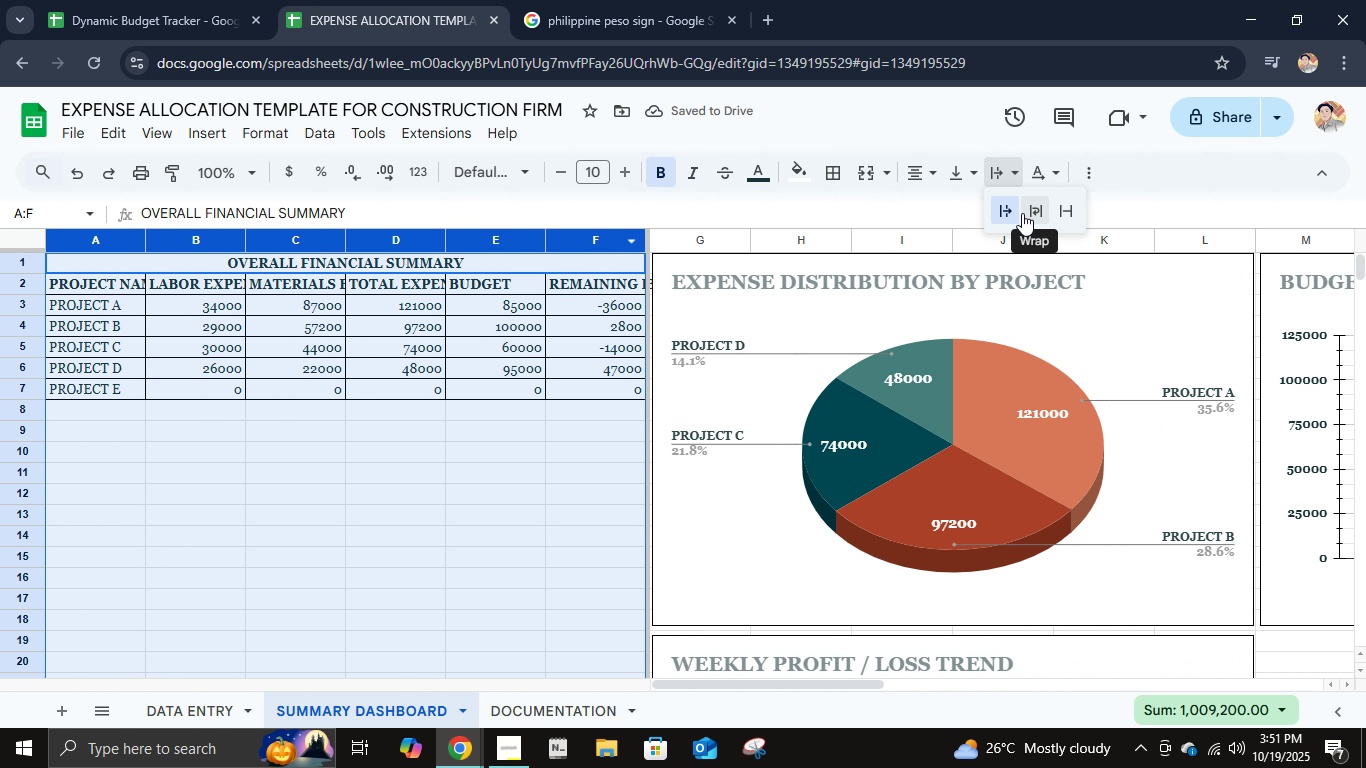 
left_click([1023, 213])
 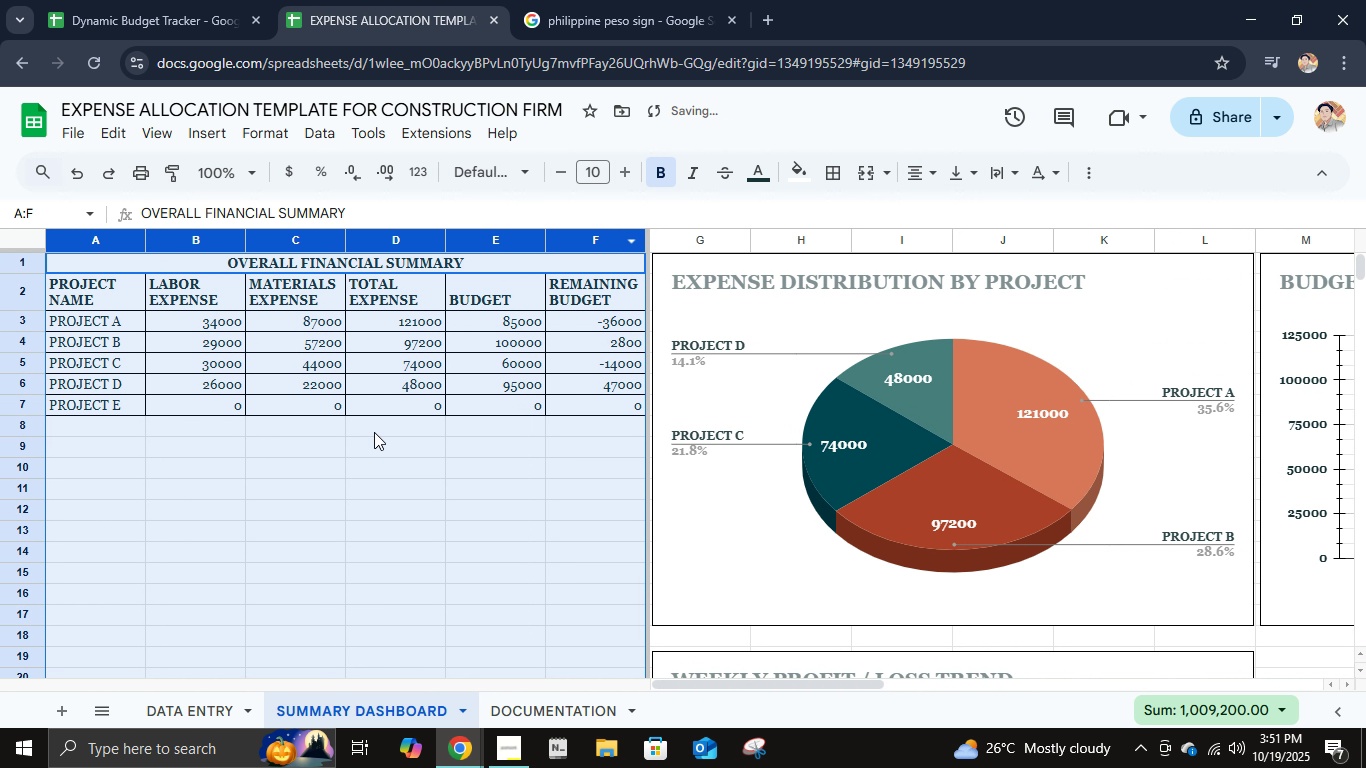 
left_click([373, 432])
 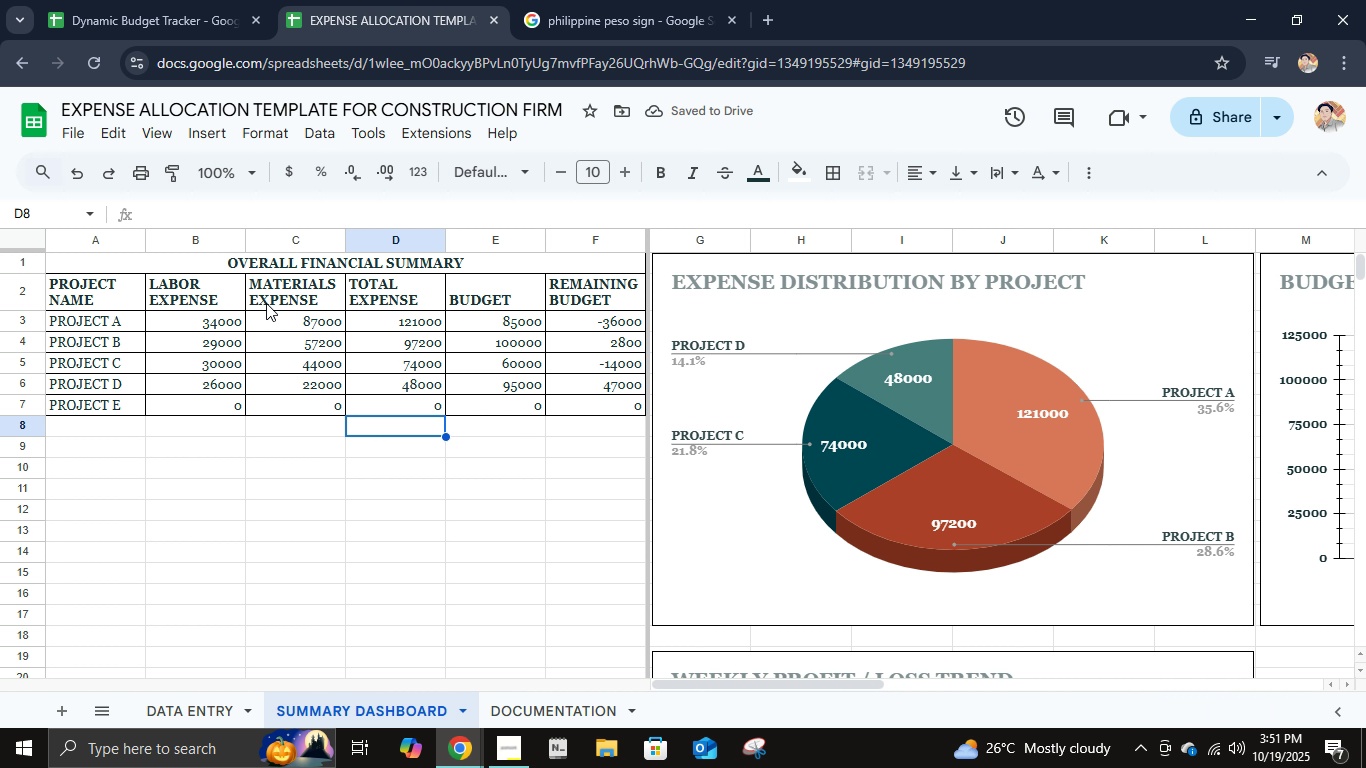 
left_click([98, 309])
 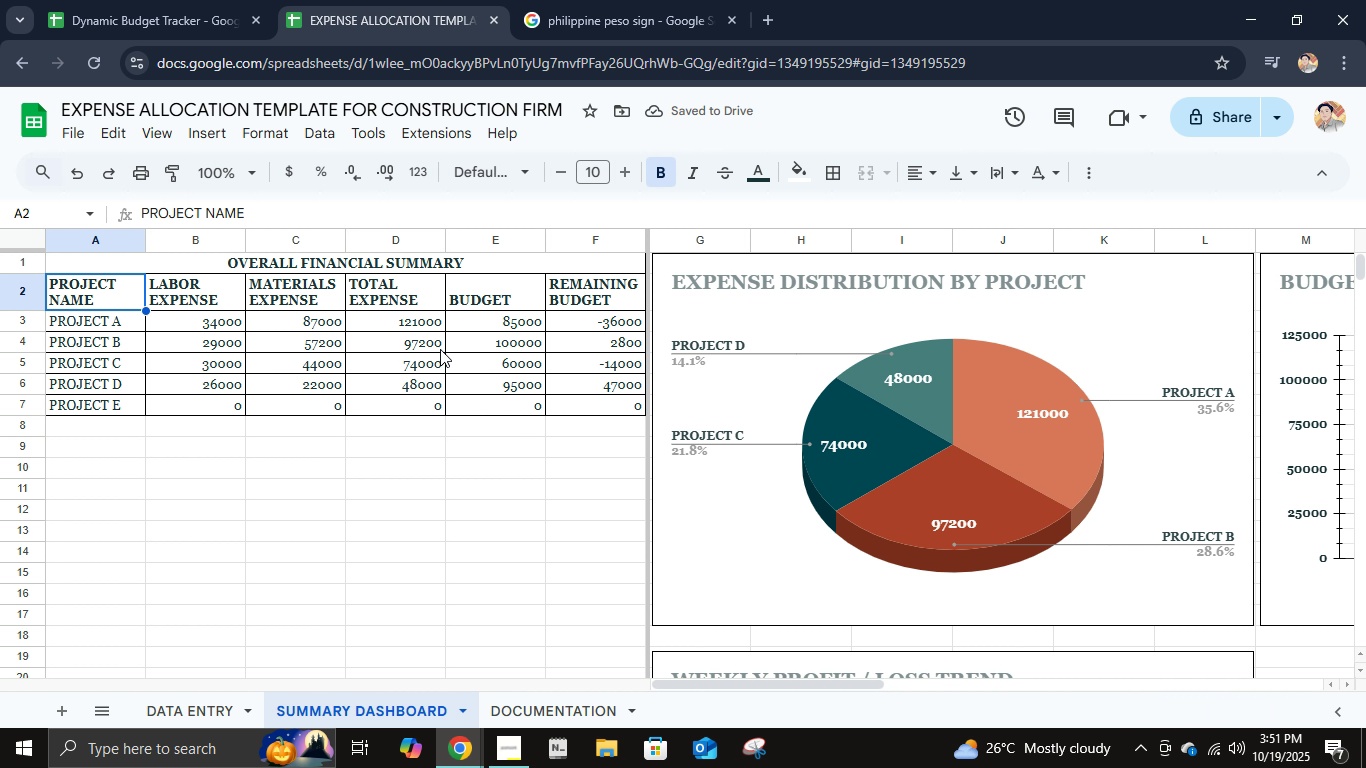 
hold_key(key=ShiftLeft, duration=0.82)
left_click([604, 302])
 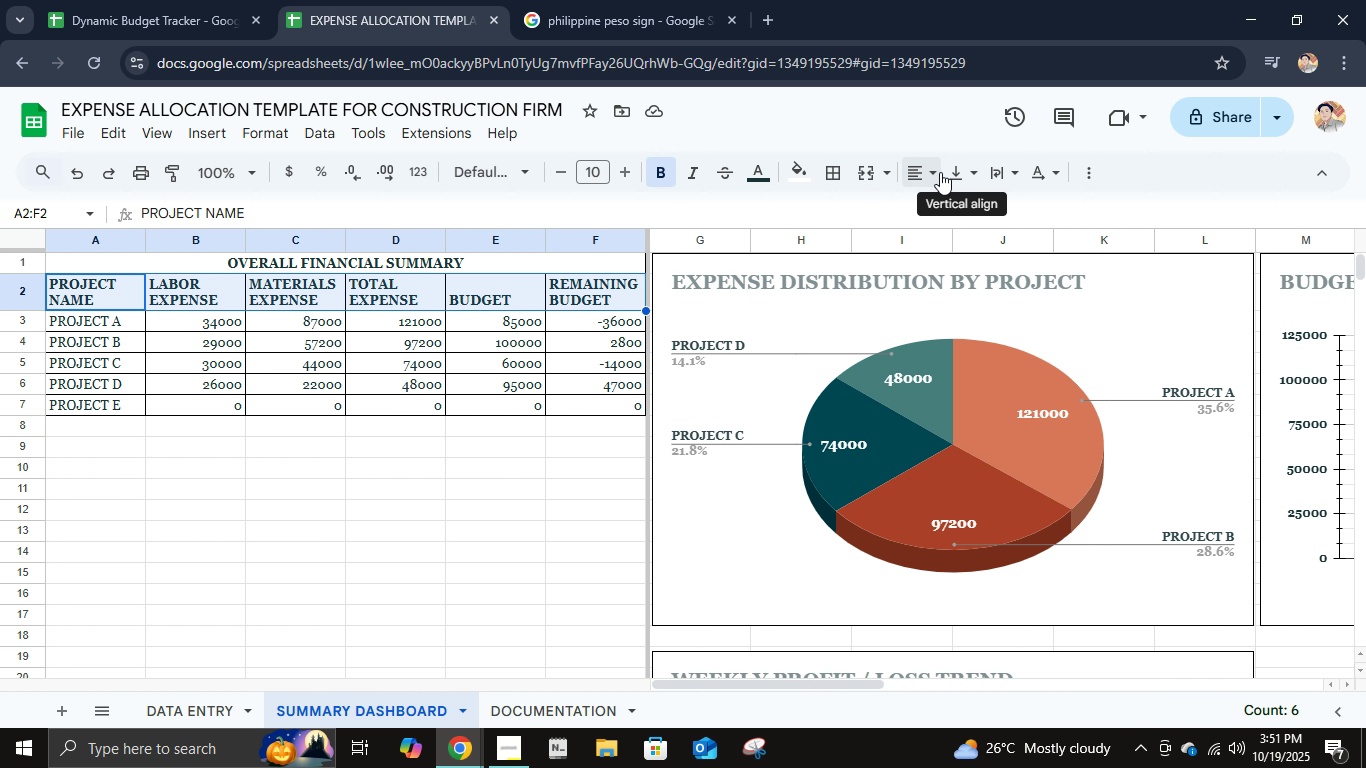 
left_click([957, 173])
 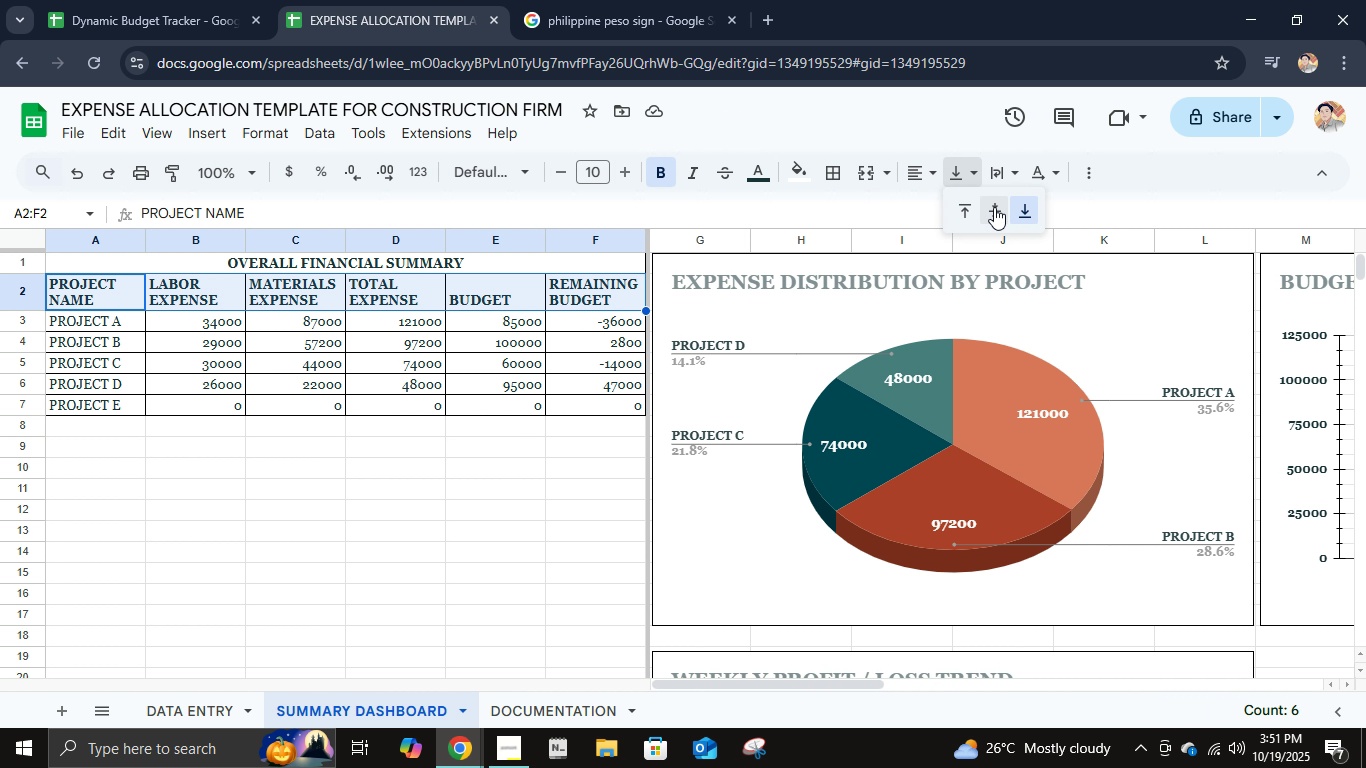 
left_click([994, 207])
 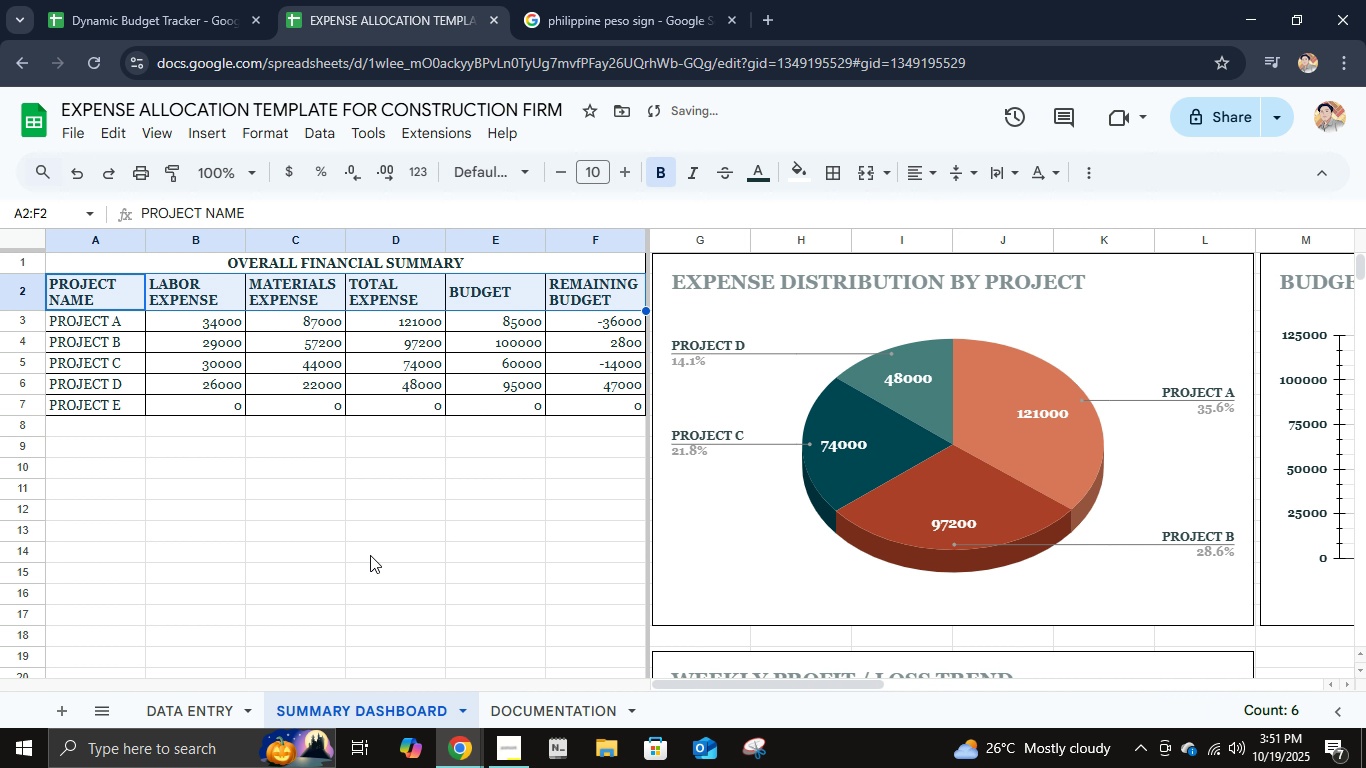 
left_click([364, 559])
 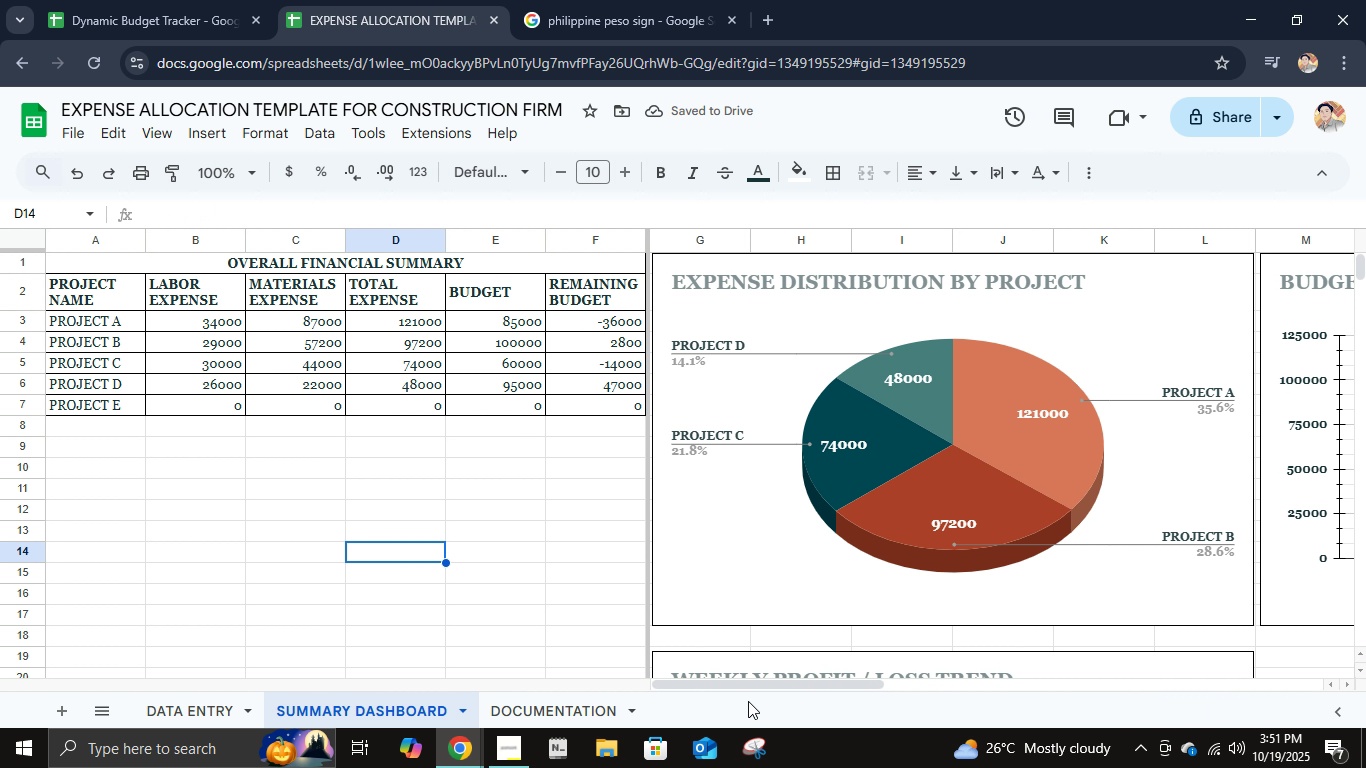 
left_click_drag(start_coordinate=[741, 689], to_coordinate=[682, 639])
 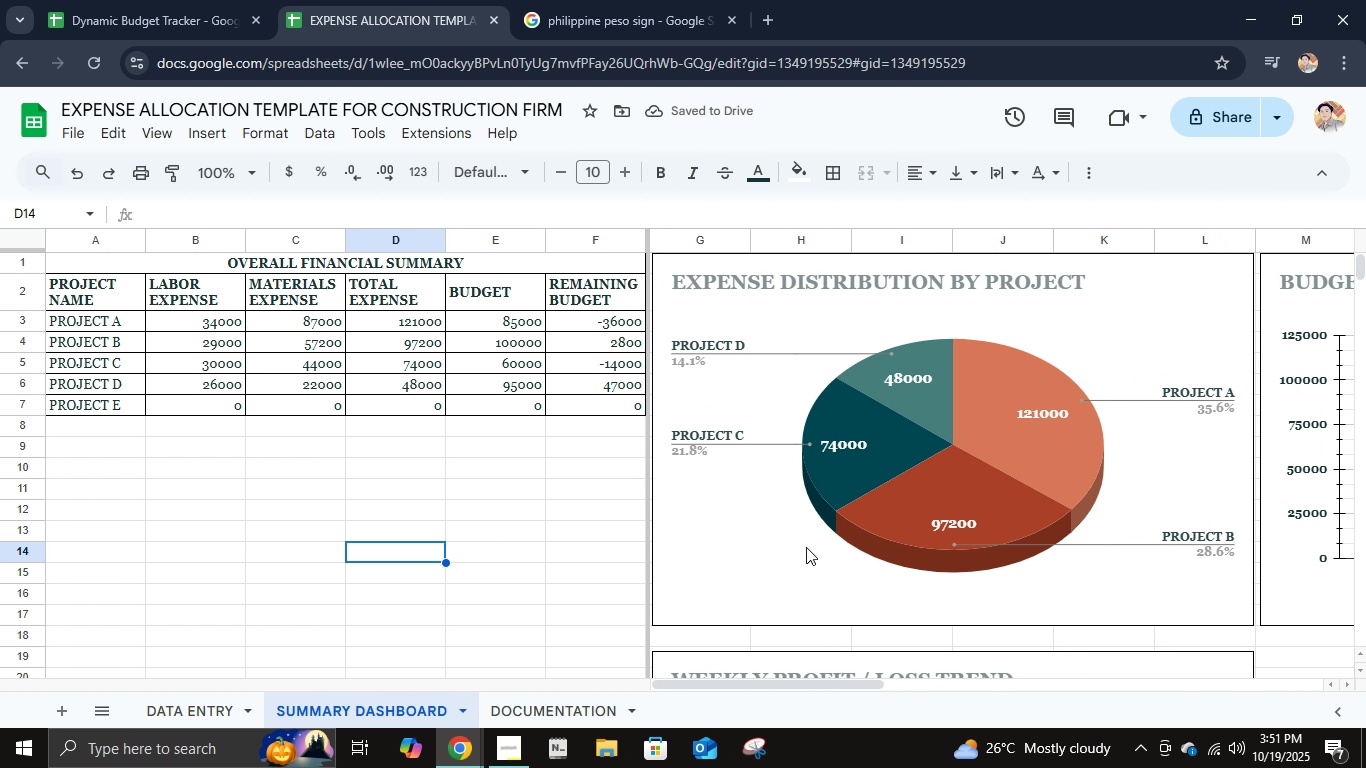 
scroll: coordinate [808, 548], scroll_direction: down, amount: 5.0
 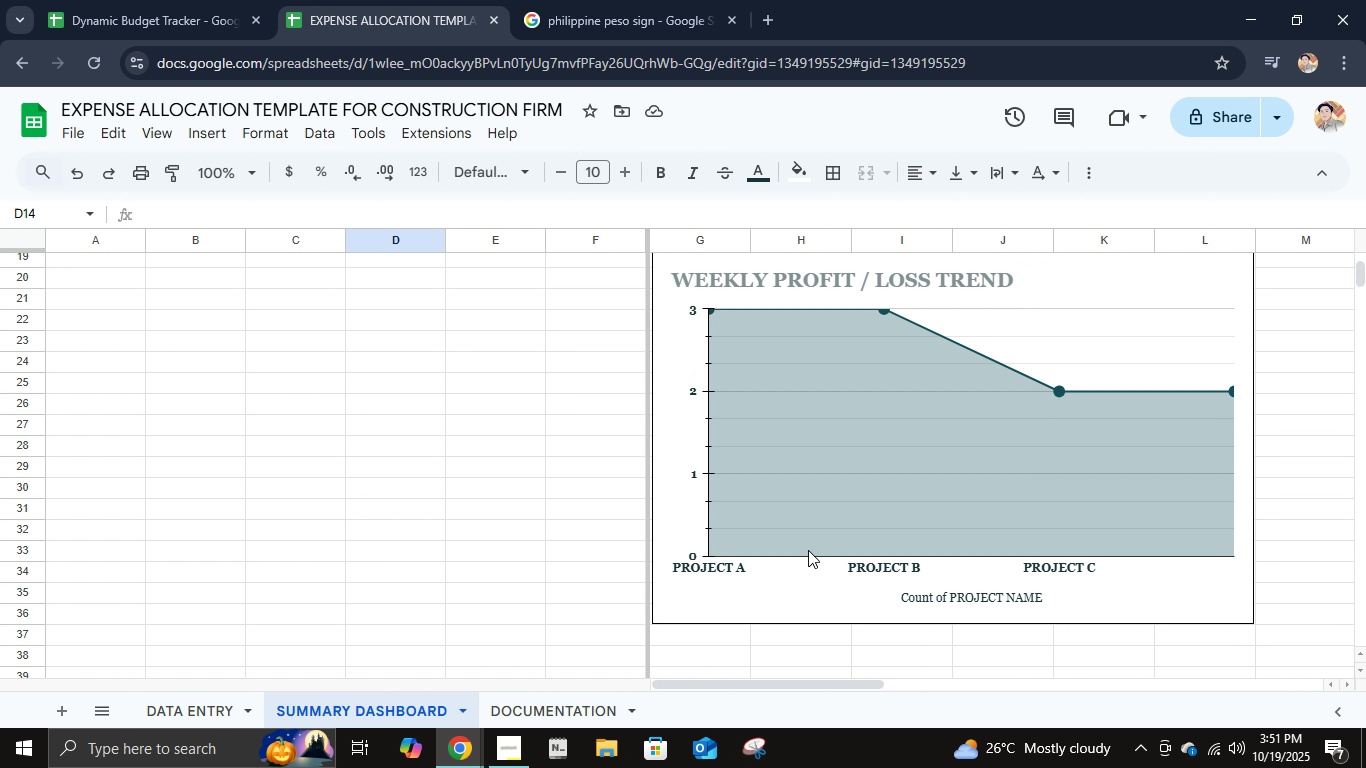 
scroll: coordinate [807, 553], scroll_direction: up, amount: 9.0
 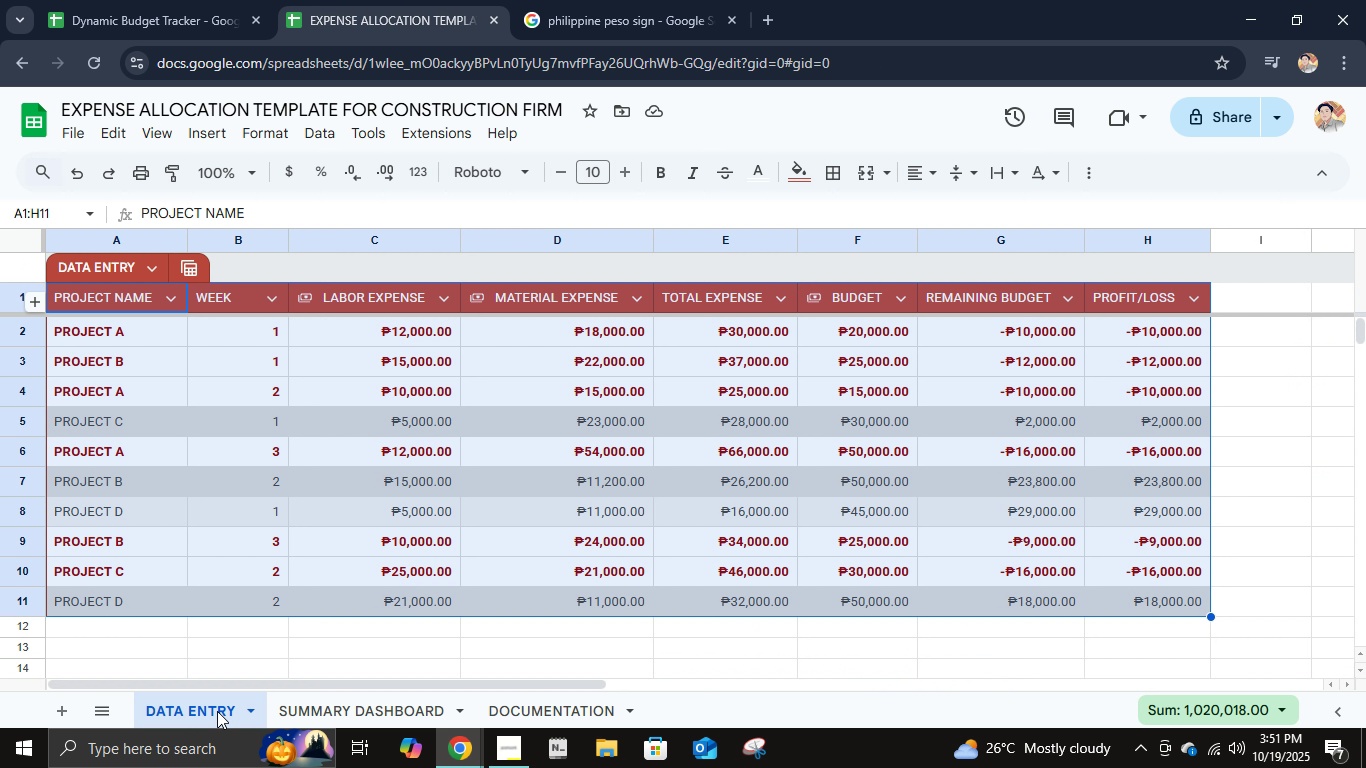 
left_click([404, 713])
 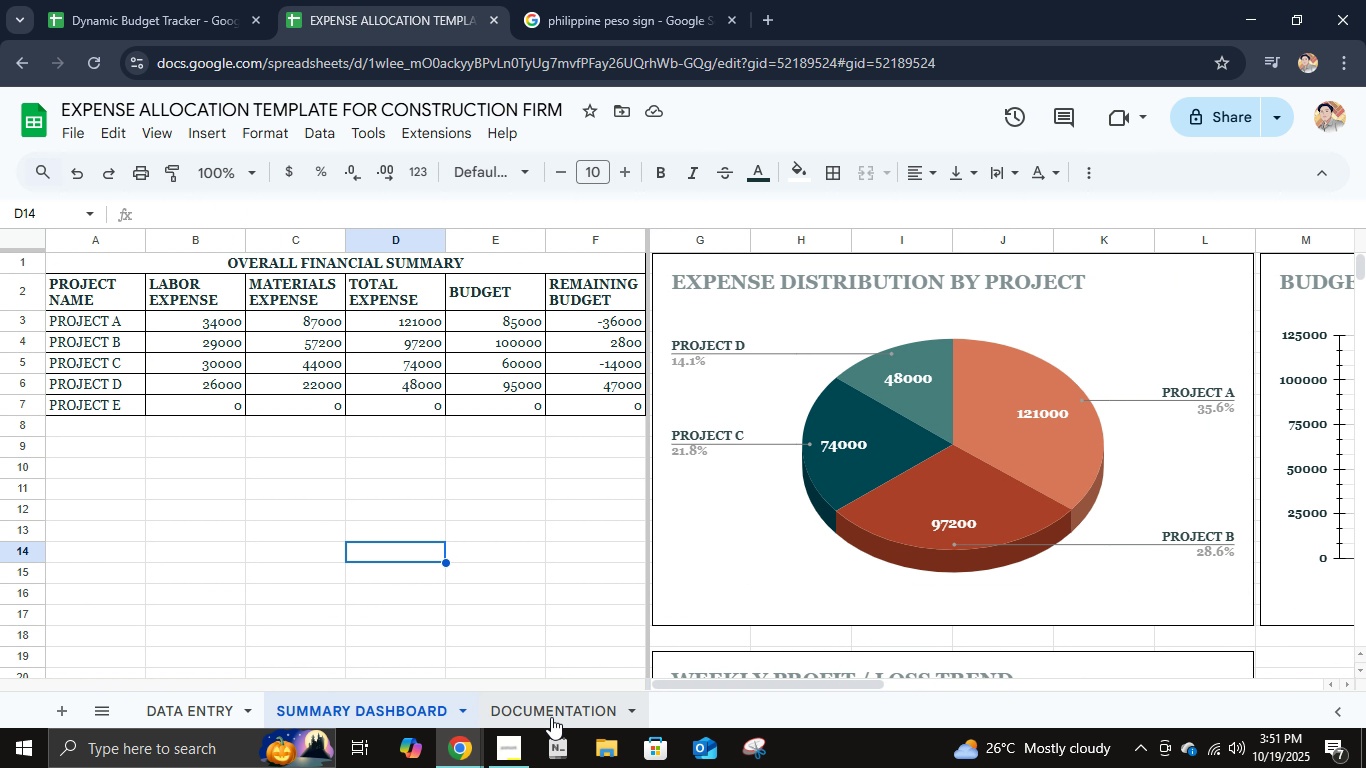 
left_click([551, 717])
 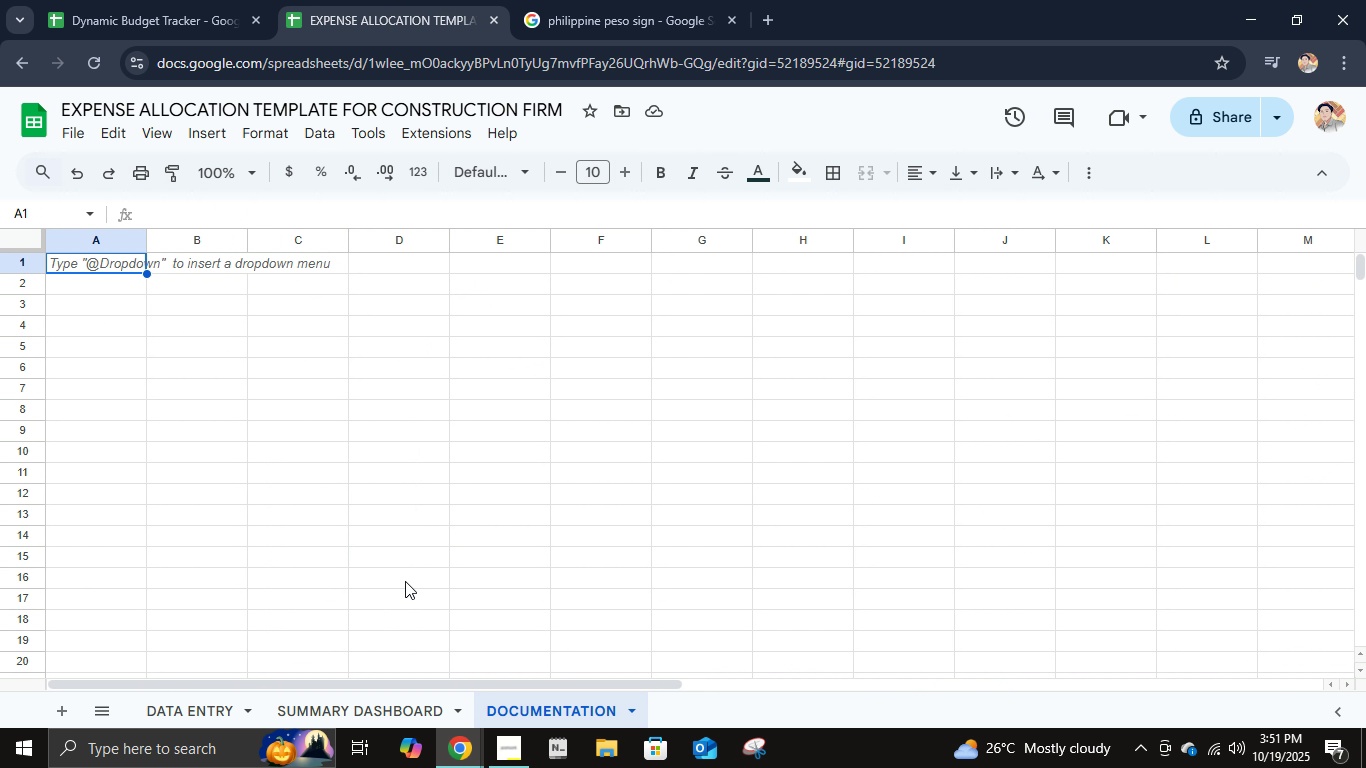 
wait(8.26)
 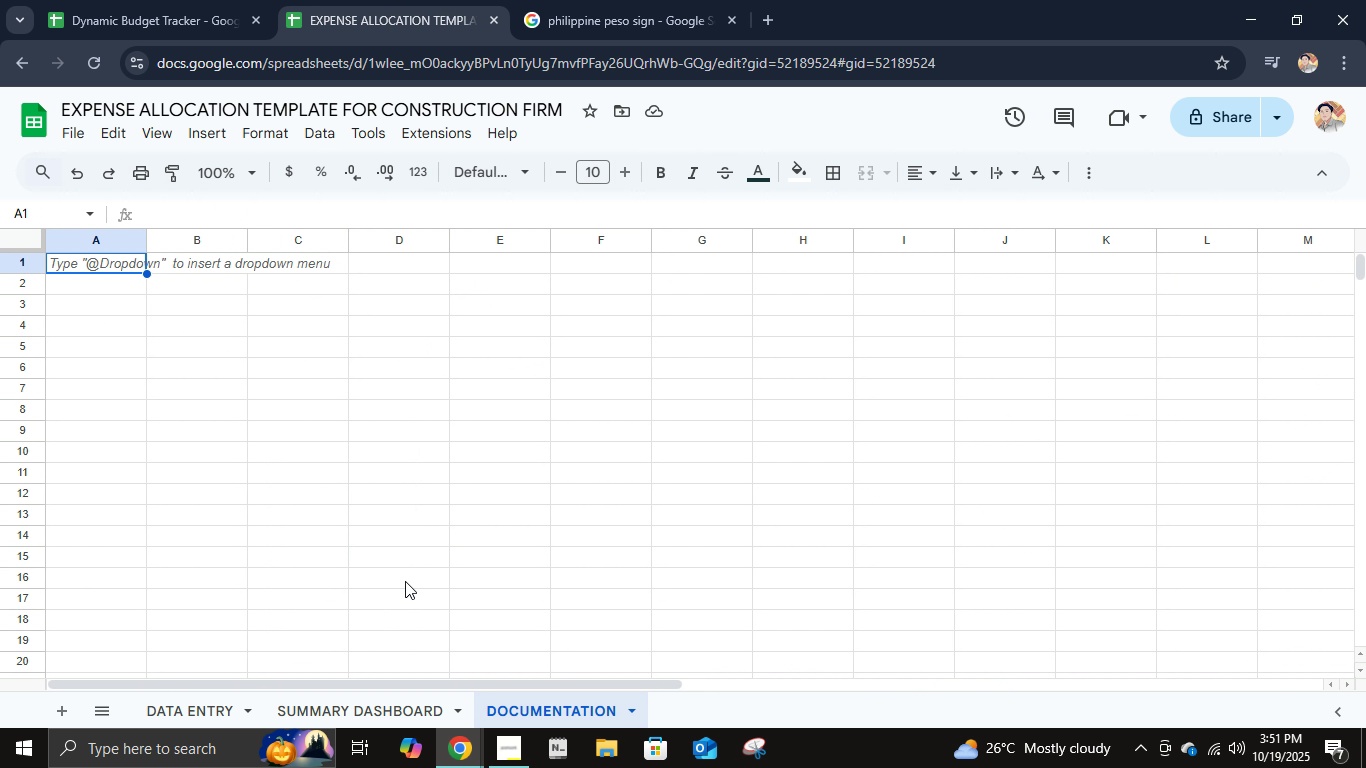 
left_click([361, 710])
 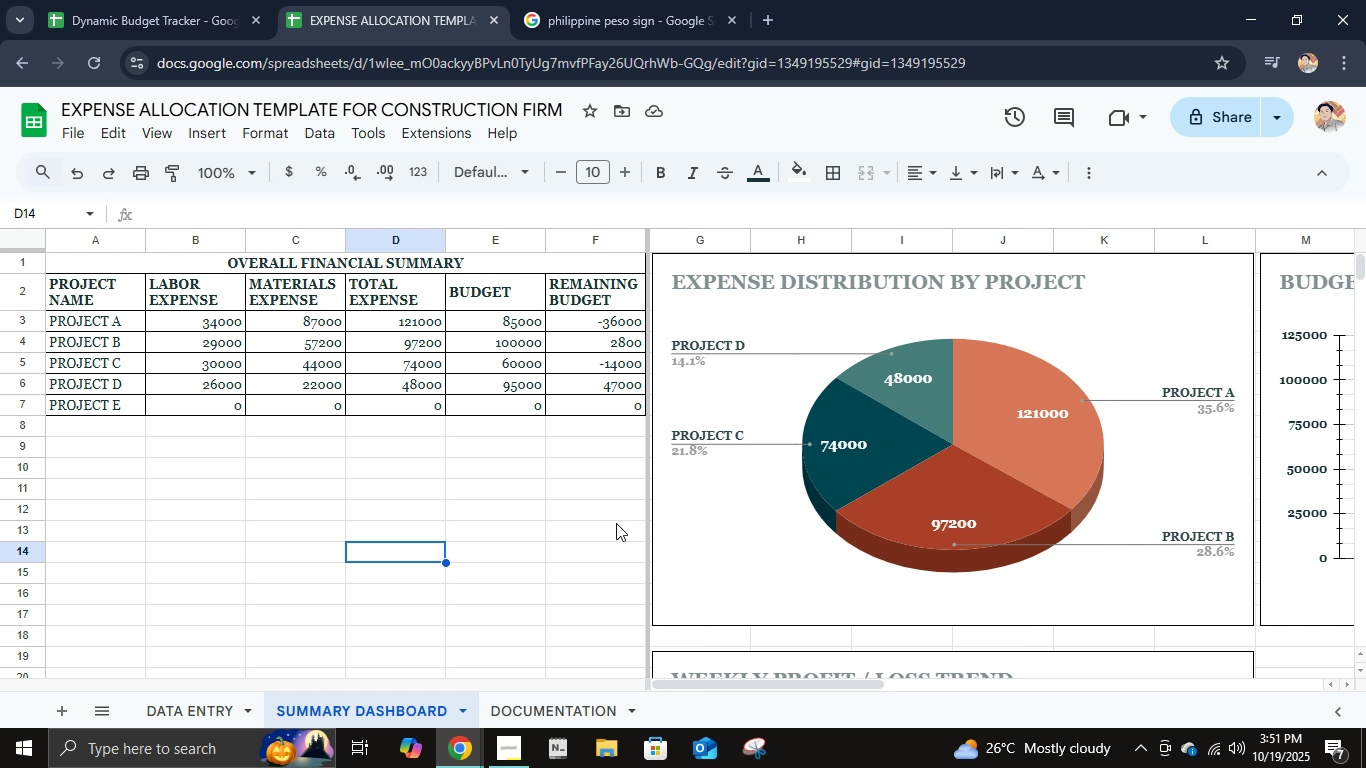 
wait(12.75)
 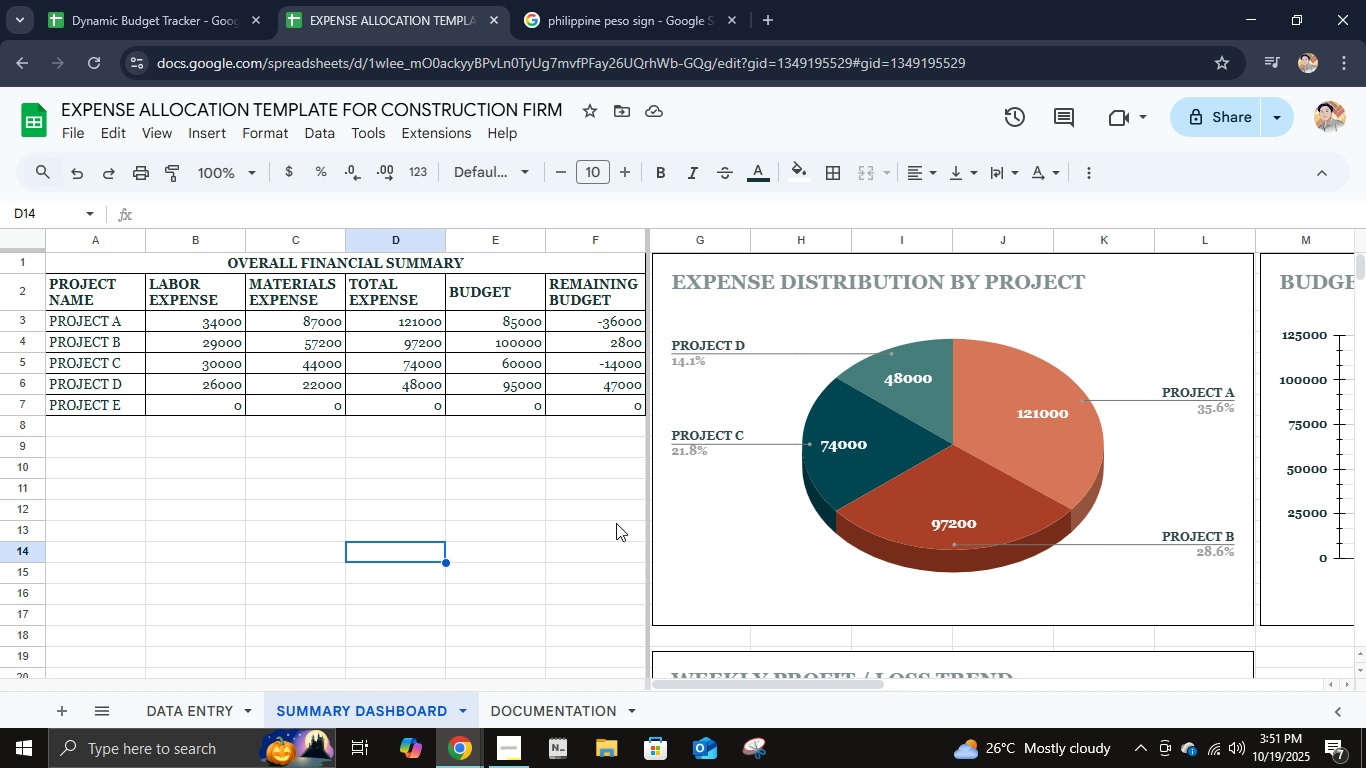 
left_click([489, 531])
 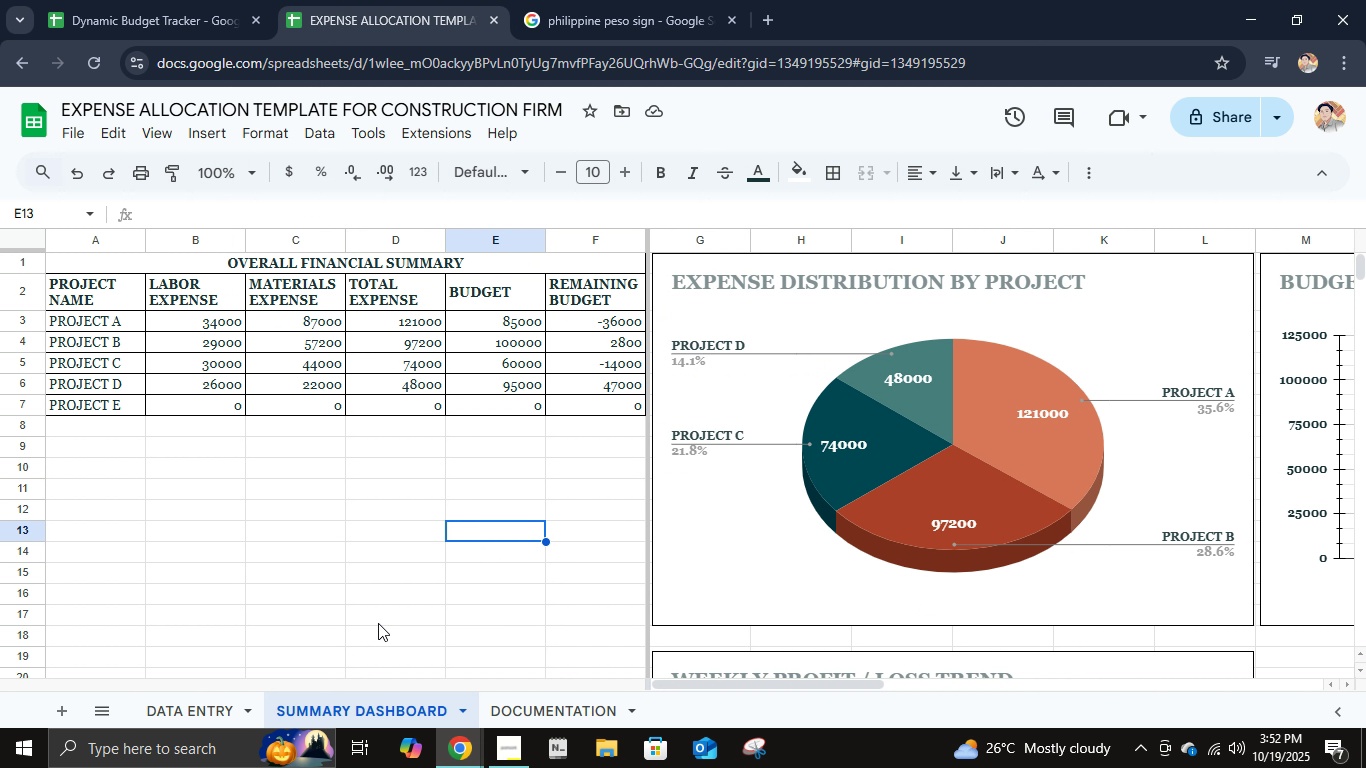 
left_click([504, 714])
 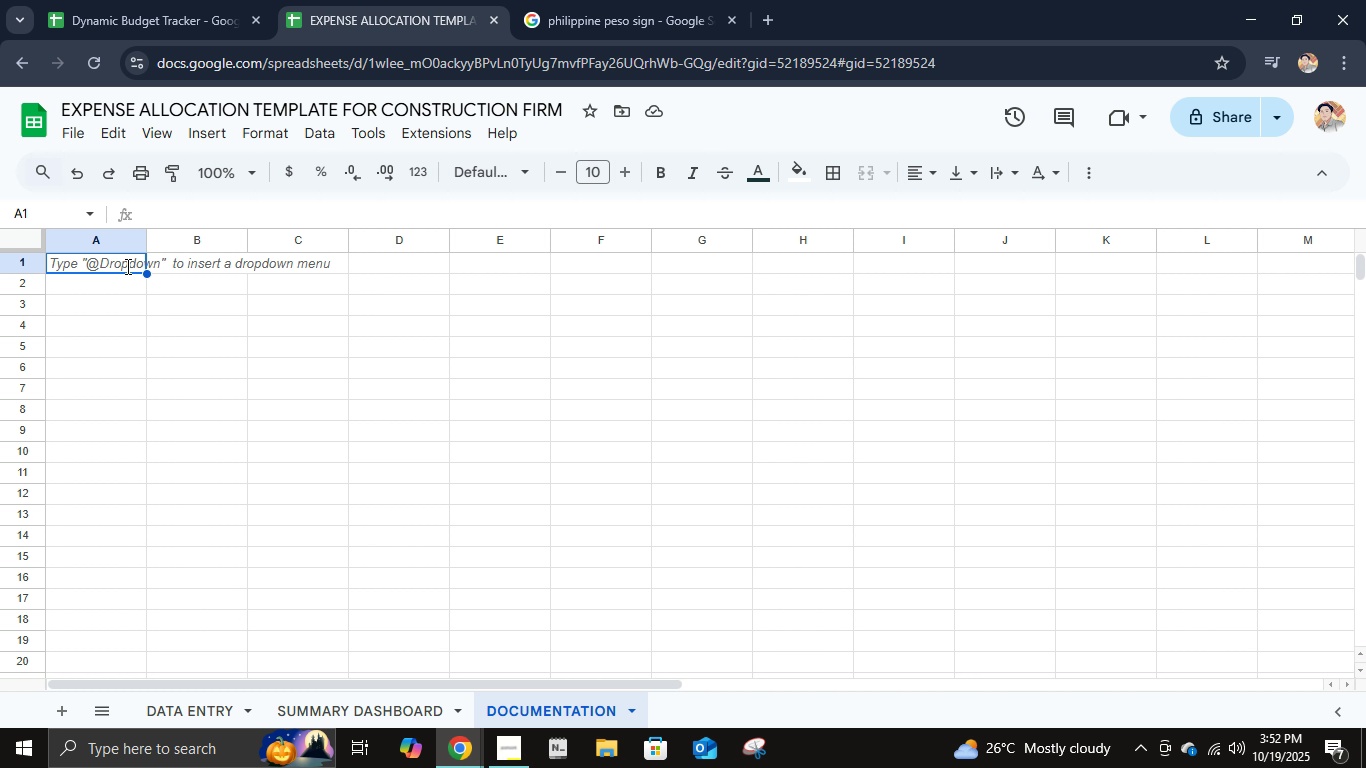 
type(assumptions )
 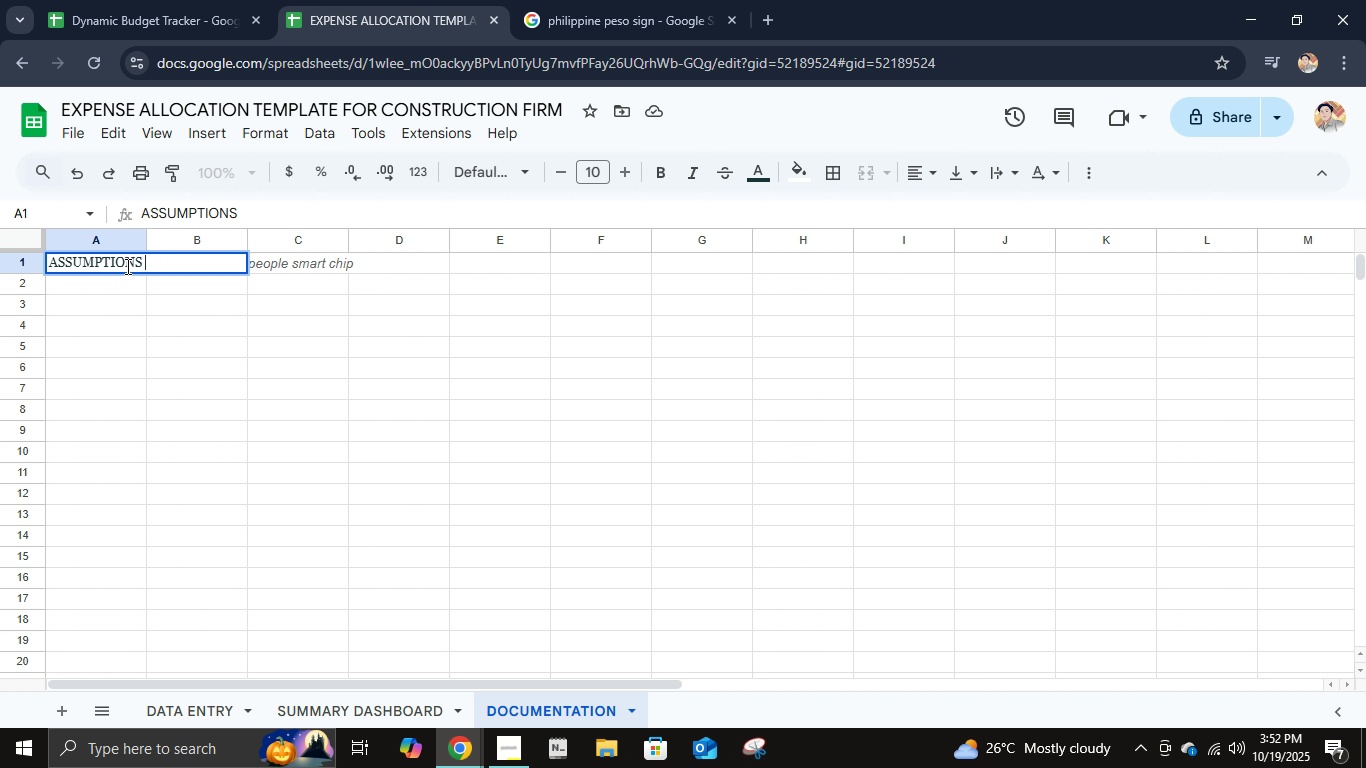 
type(fior)
key(Backspace)
key(Backspace)
key(Backspace)
type(or expense allocation template)
 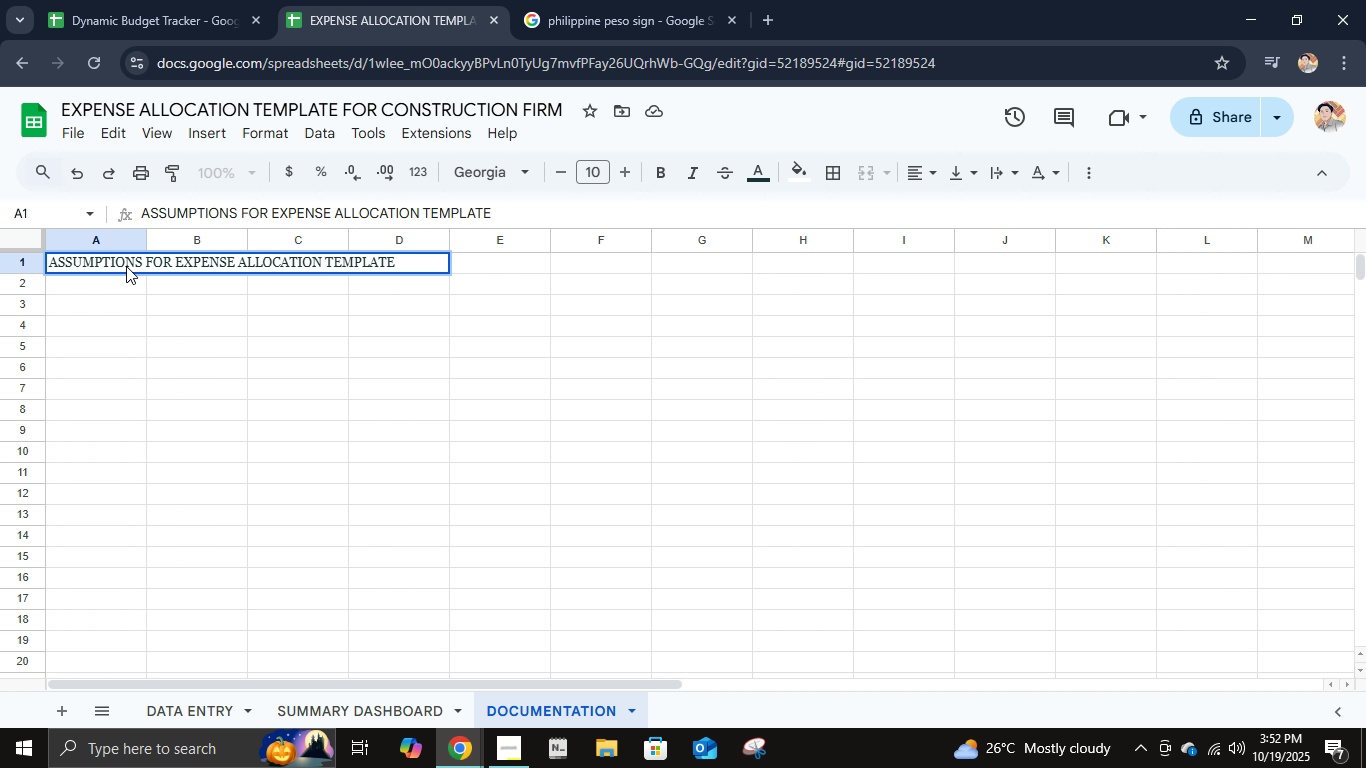 
key(Enter)
 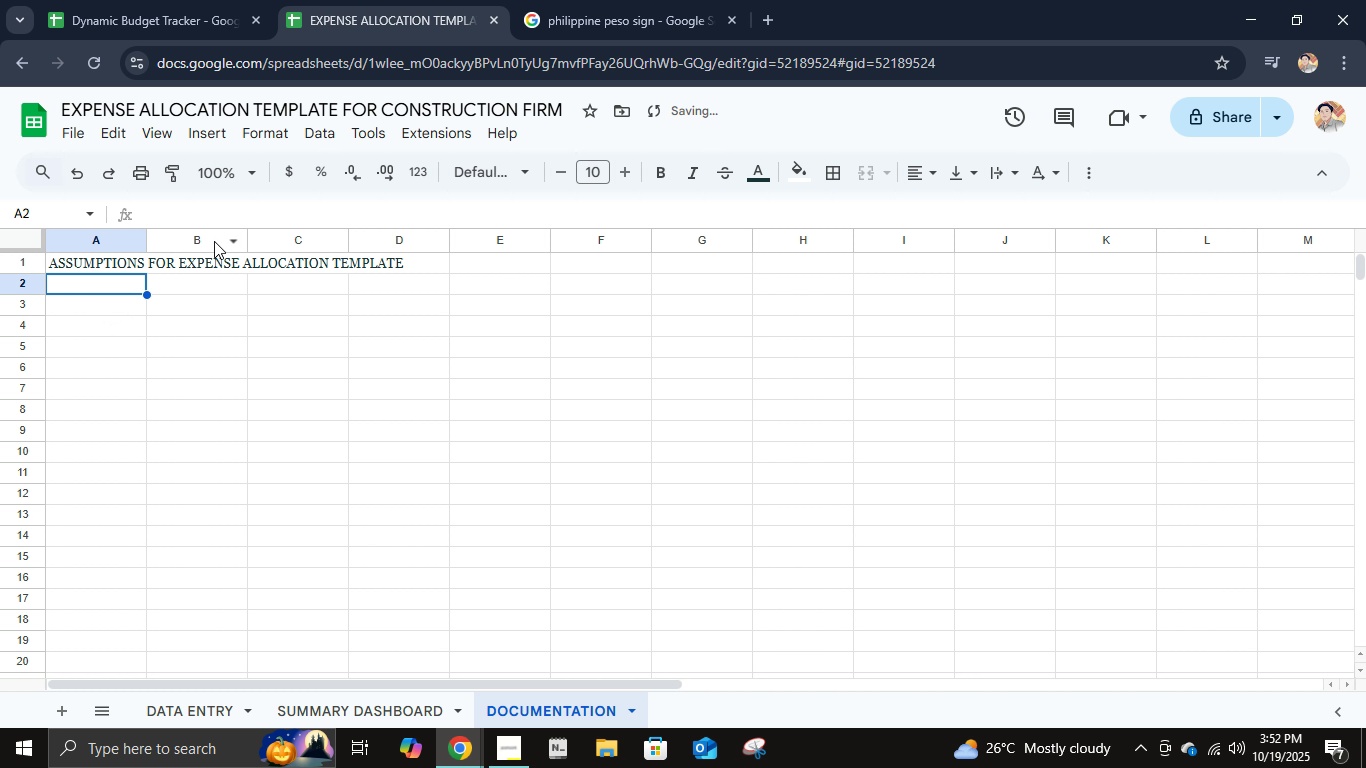 
left_click_drag(start_coordinate=[247, 236], to_coordinate=[954, 246])
 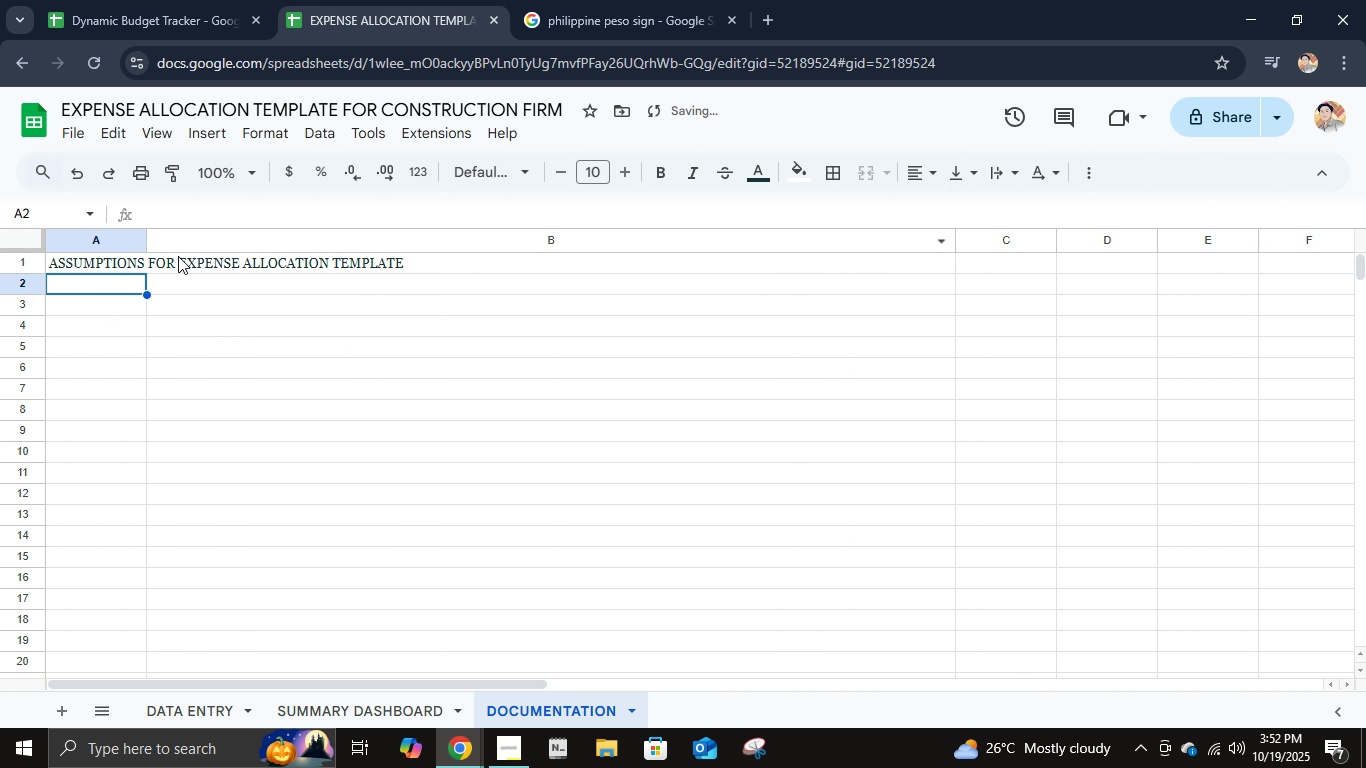 
left_click_drag(start_coordinate=[148, 239], to_coordinate=[404, 265])
 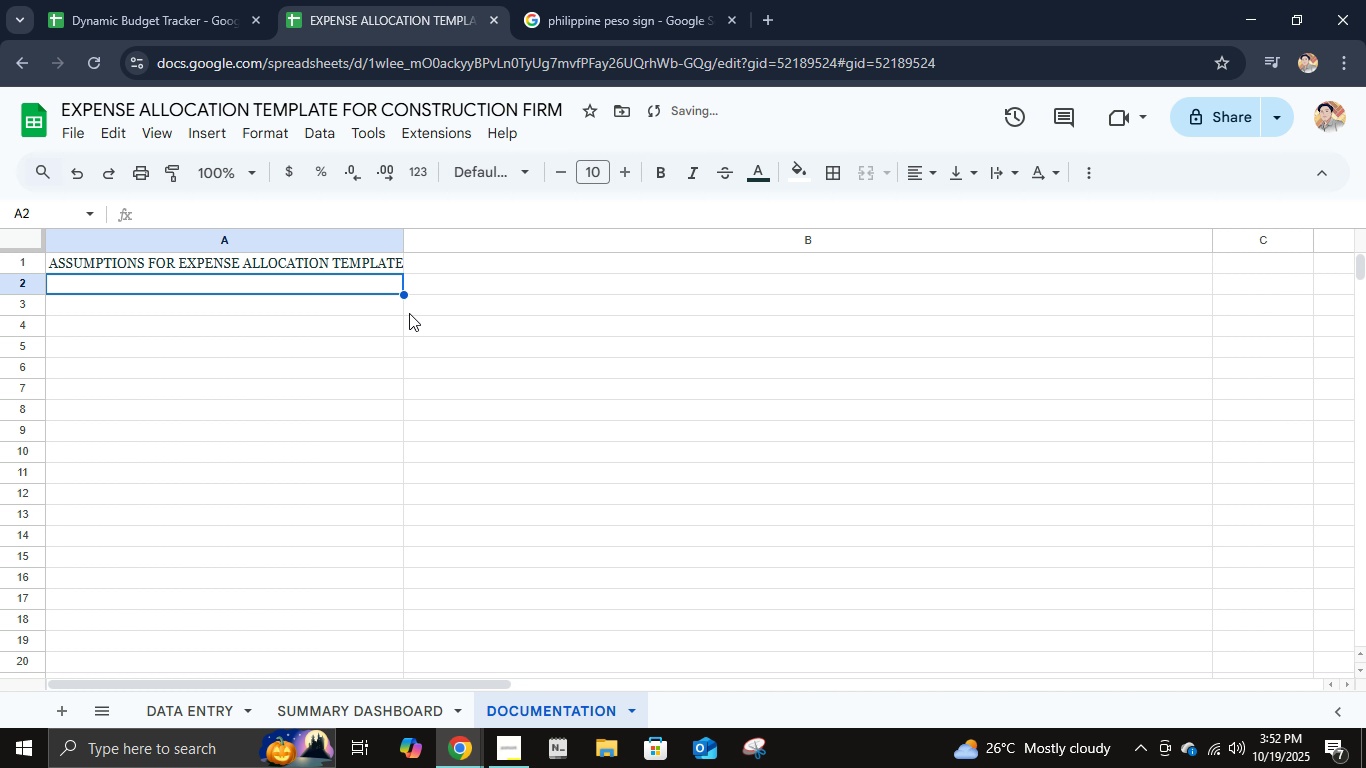 
left_click([370, 262])
 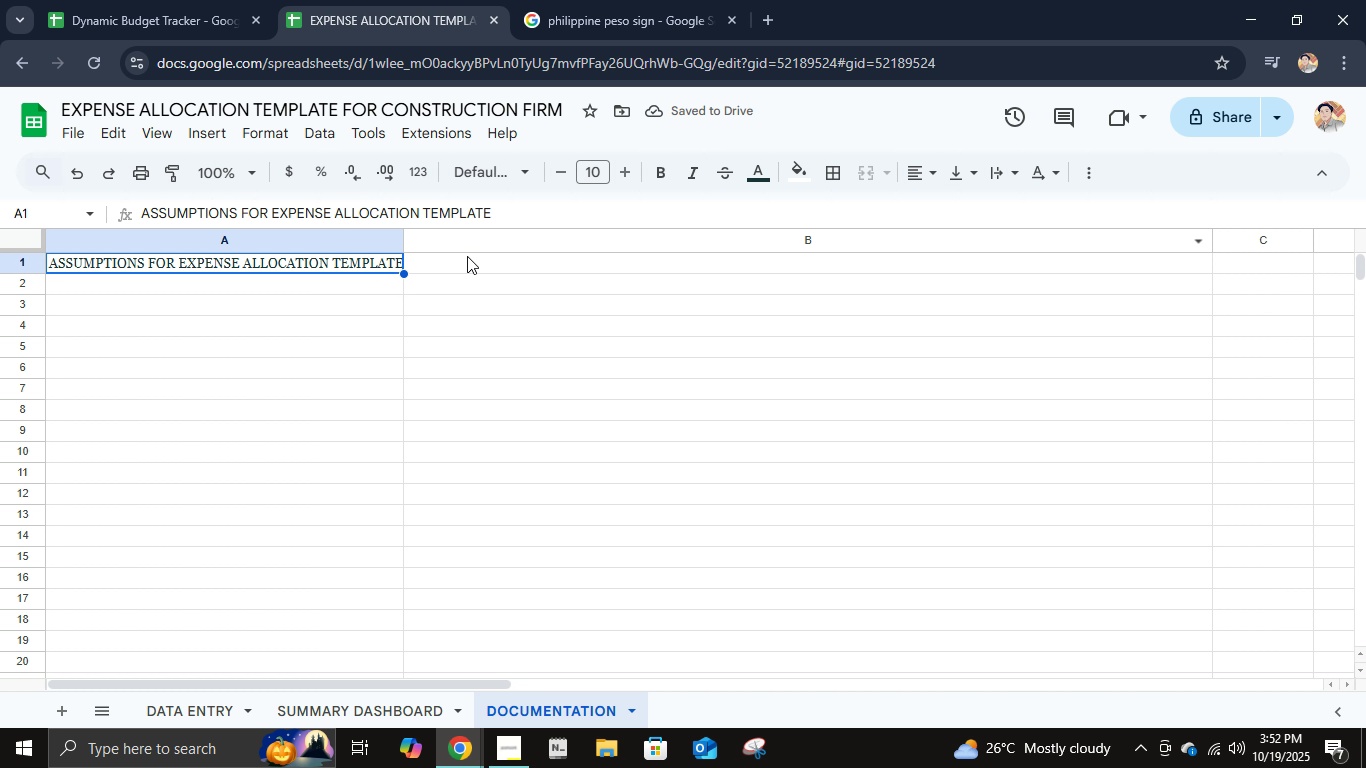 
hold_key(key=ShiftLeft, duration=0.82)
left_click([467, 257])
 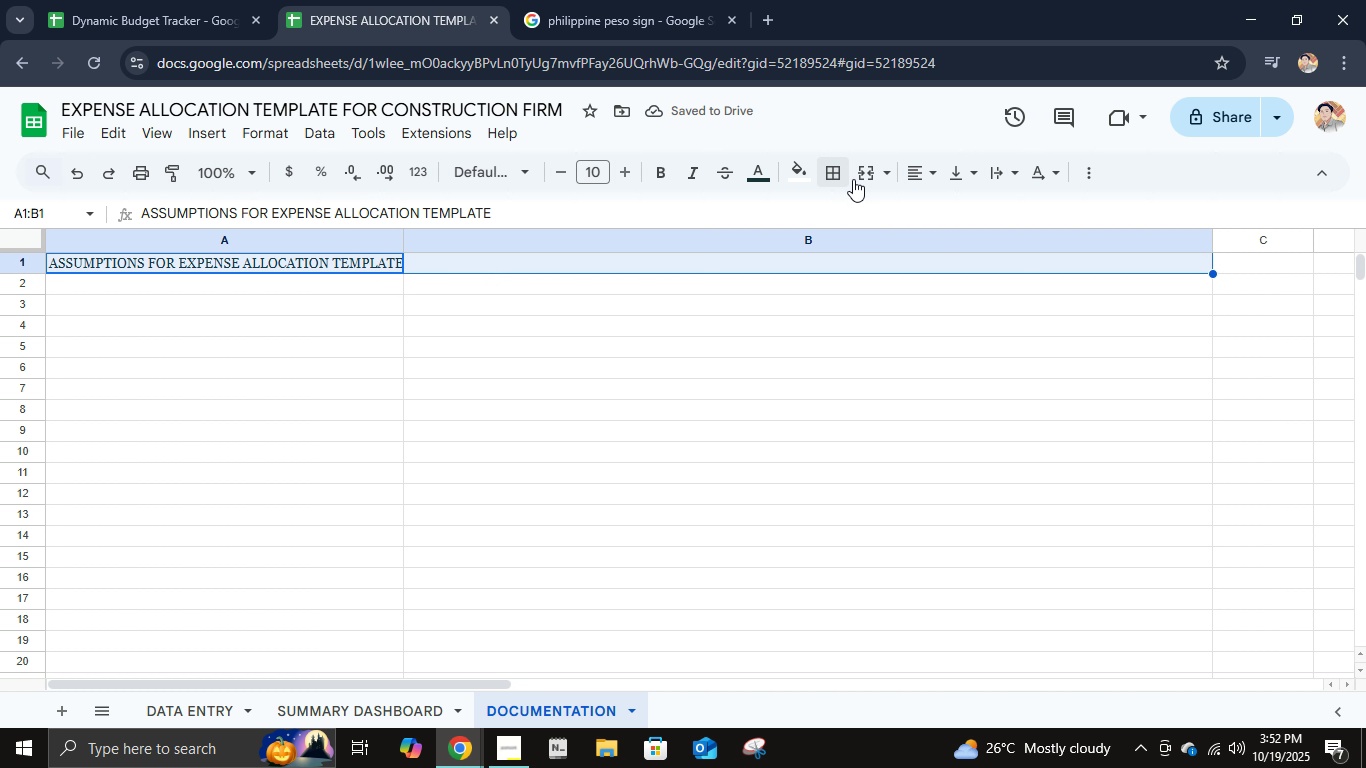 
left_click([859, 171])
 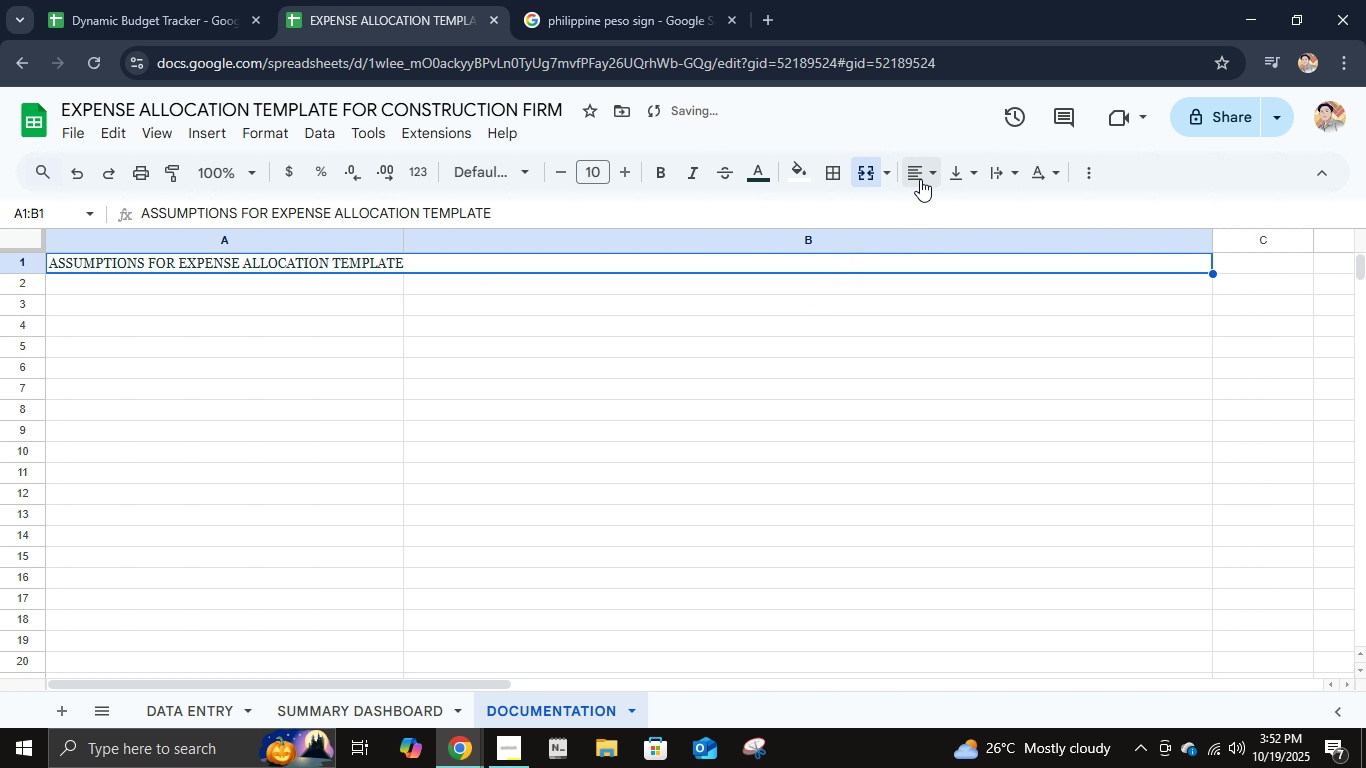 
key(Control+B)
 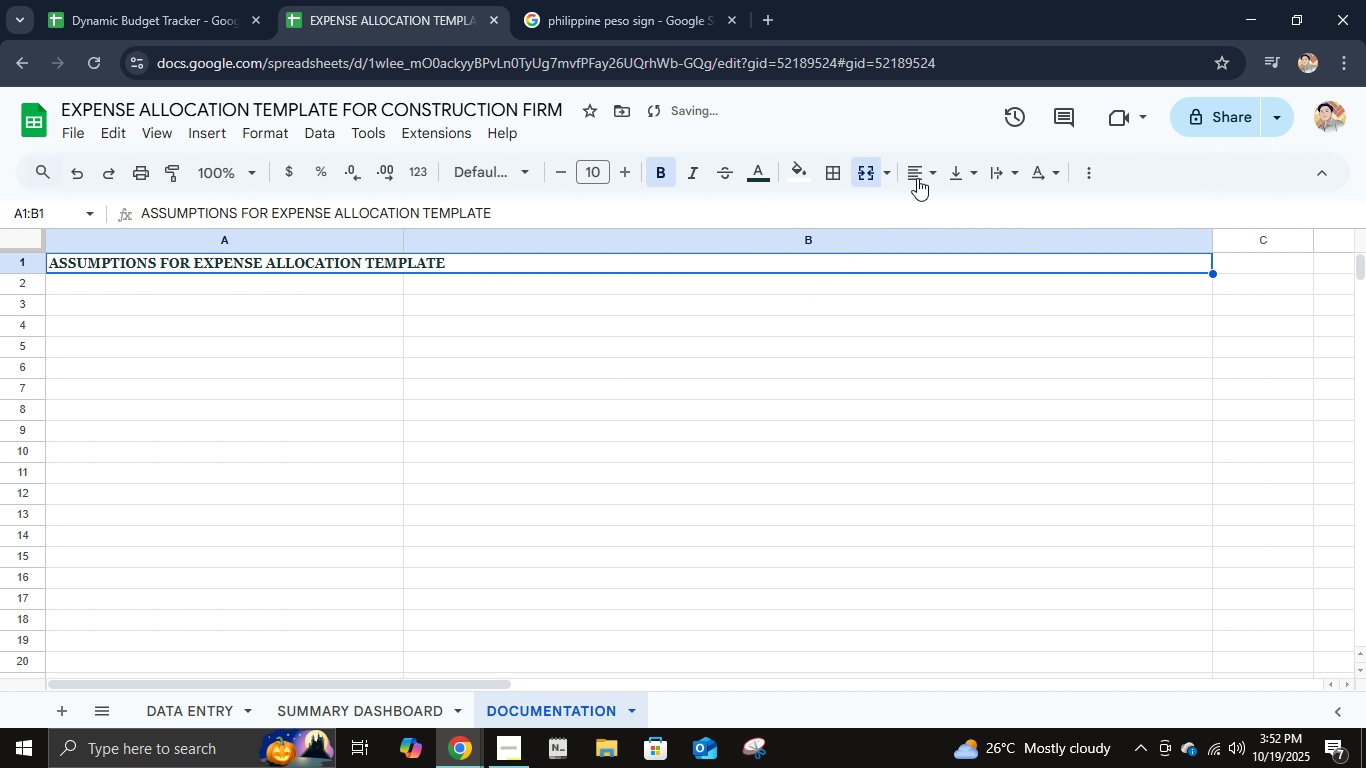 
left_click([917, 176])
 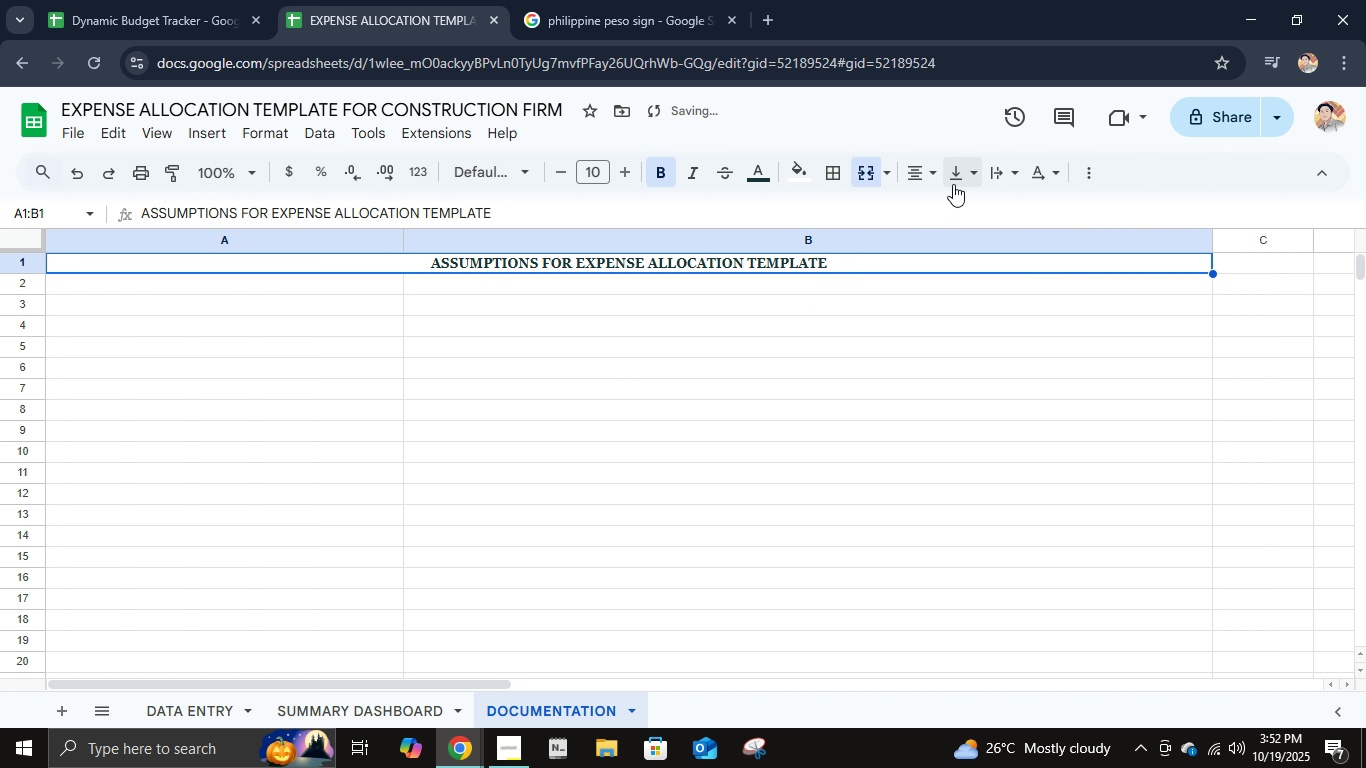 
left_click([954, 183])
 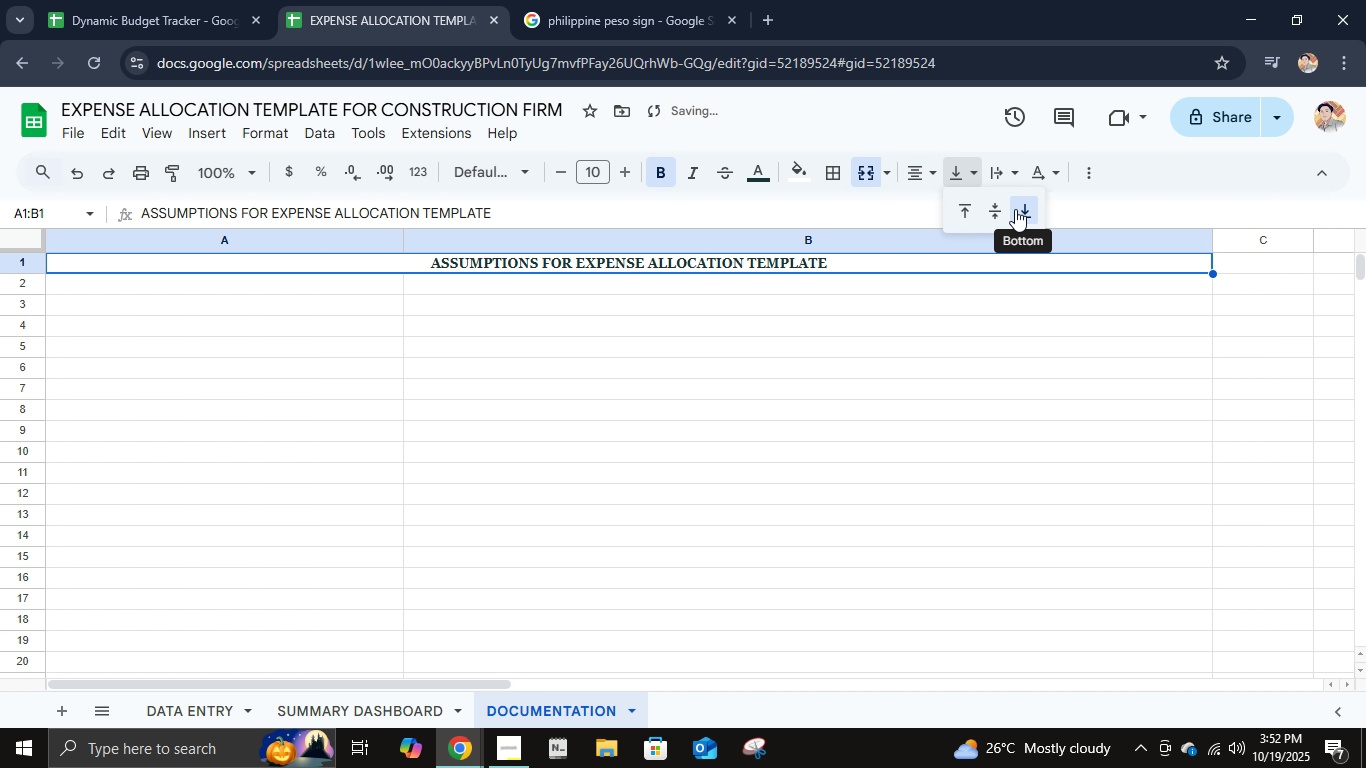 
left_click([997, 209])
 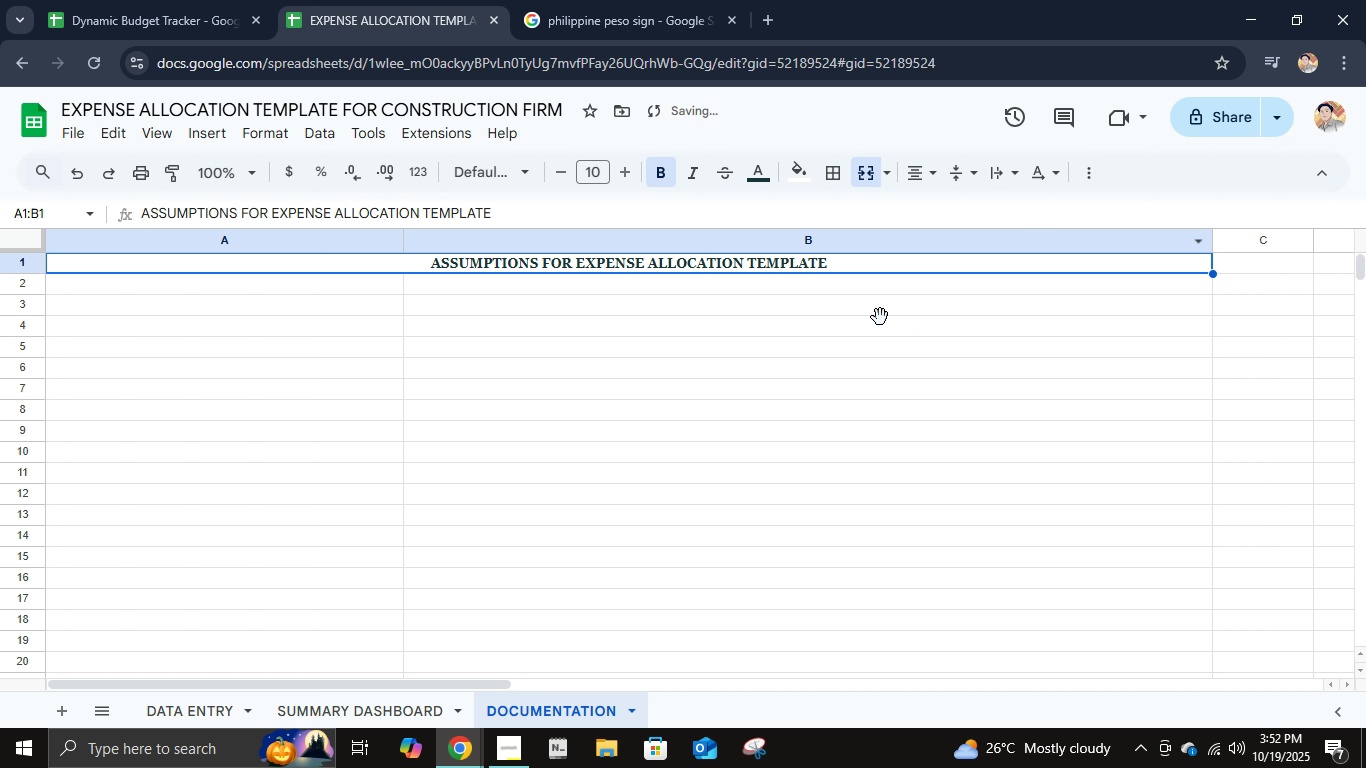 
left_click([880, 317])
 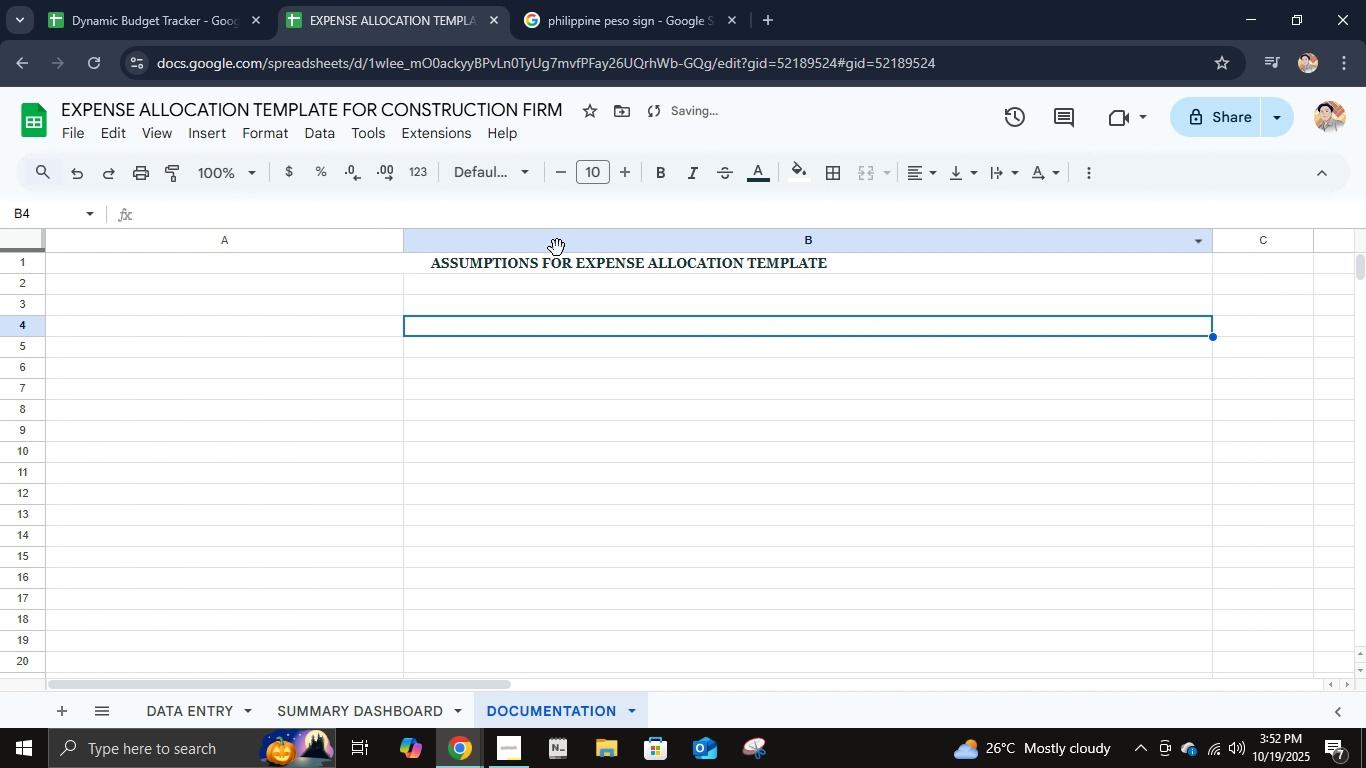 
left_click([557, 246])
 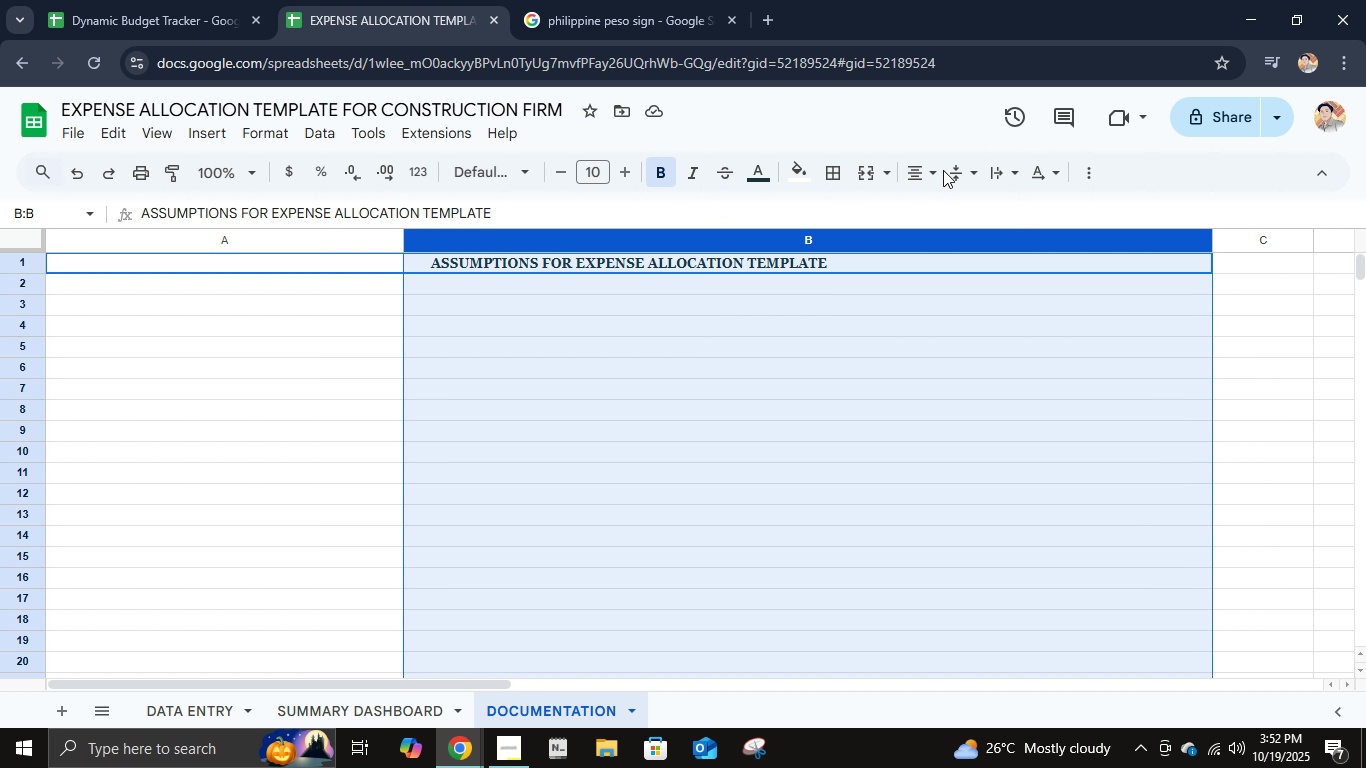 
double_click([1030, 213])
 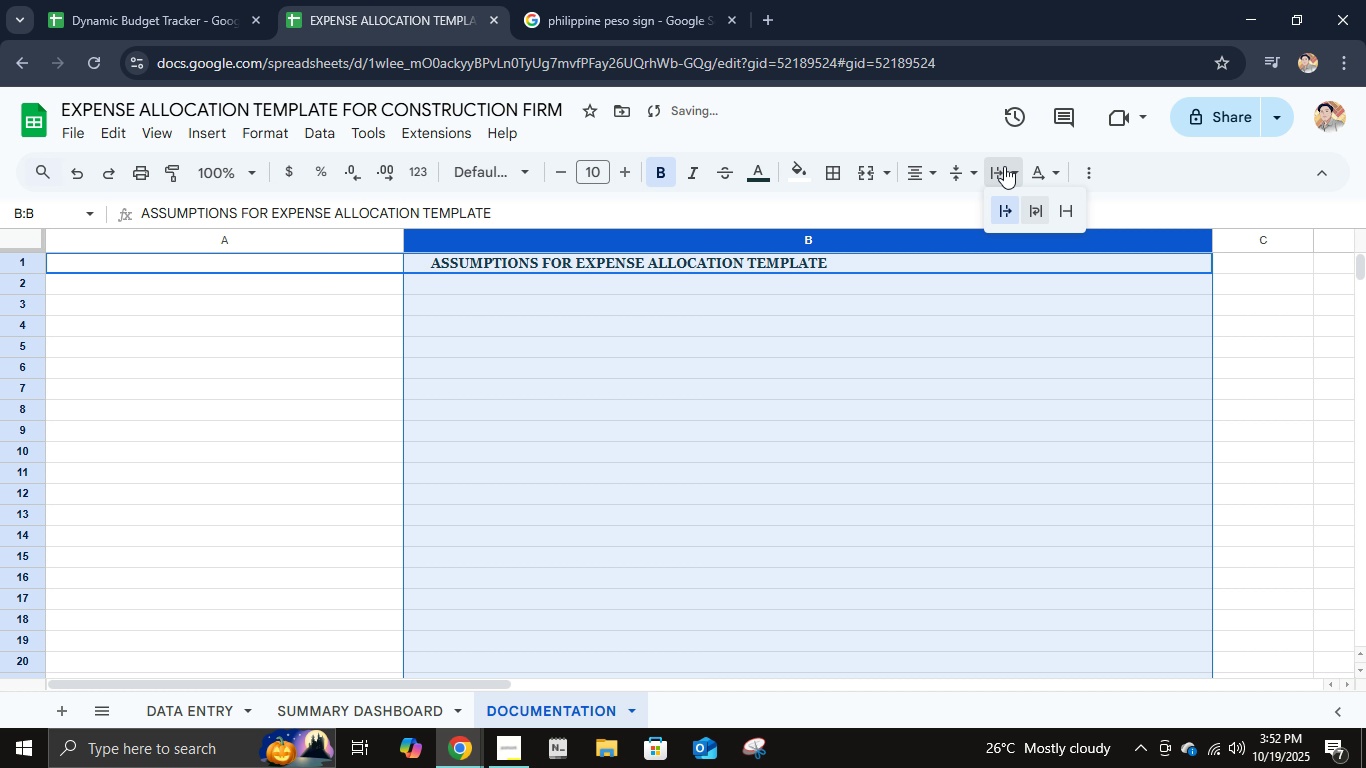 
left_click([1034, 214])
 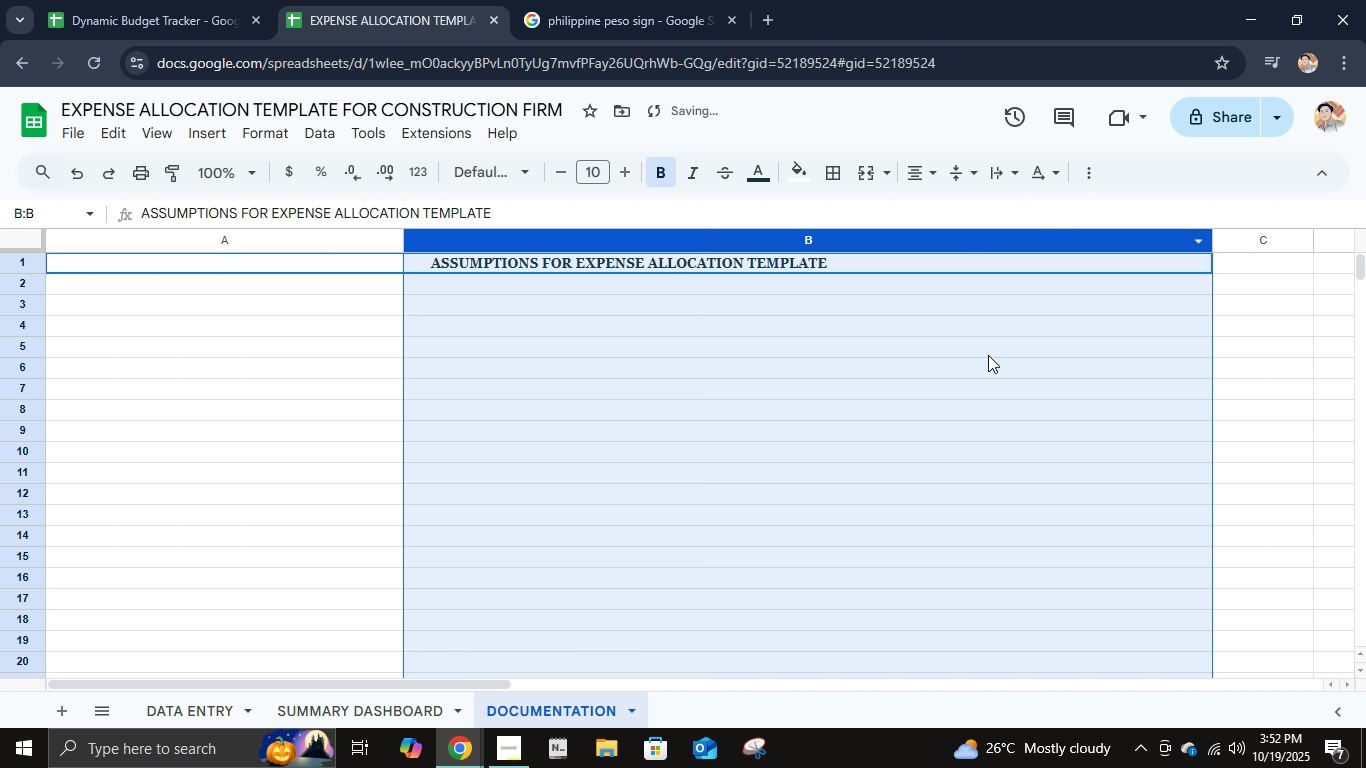 
left_click([988, 356])
 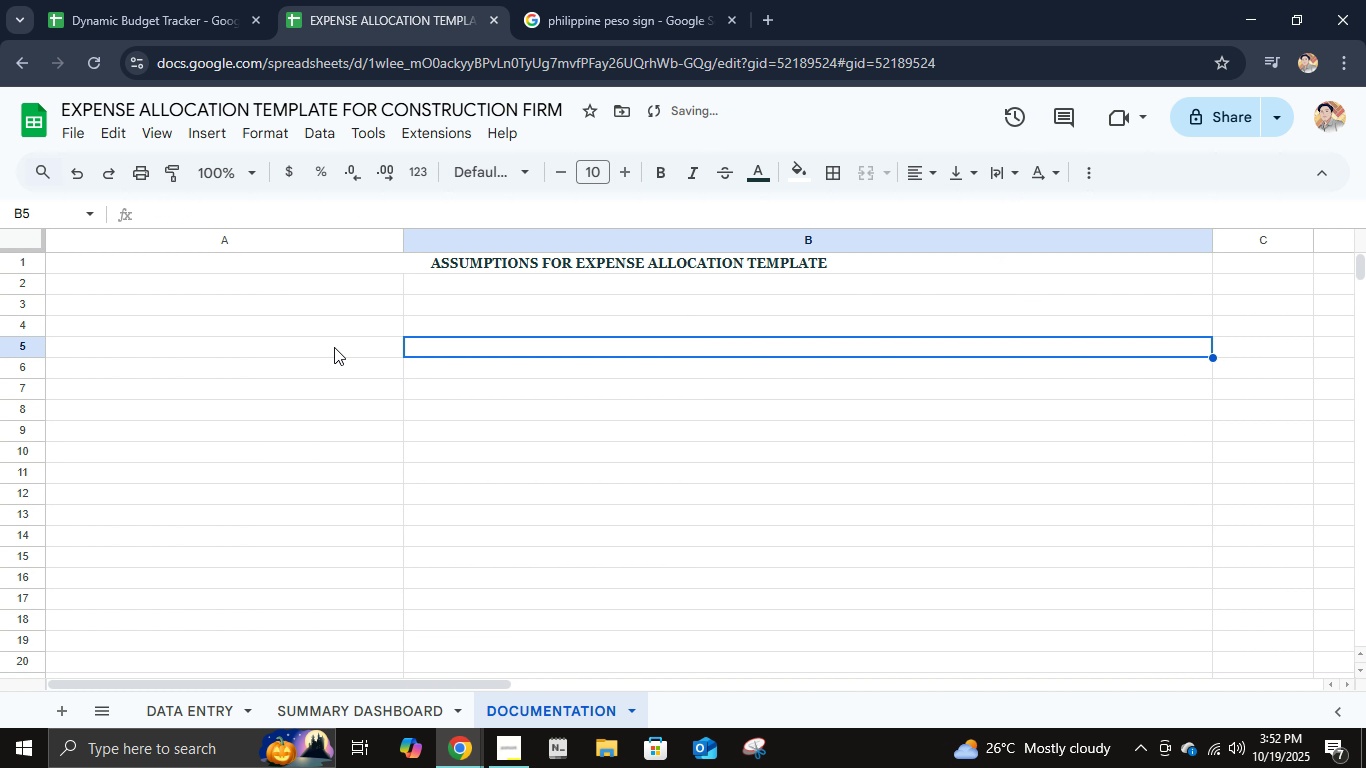 
left_click([311, 289])
 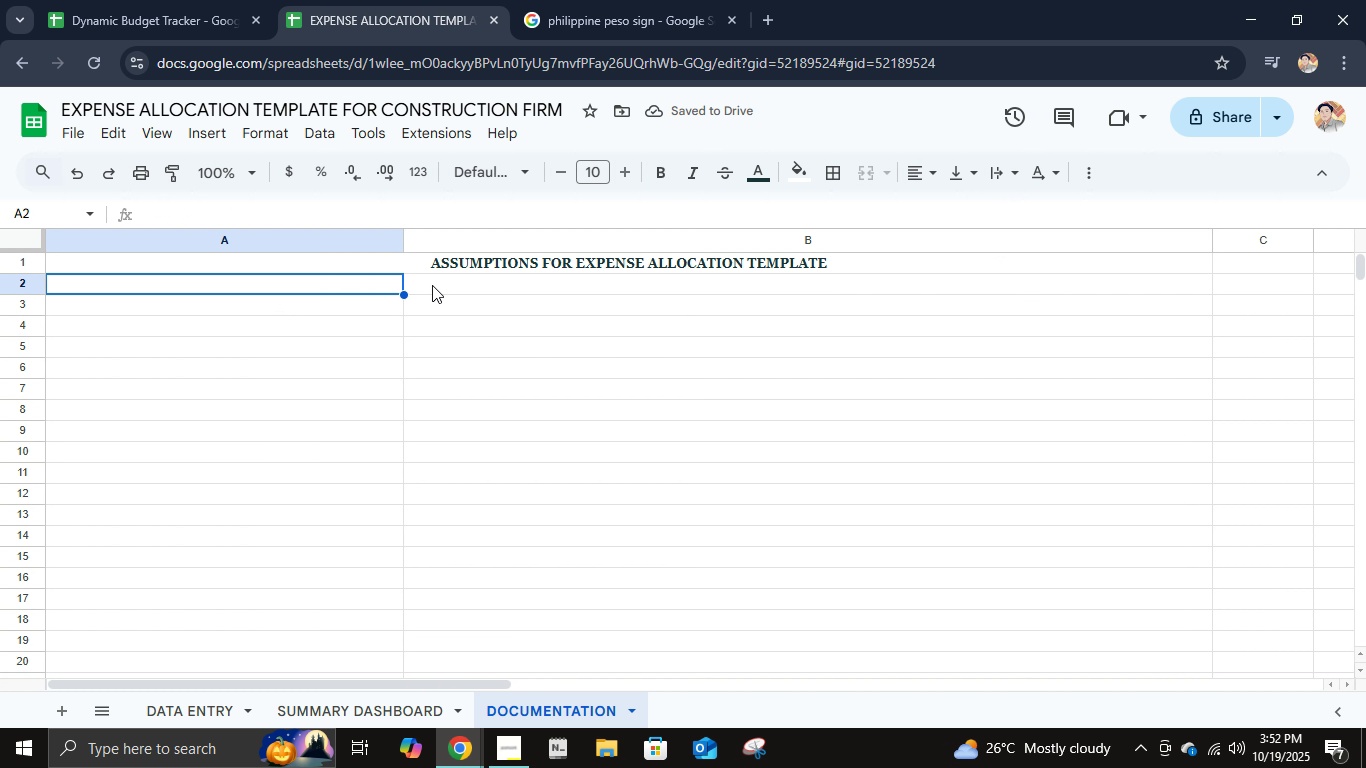 
left_click([437, 266])
 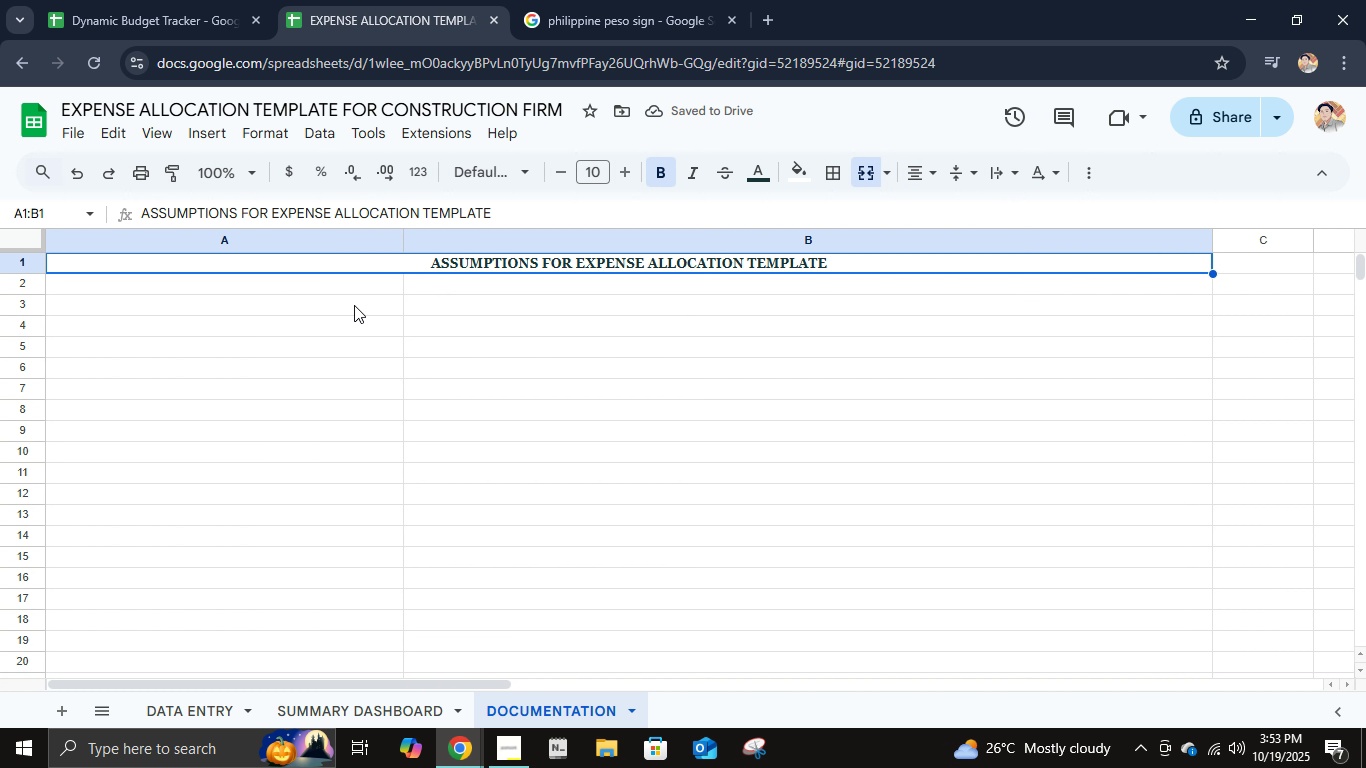 
left_click([346, 281])
 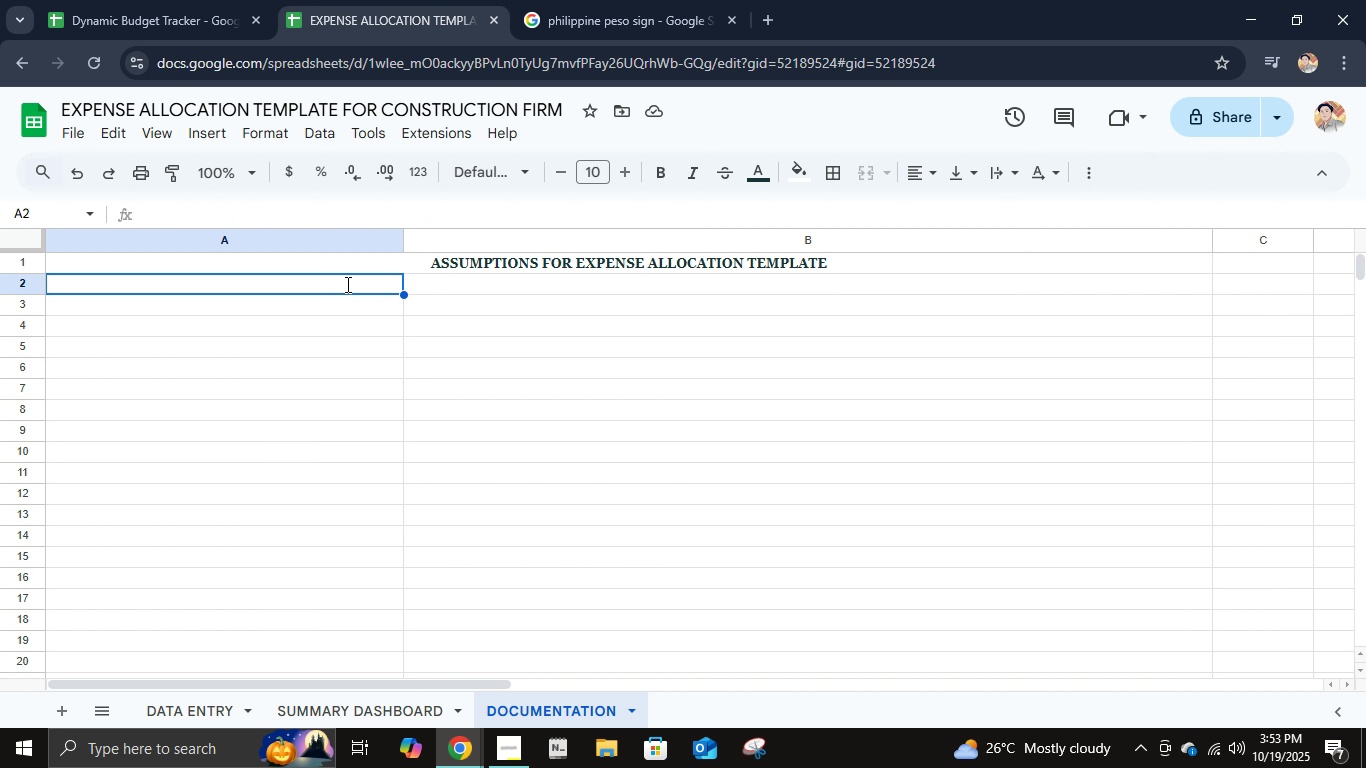 
key(1)
 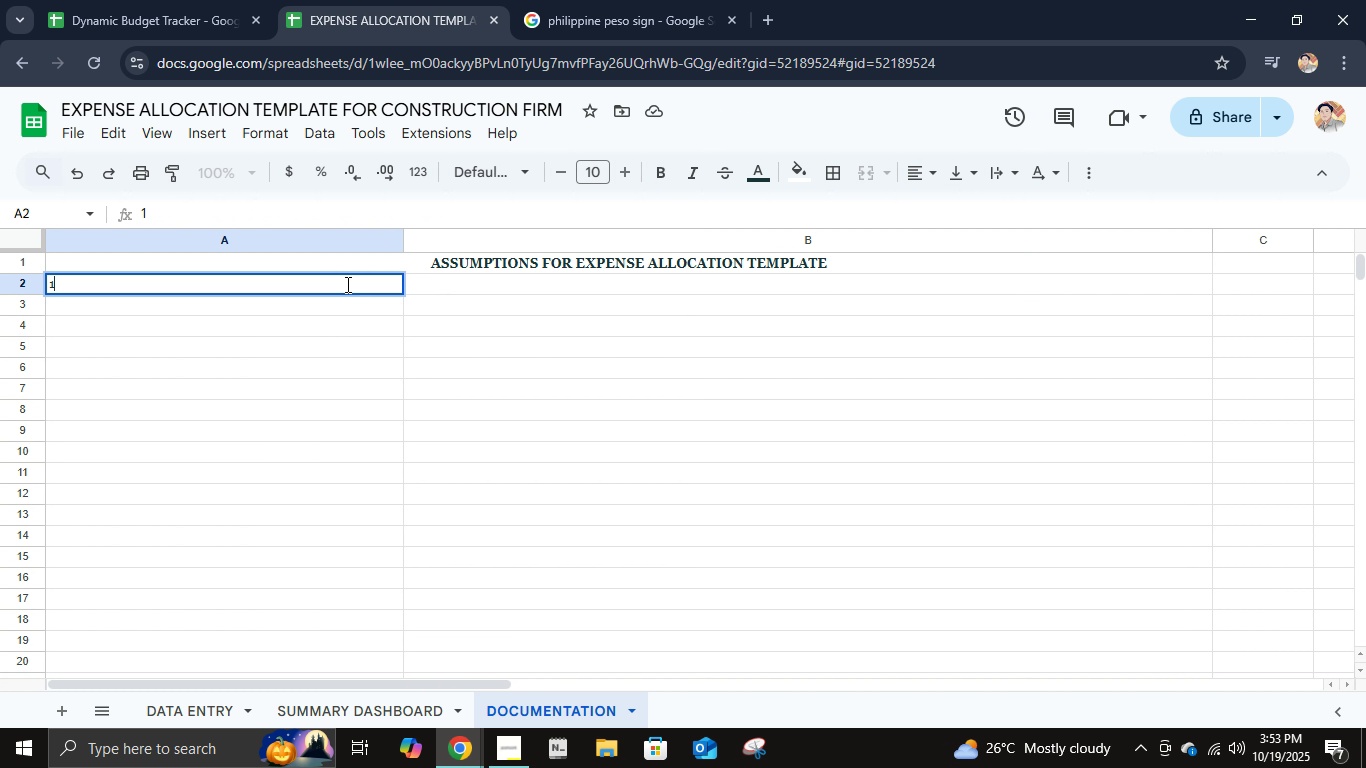 
key(Period)
 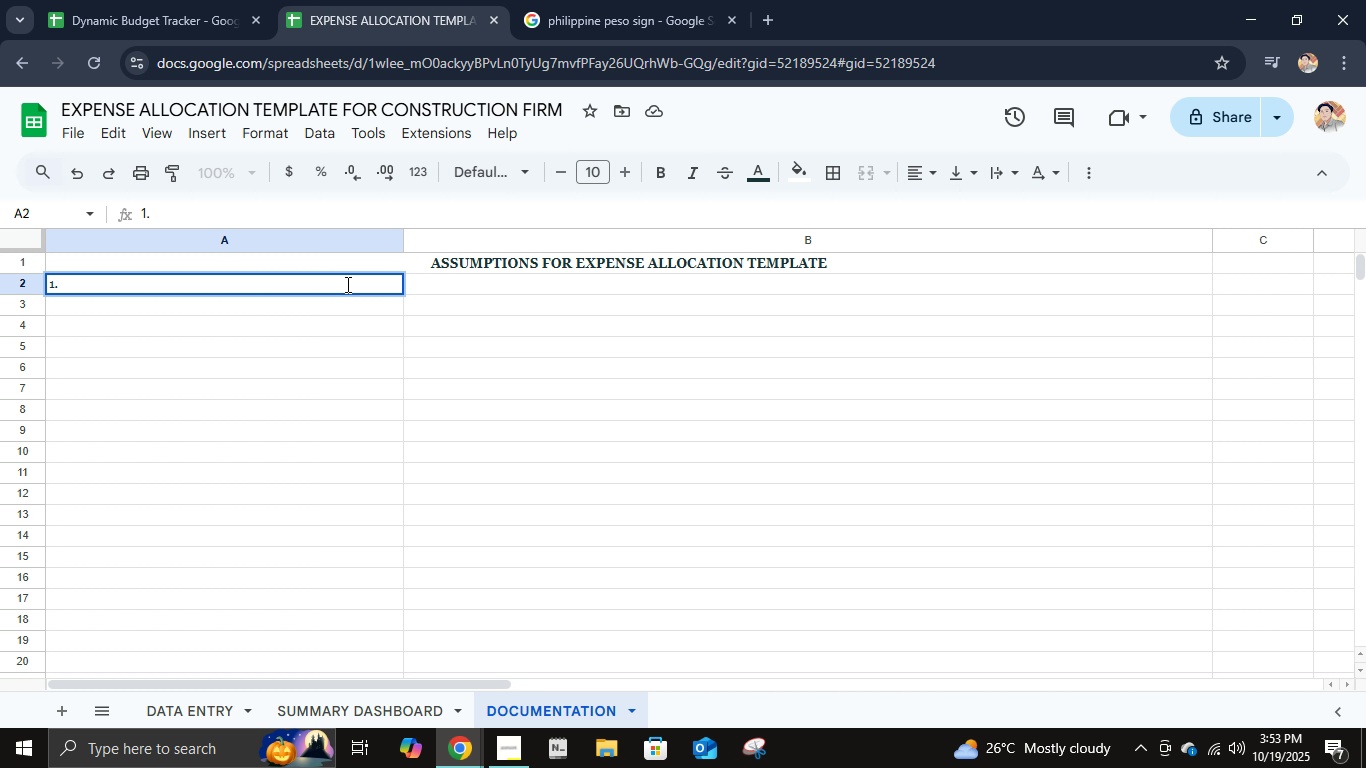 
wait(5.83)
 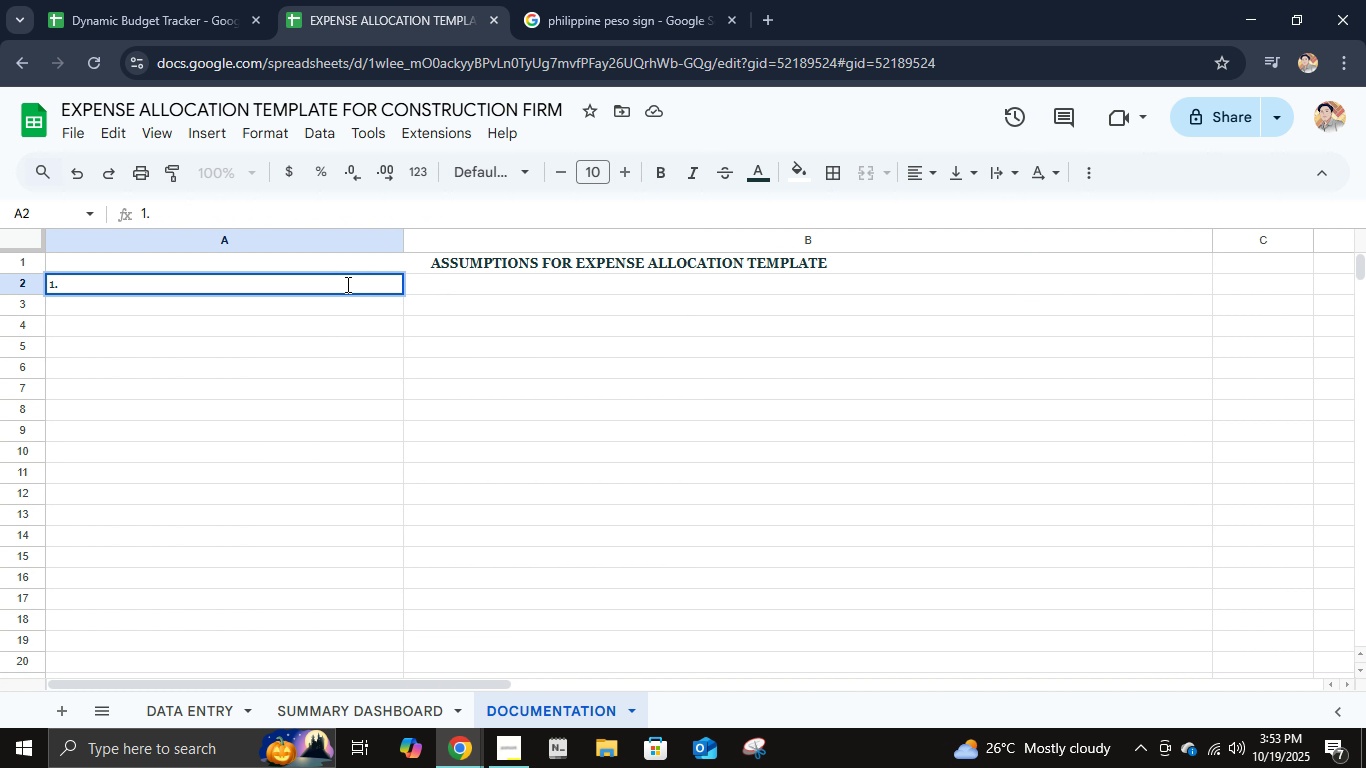 
type( general financial and p)
key(Backspace)
type(operational assumptions)
 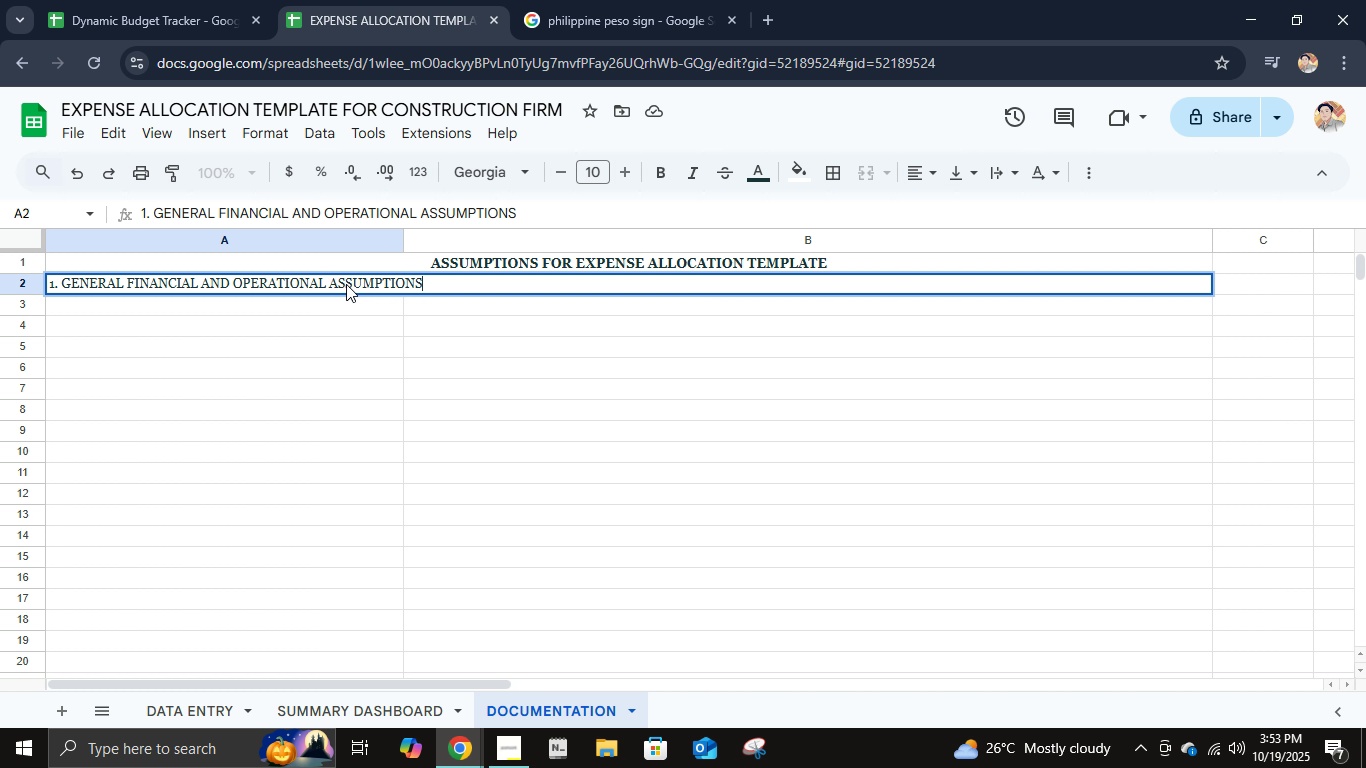 
key(Enter)
 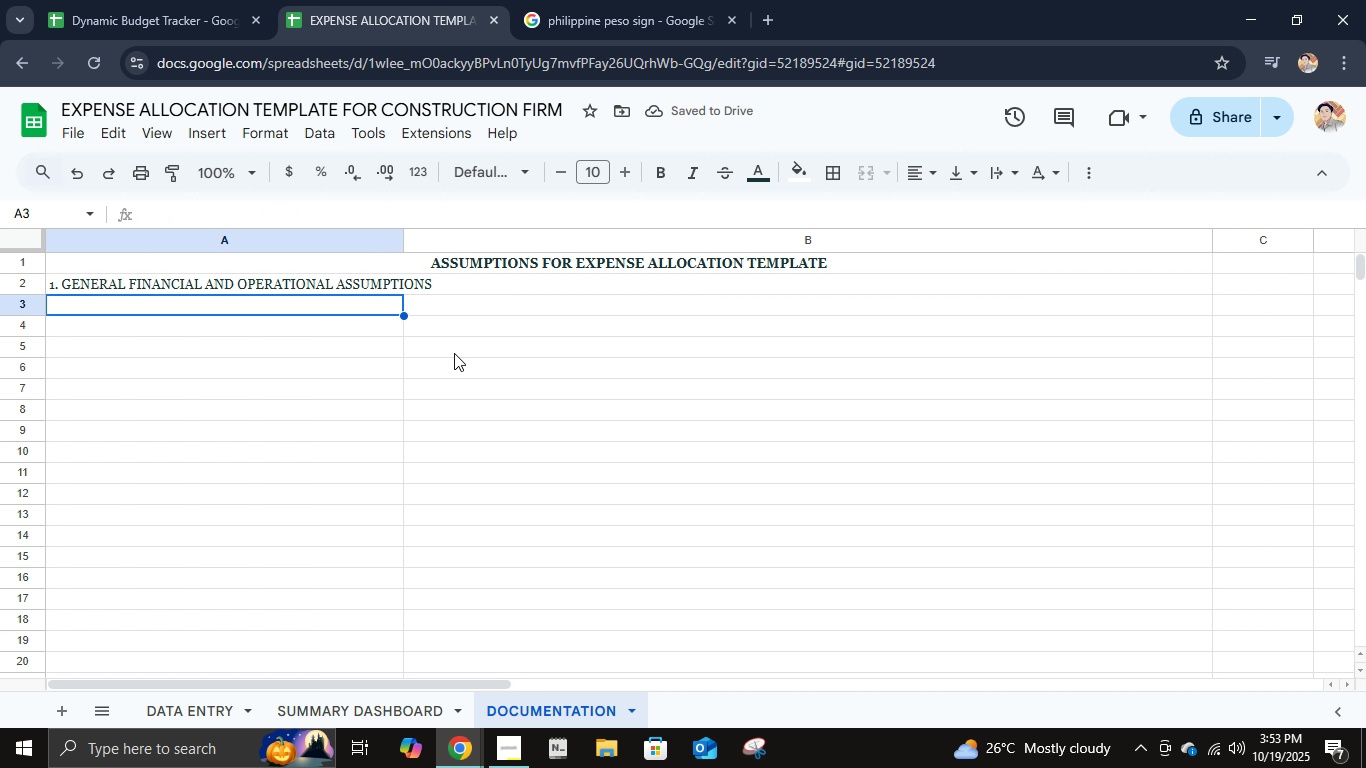 
left_click([332, 289])
 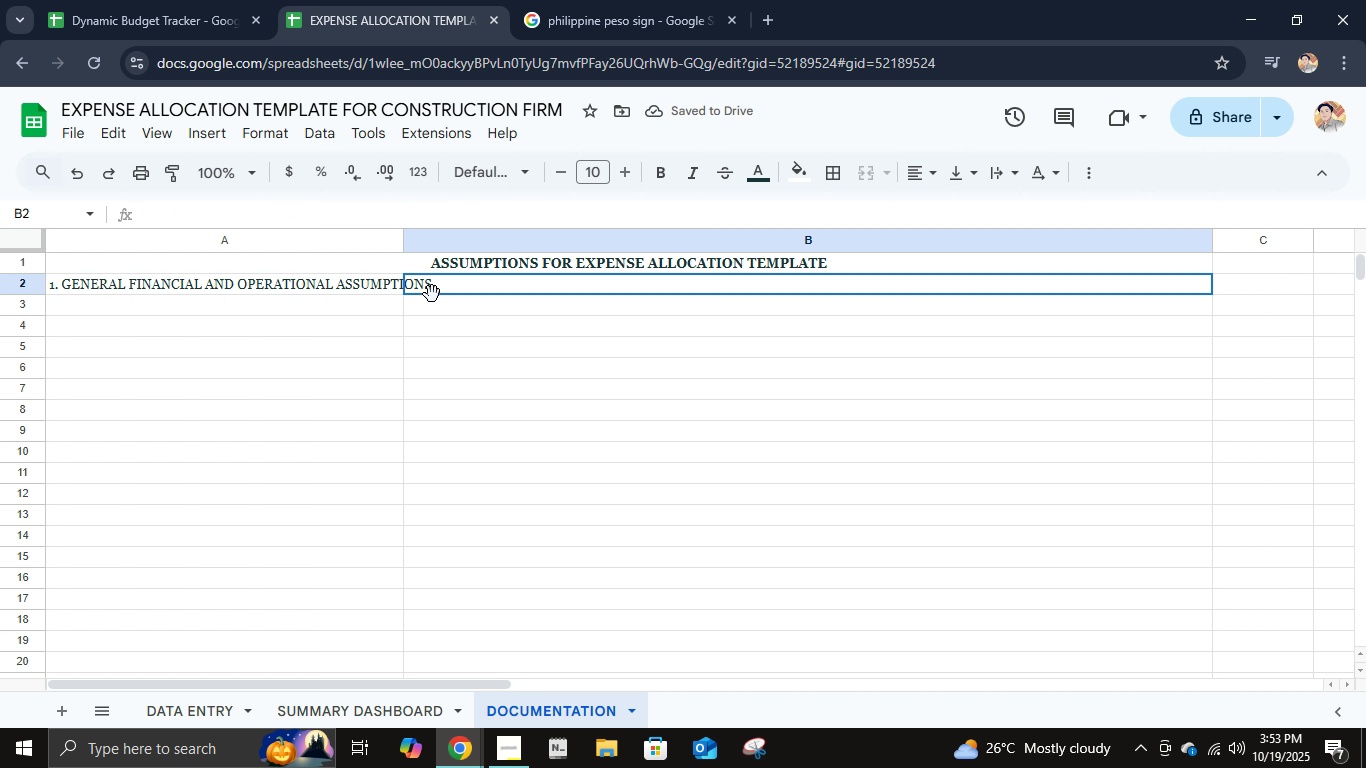 
left_click([432, 294])
 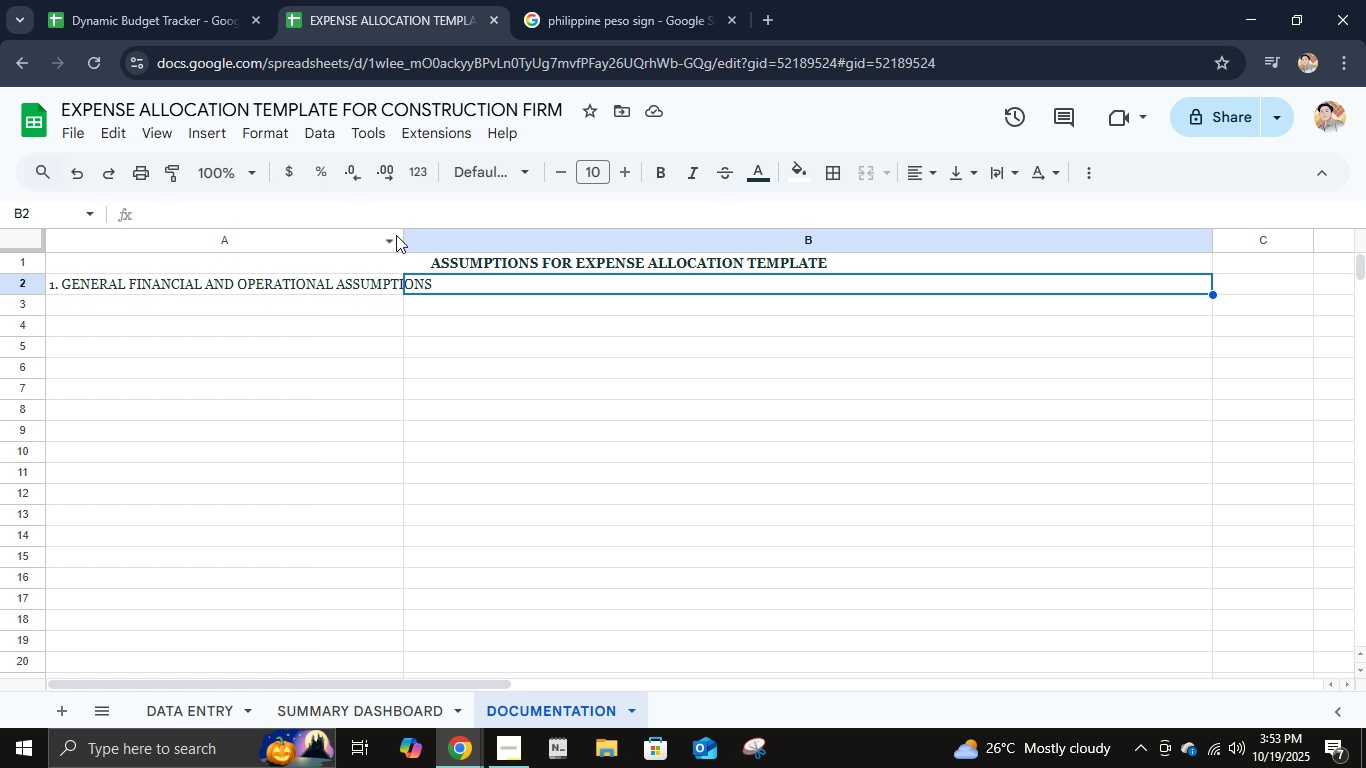 
left_click_drag(start_coordinate=[402, 238], to_coordinate=[319, 238])
 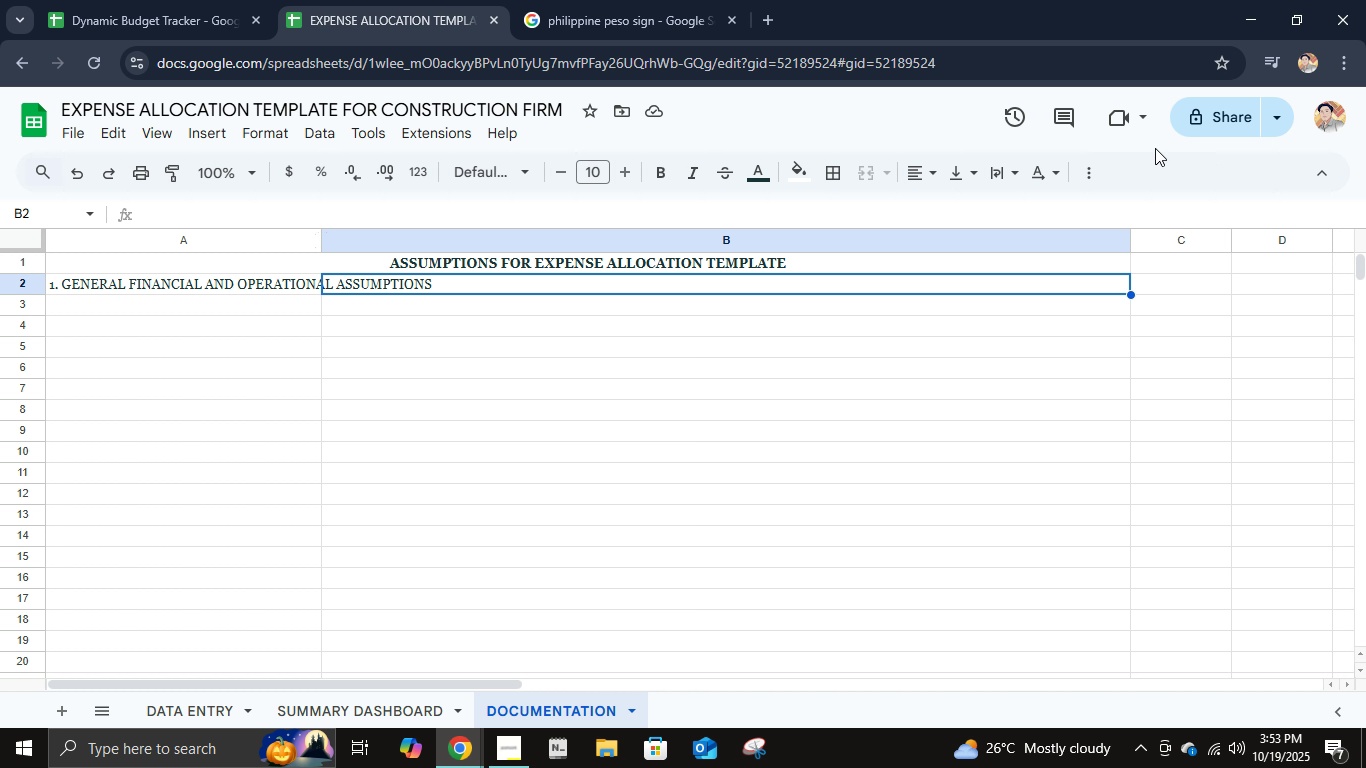 
wait(18.48)
 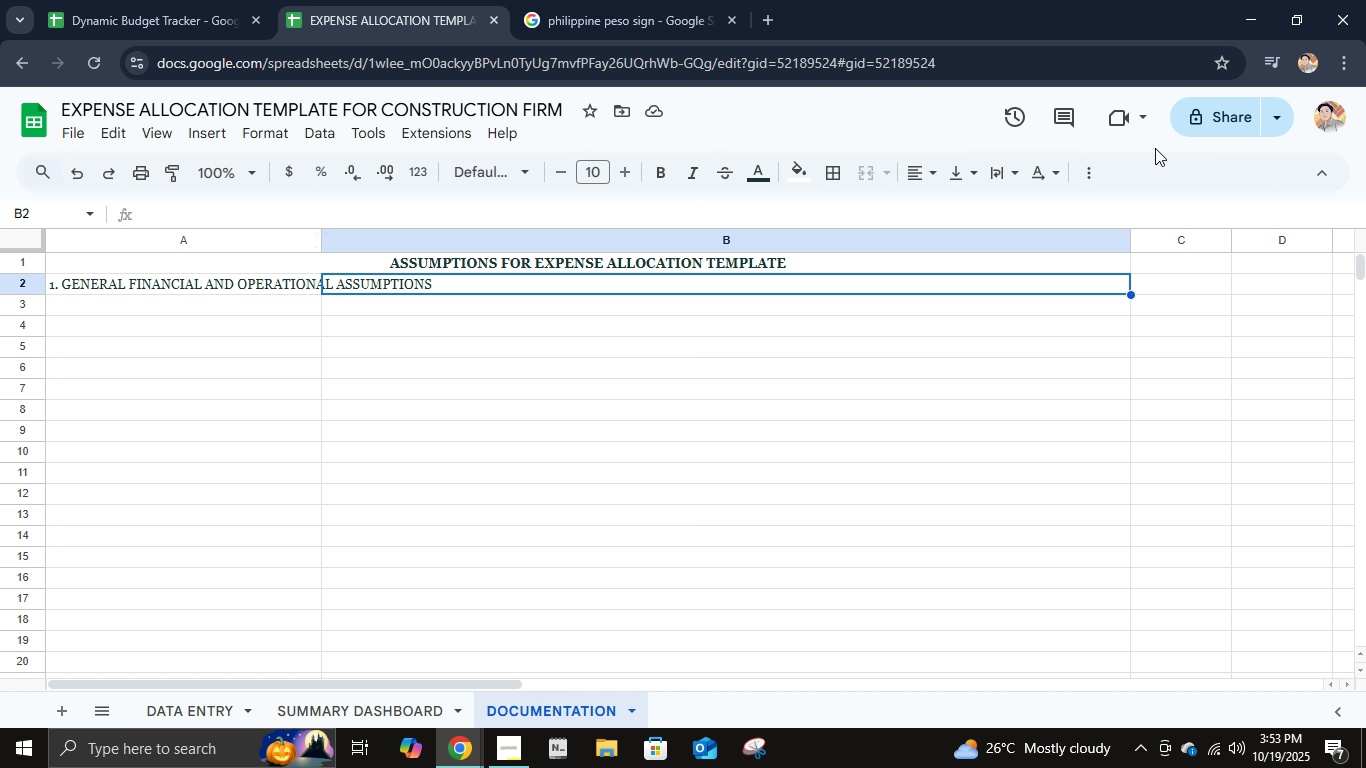 
left_click([509, 742])
 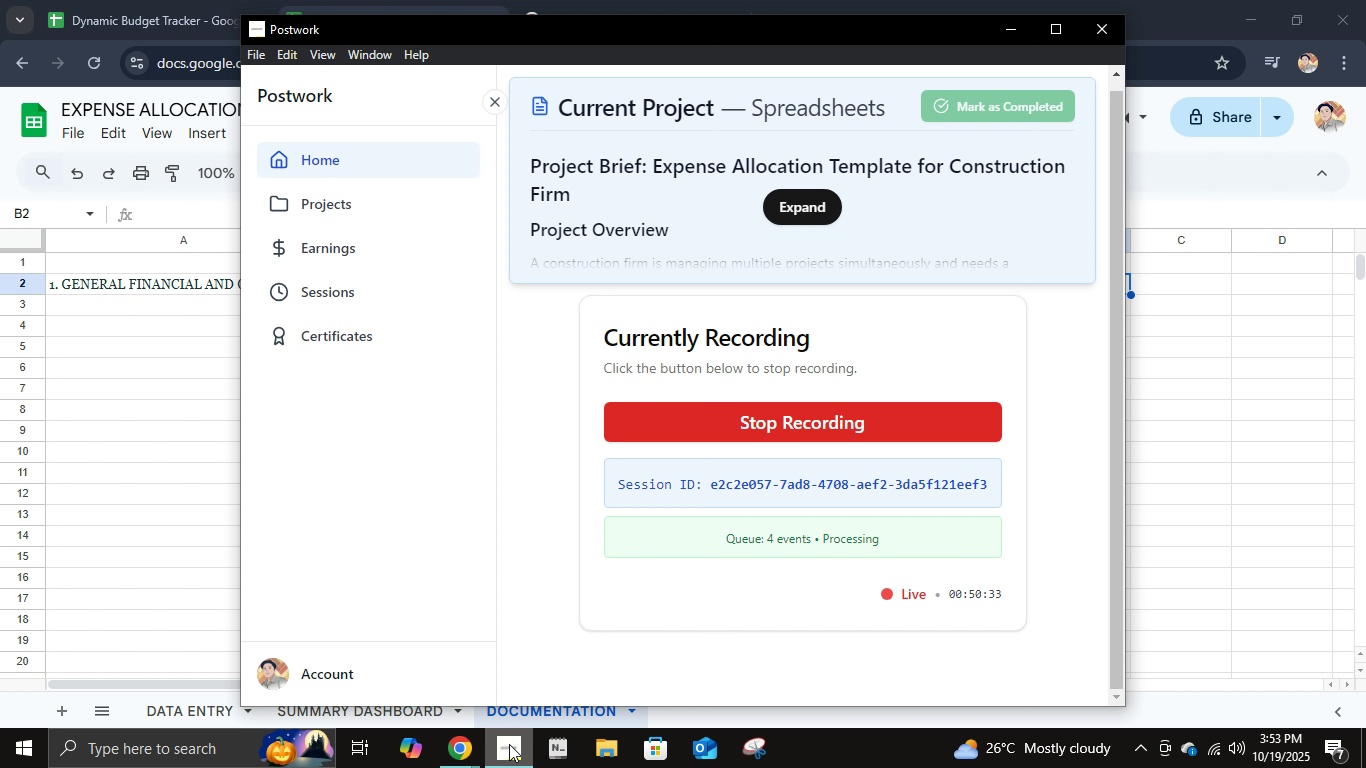 
left_click([509, 744])
 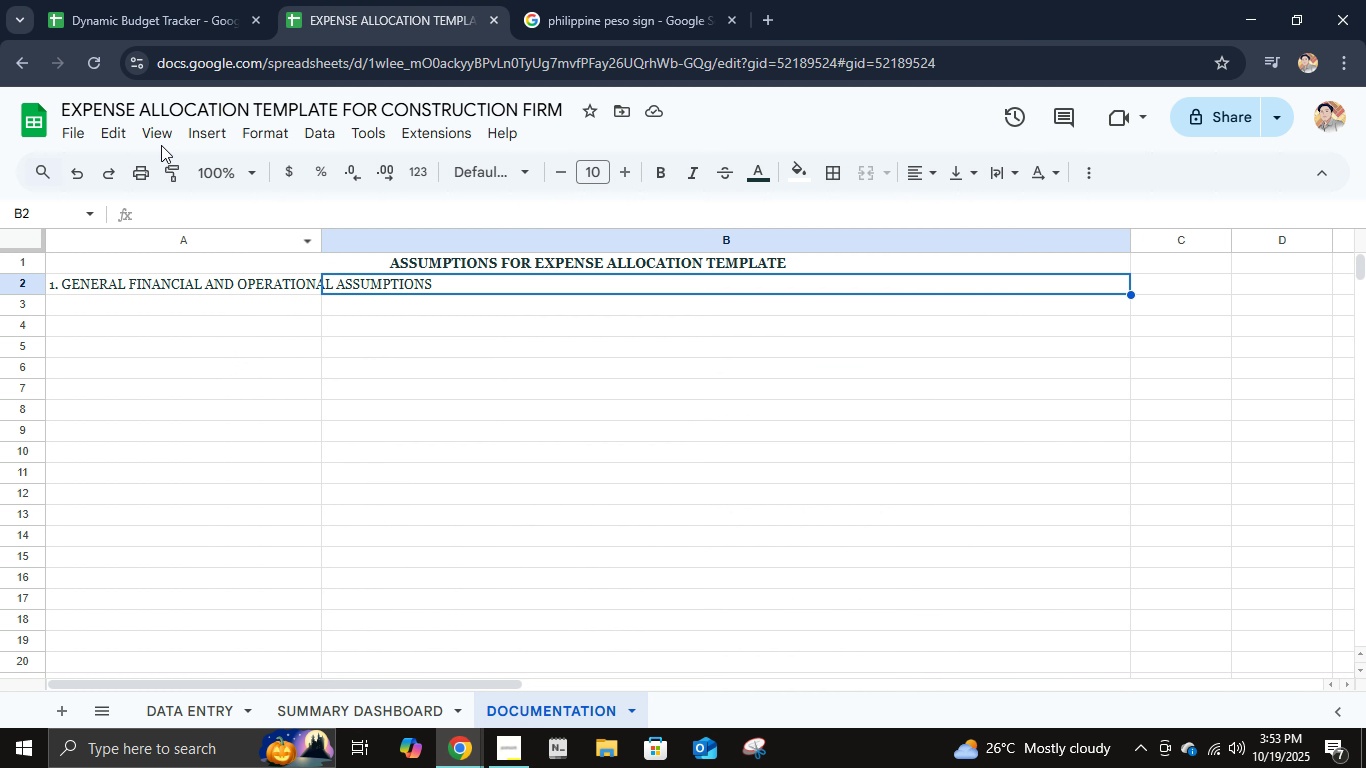 
wait(6.76)
 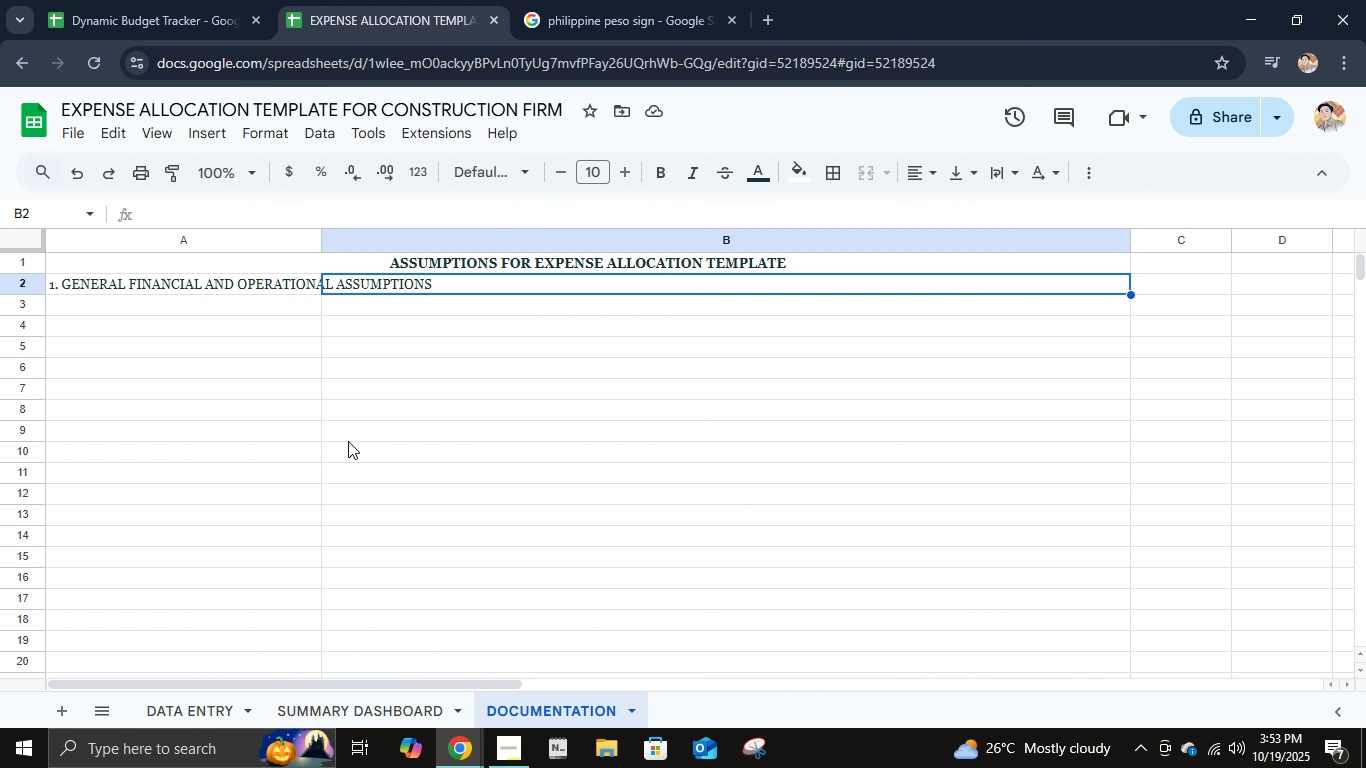 
left_click([328, 710])
 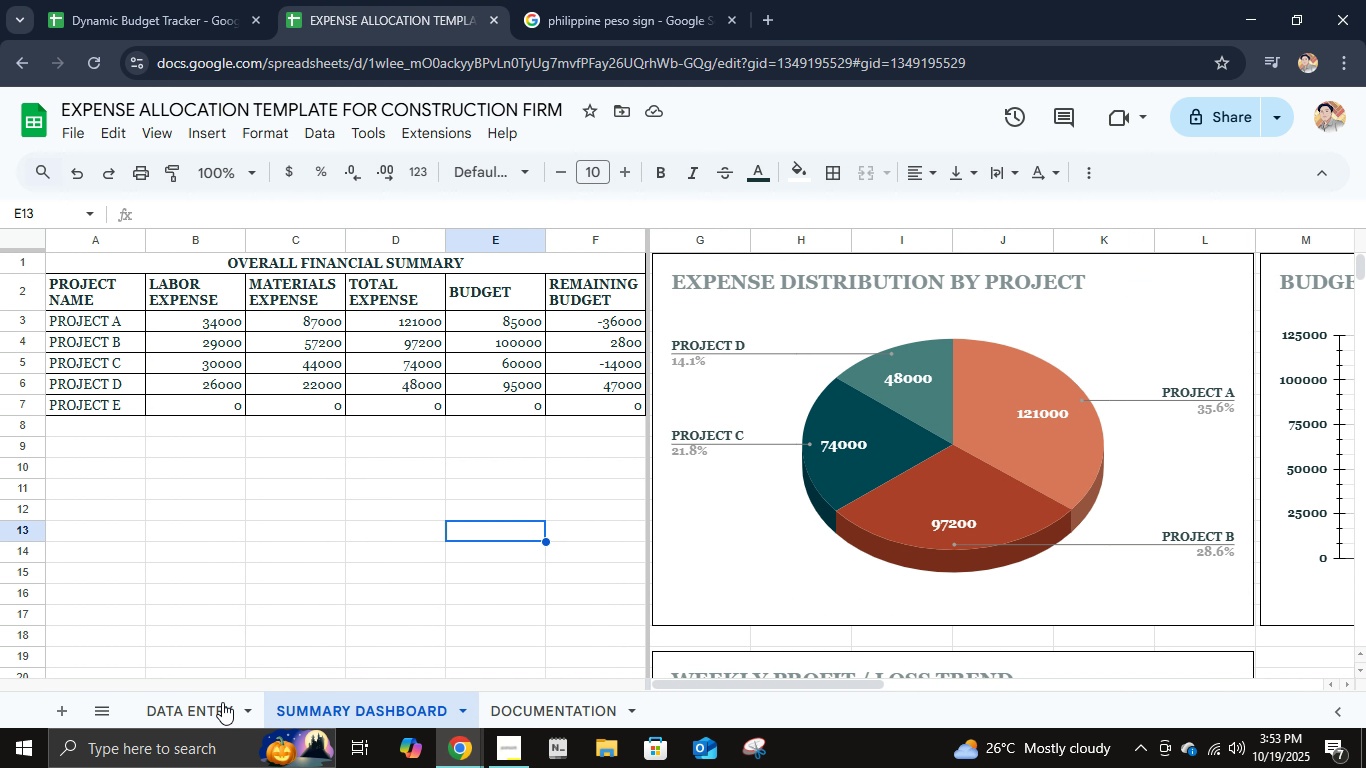 
left_click([194, 710])
 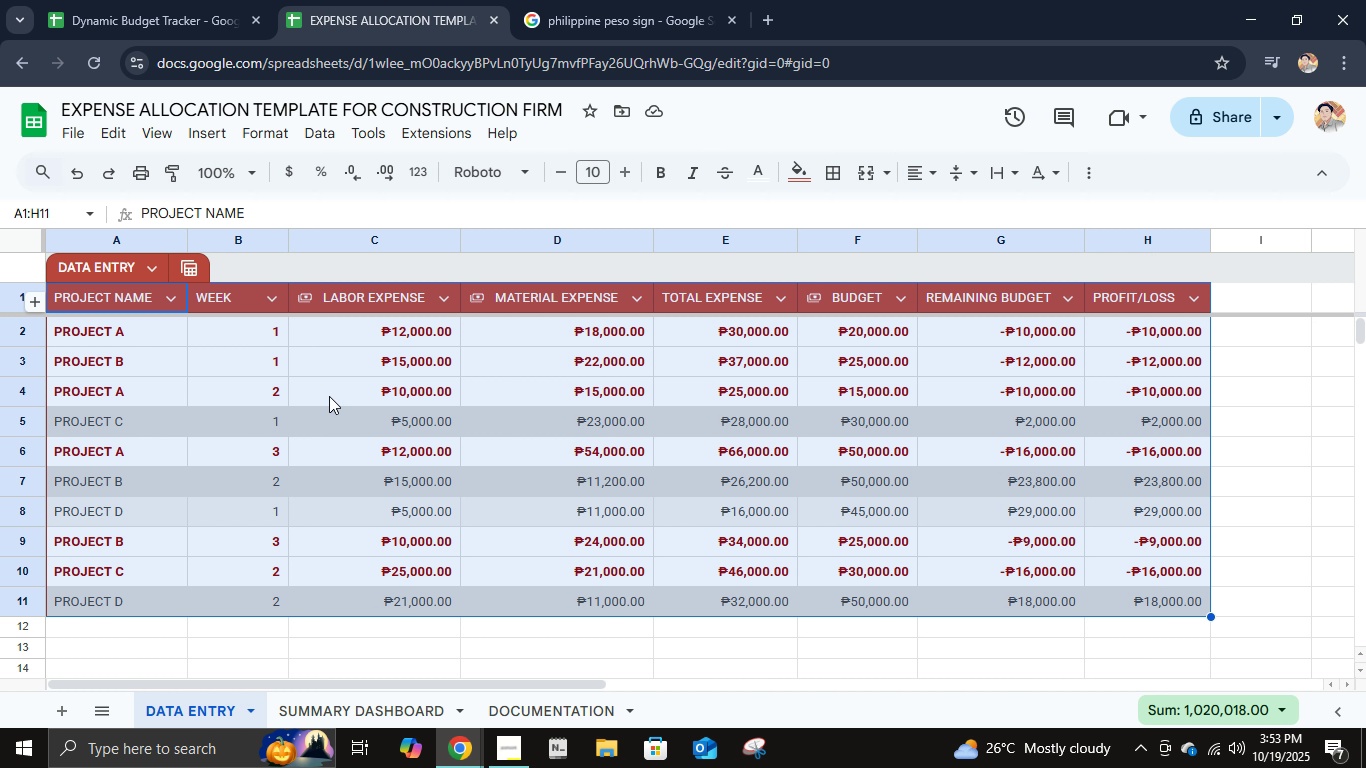 
wait(8.26)
 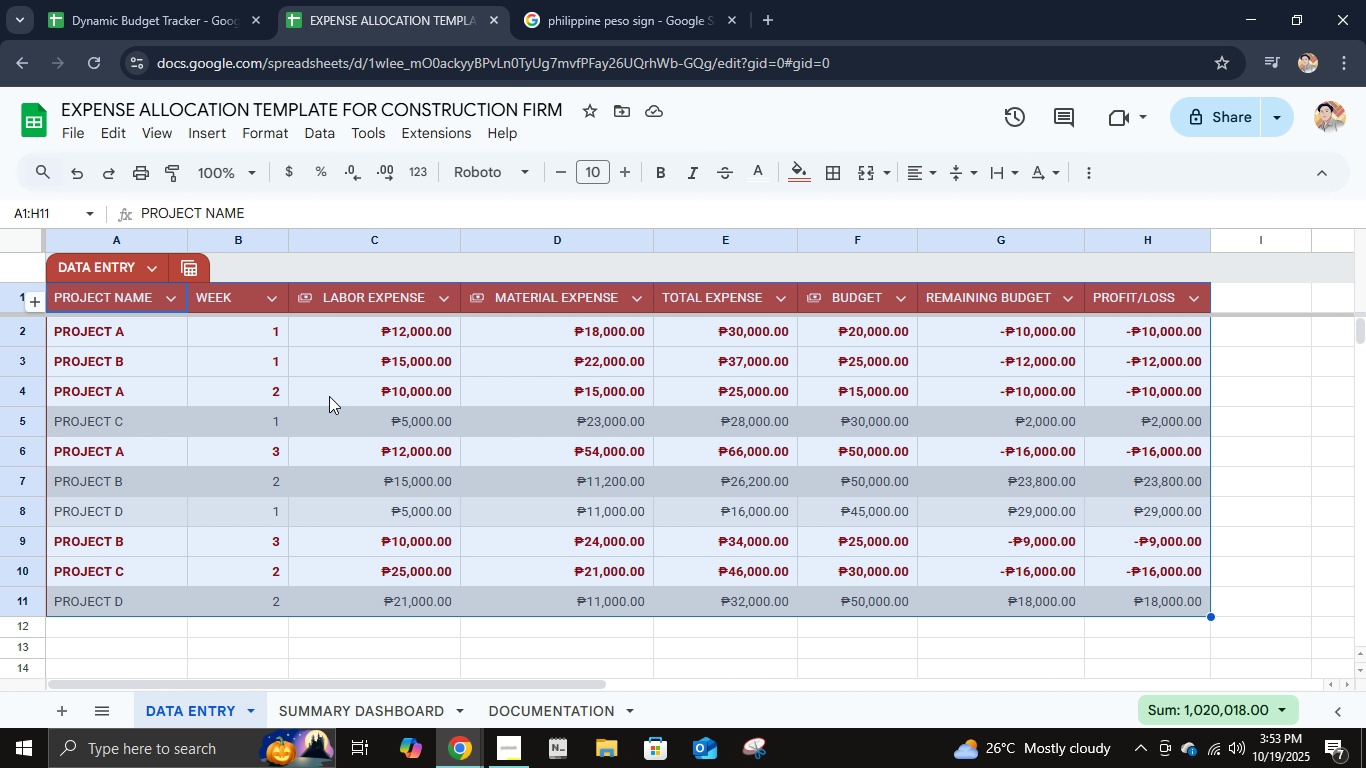 
left_click([360, 707])
 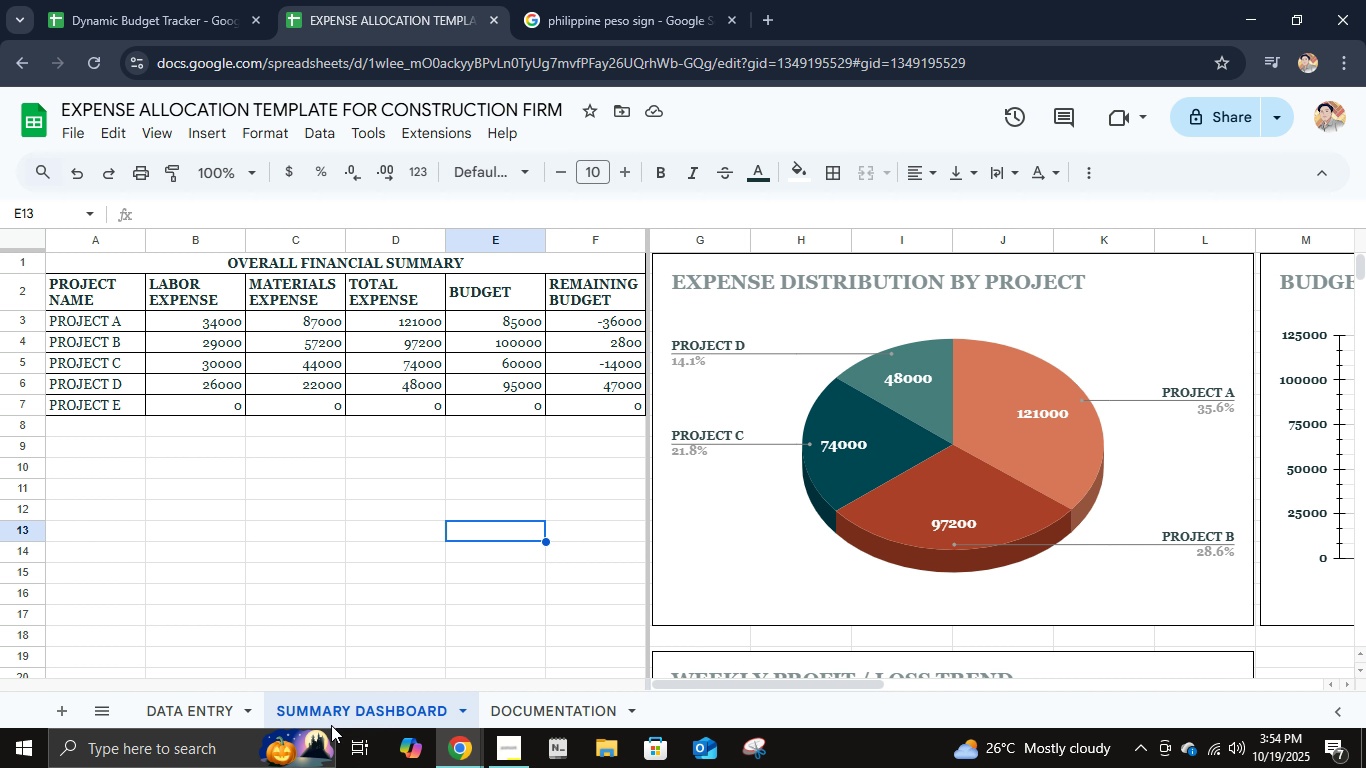 
wait(6.73)
 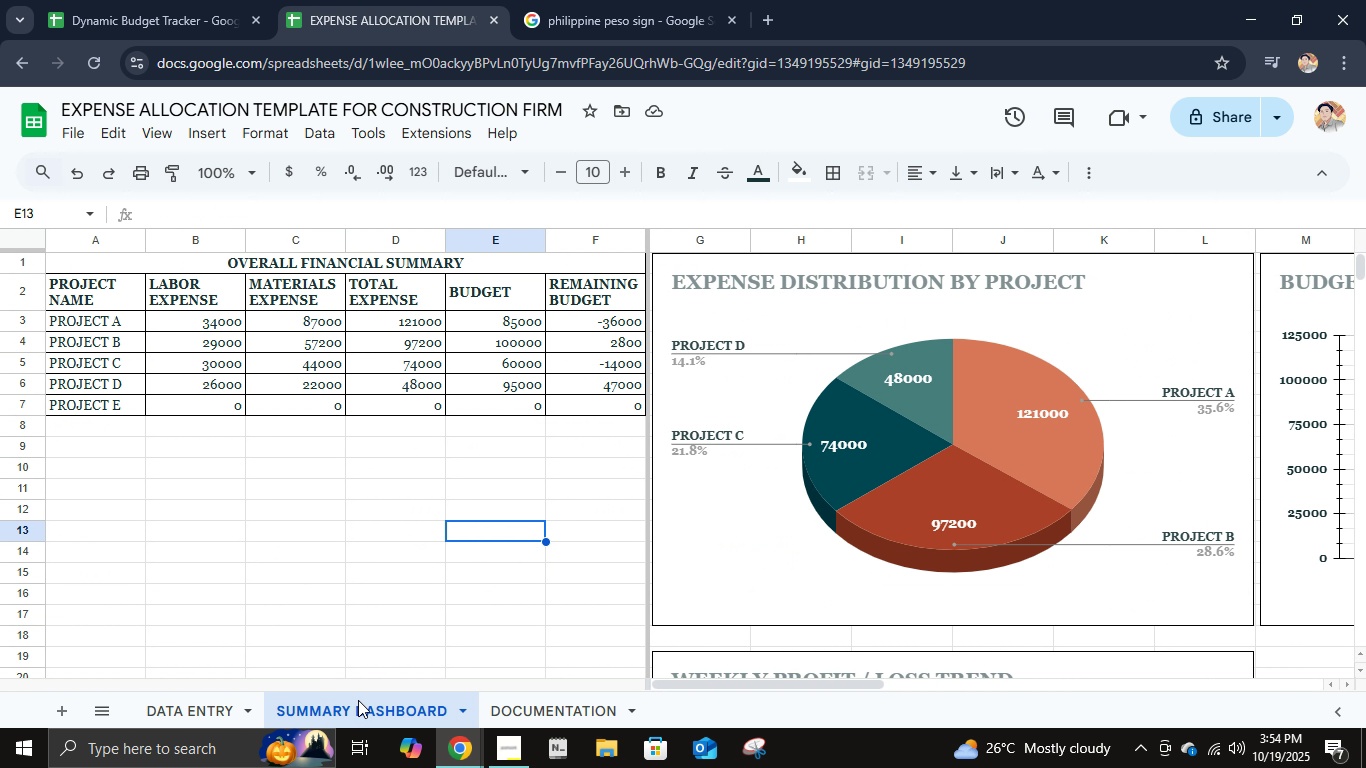 
mouse_move([381, 674])
 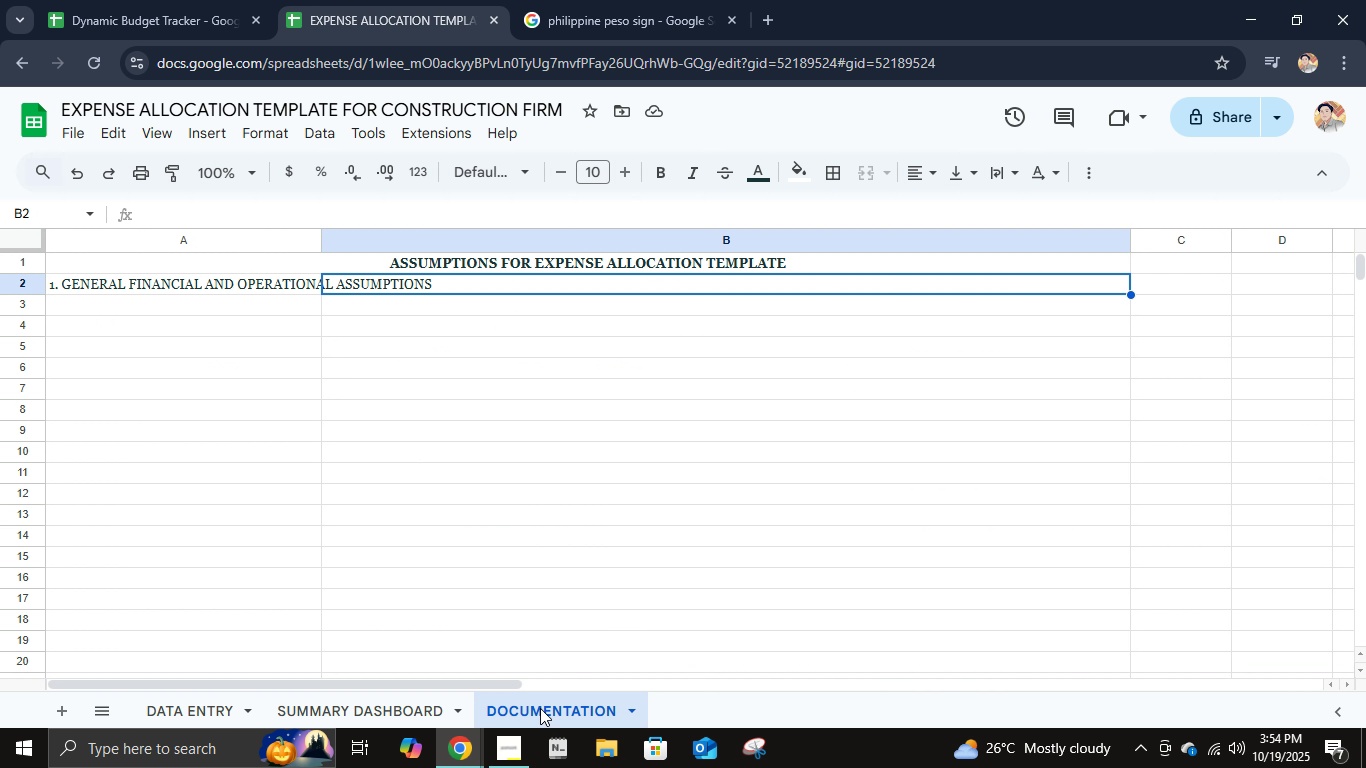 
wait(9.67)
 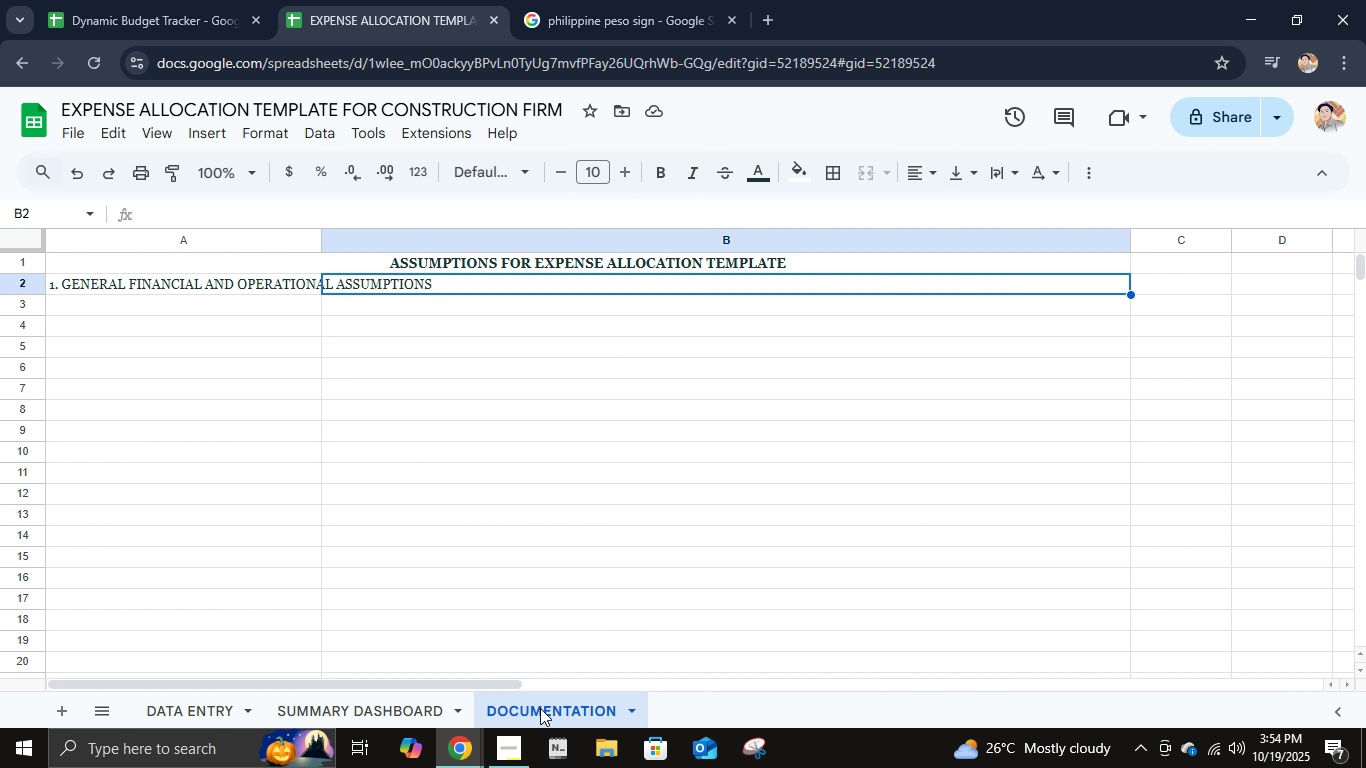 
left_click([465, 752])
 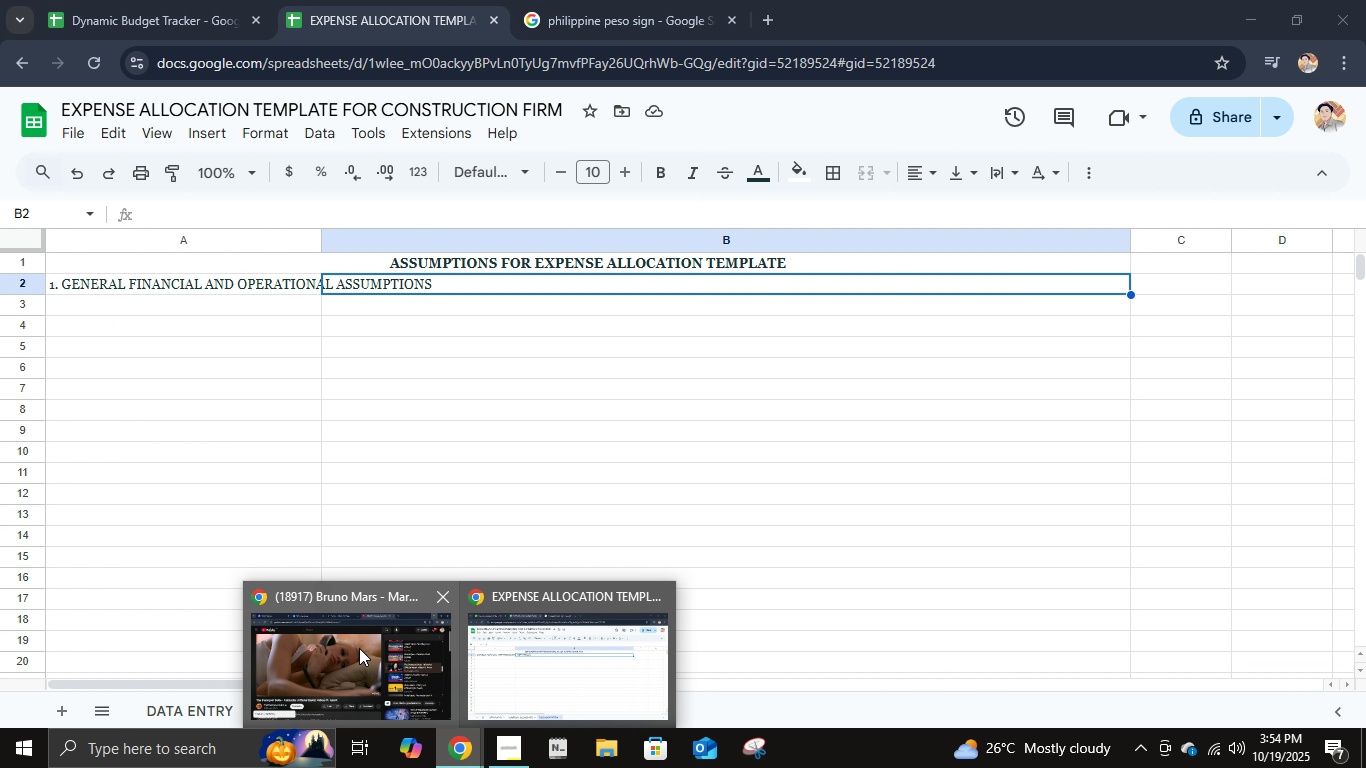 
left_click([359, 648])
 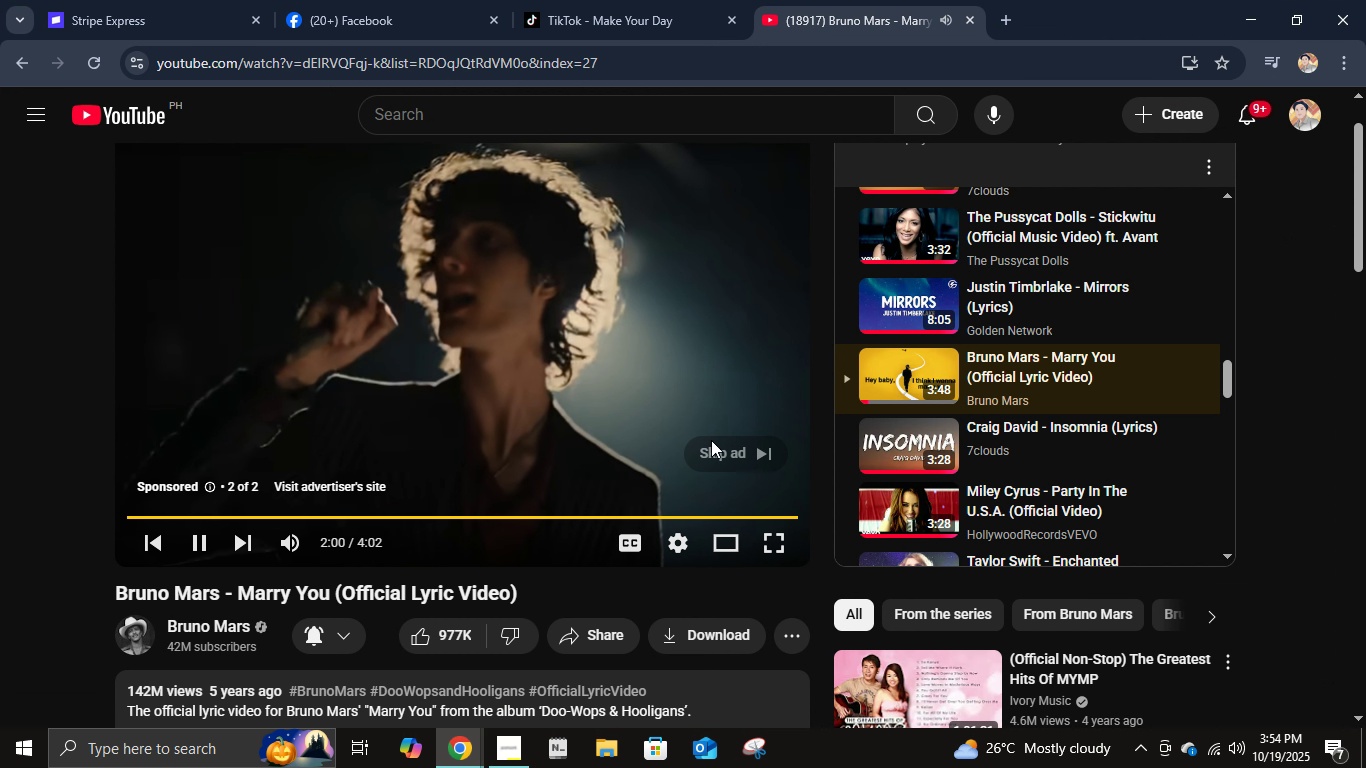 
left_click([718, 457])
 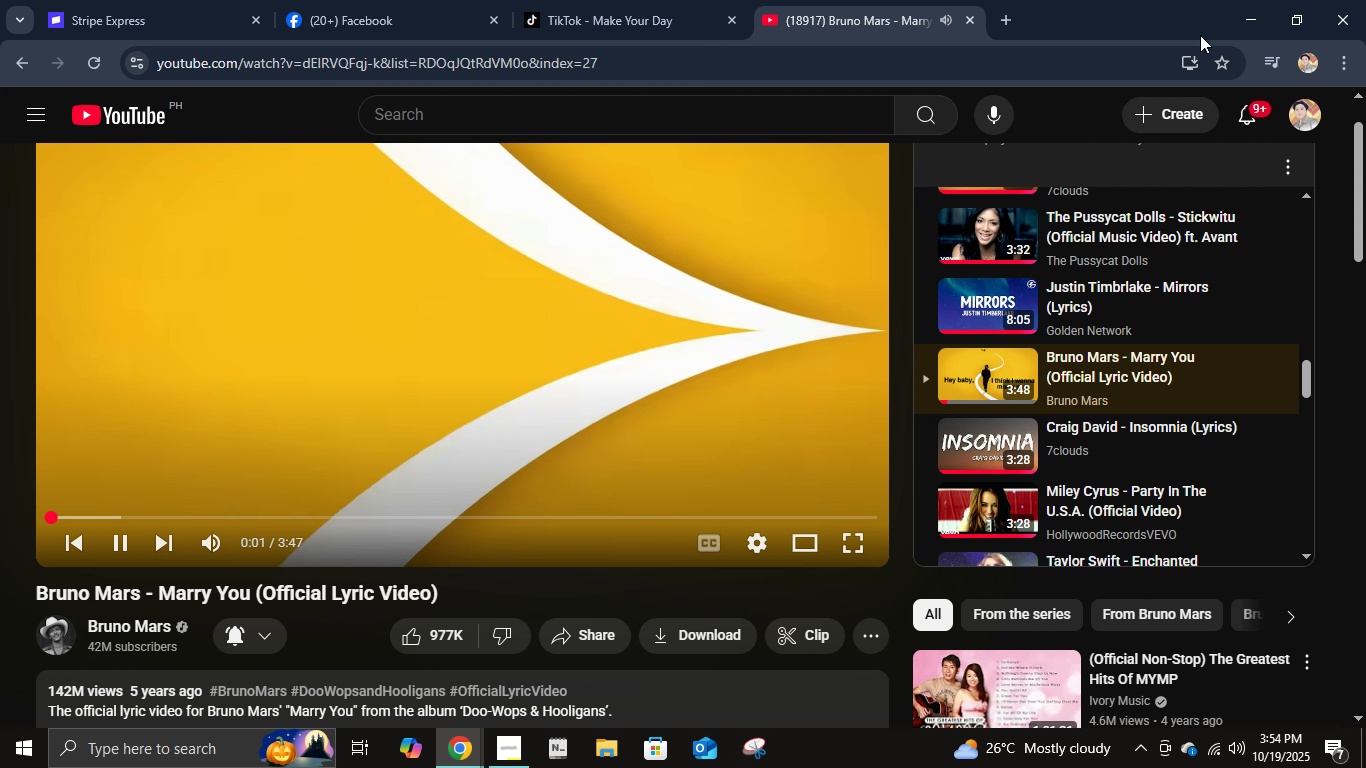 
left_click([1257, 0])
 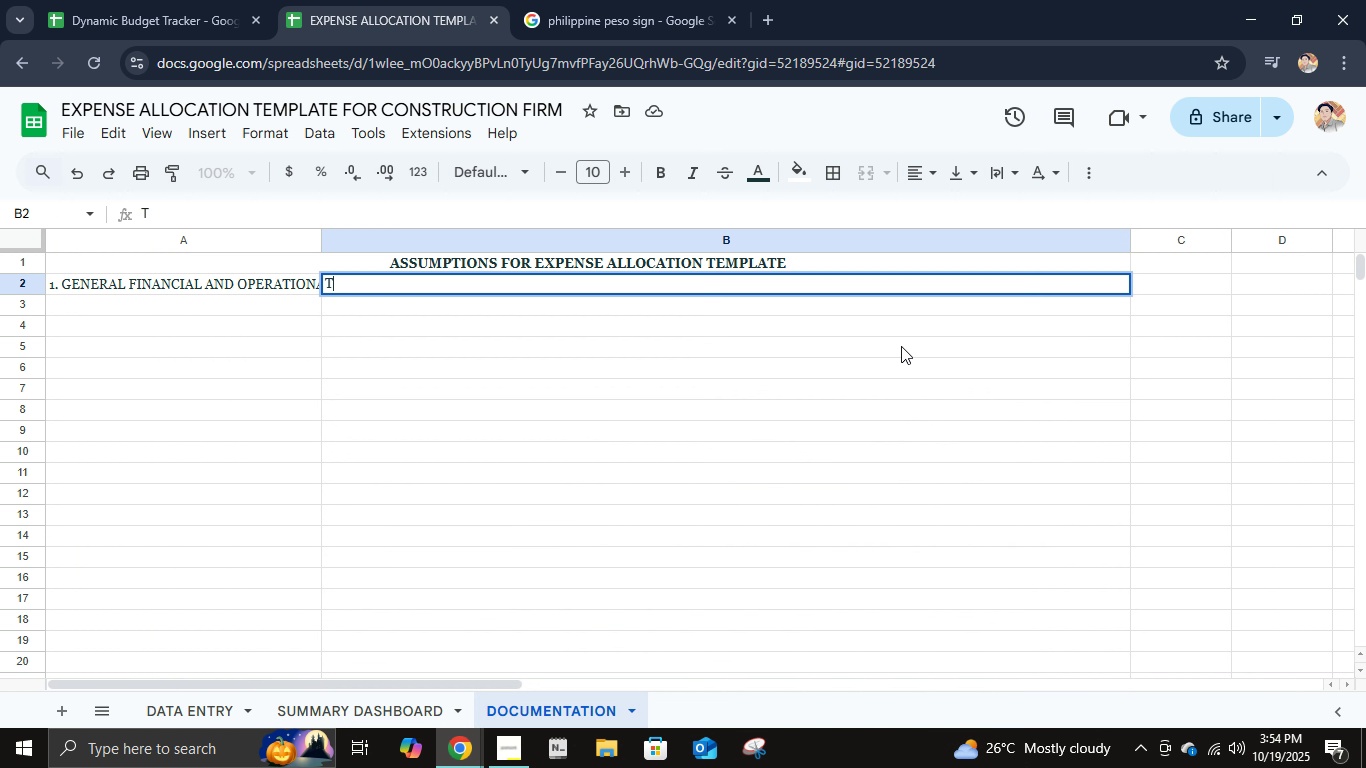 
type(The Expense Allocaton Tempa)
key(Backspace)
type(lates )
key(Backspace)
key(Backspace)
type( assums that all financial data entere )
key(Backspace)
type(d is accurate and verified by the construction )
 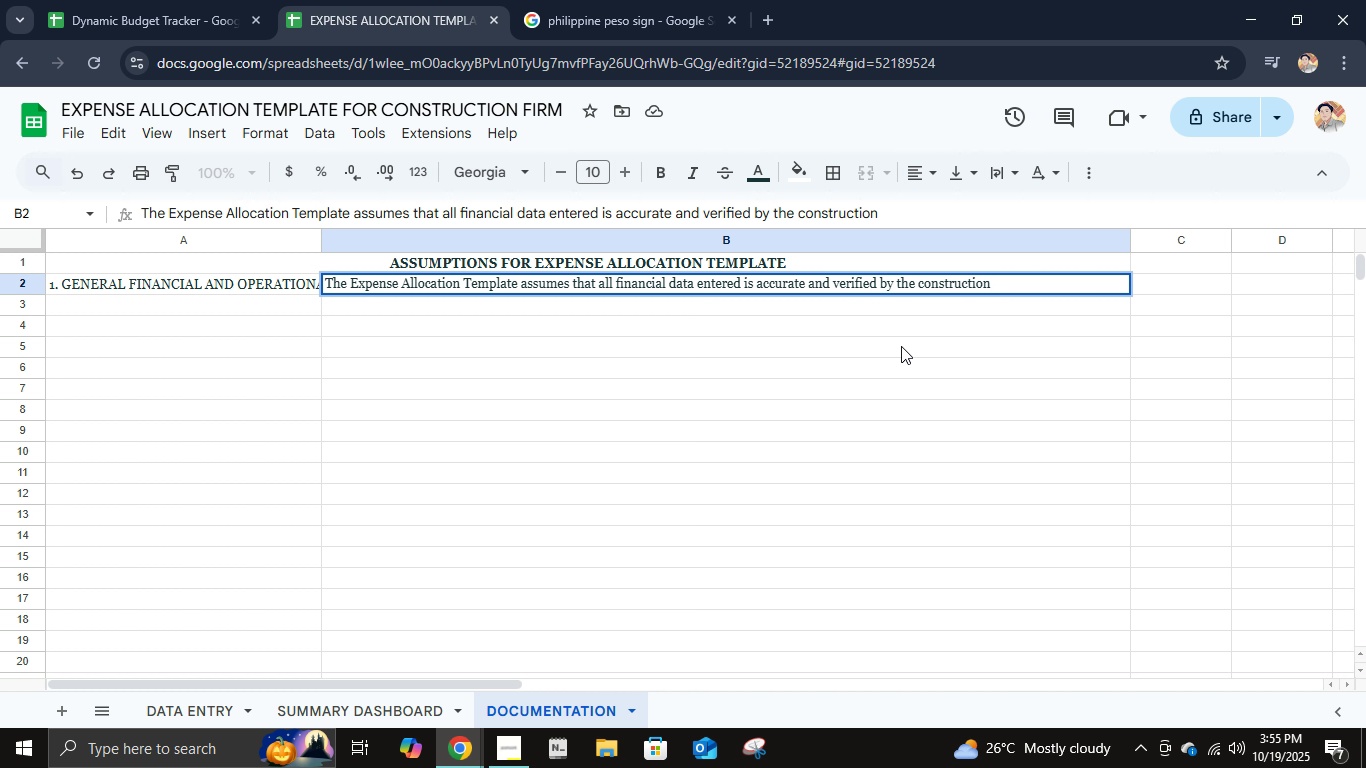 
type(firm's accounting department.)
 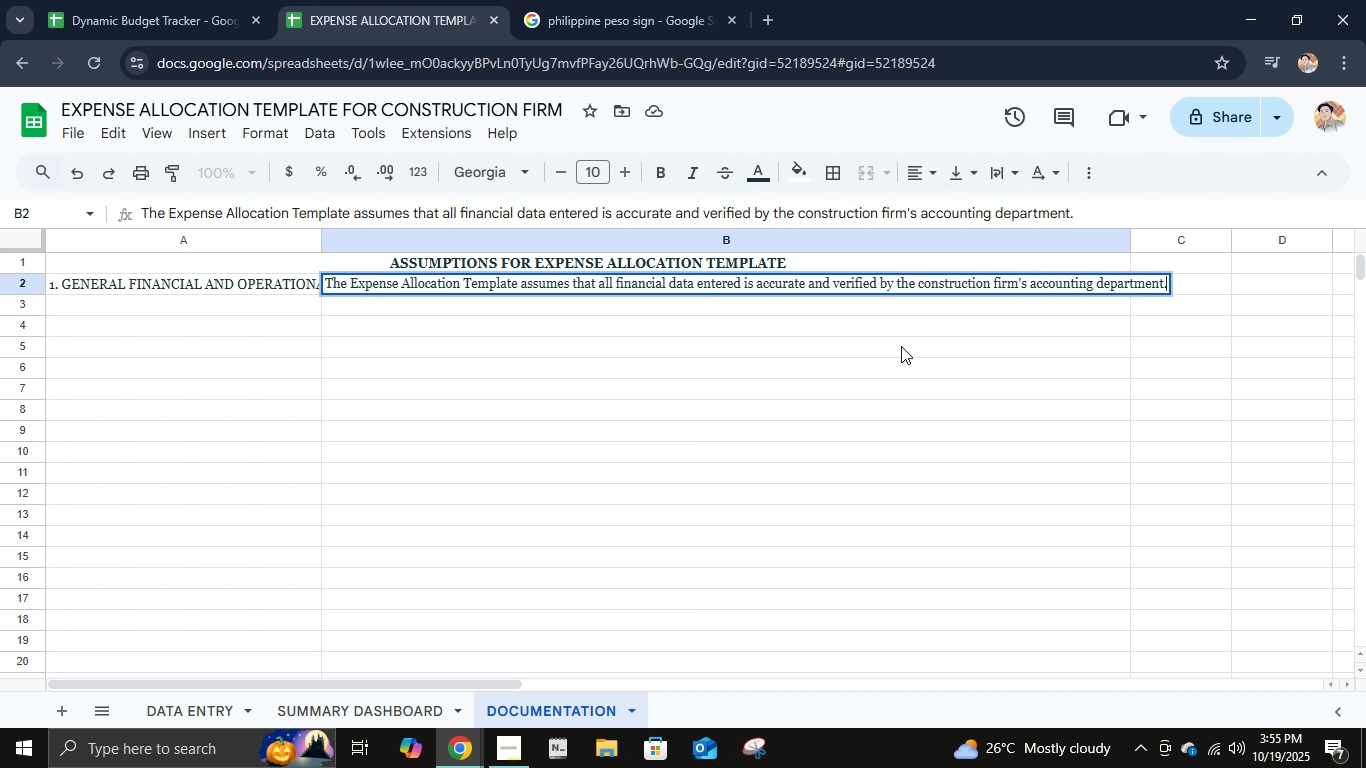 
key(Enter)
 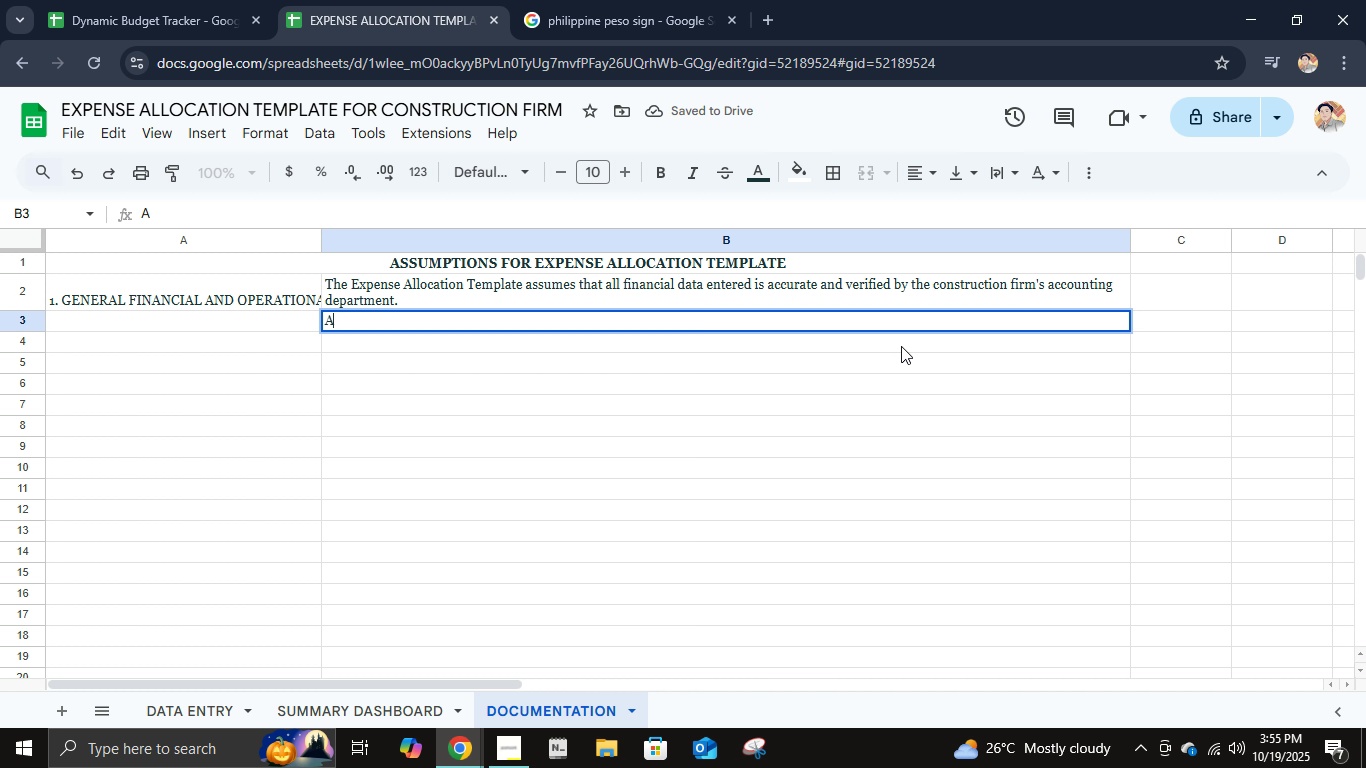 
type(All ecpe)
key(Backspace)
key(Backspace)
type(x)
key(Backspace)
key(Backspace)
type(xpenses are recorded in the same local currency ()
 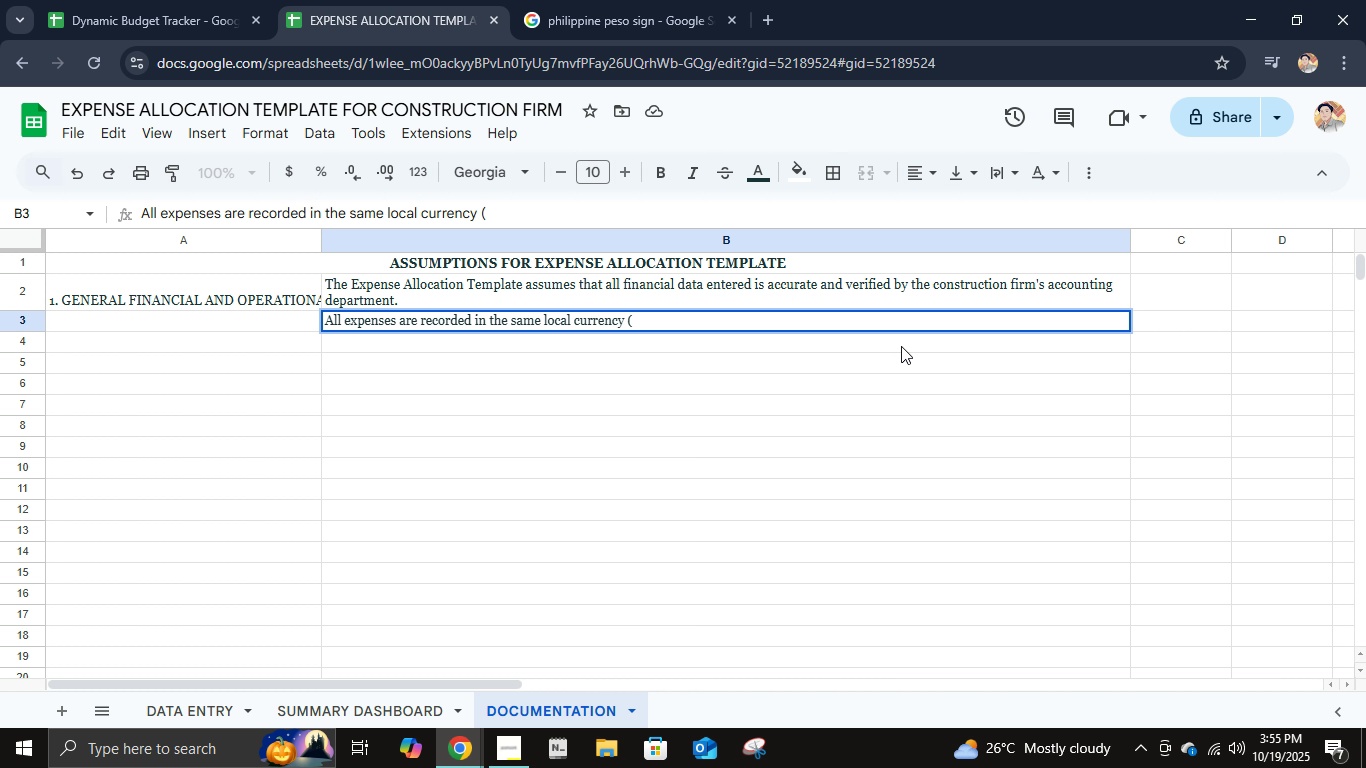 
left_click([610, 0])
 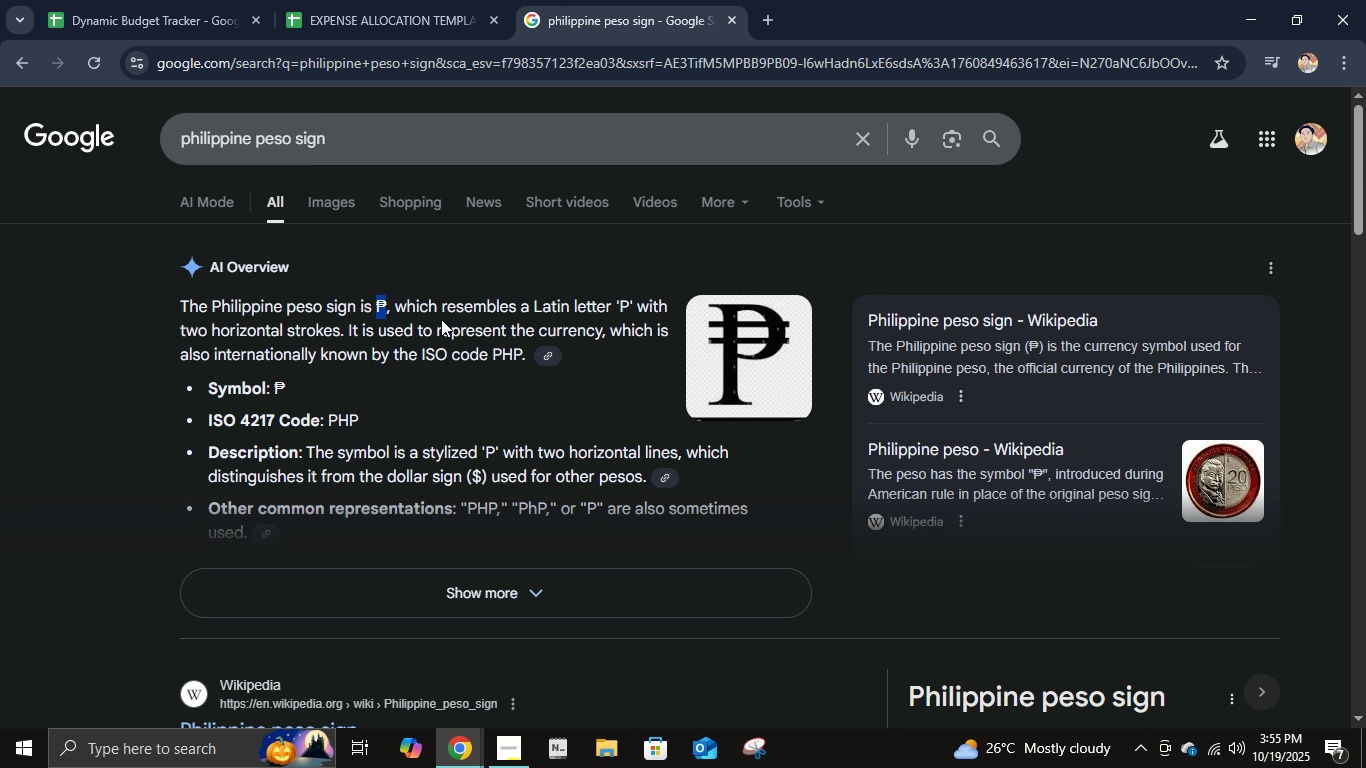 
key(Control+C)
 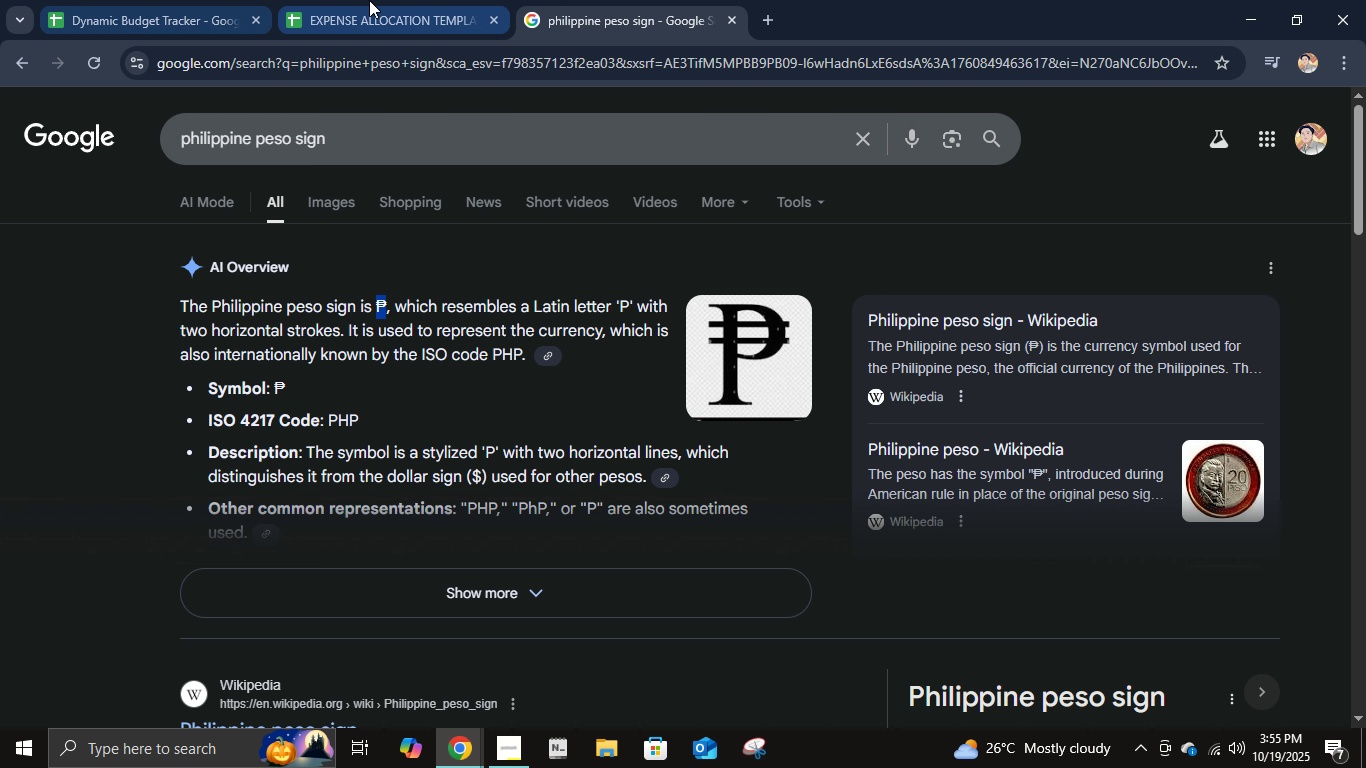 
left_click([369, 0])
 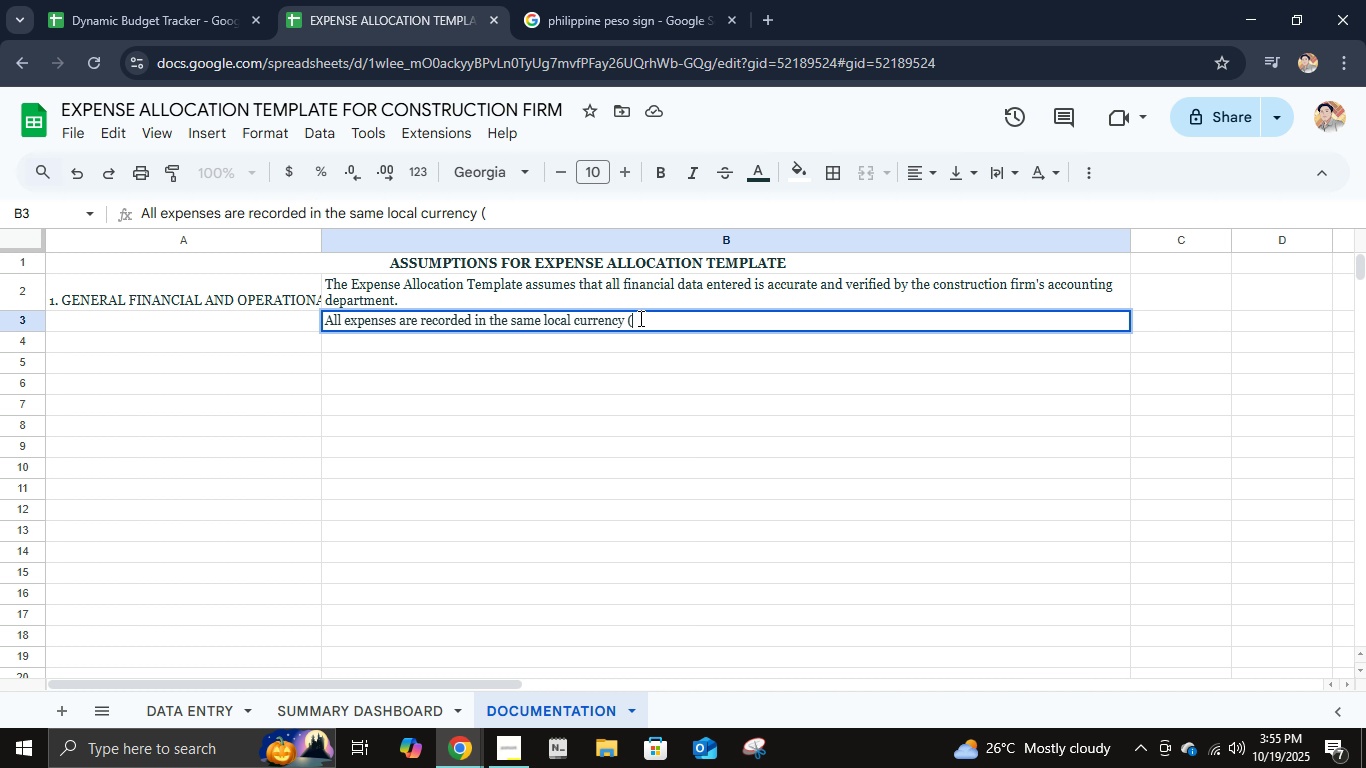 
key(Control+V)
 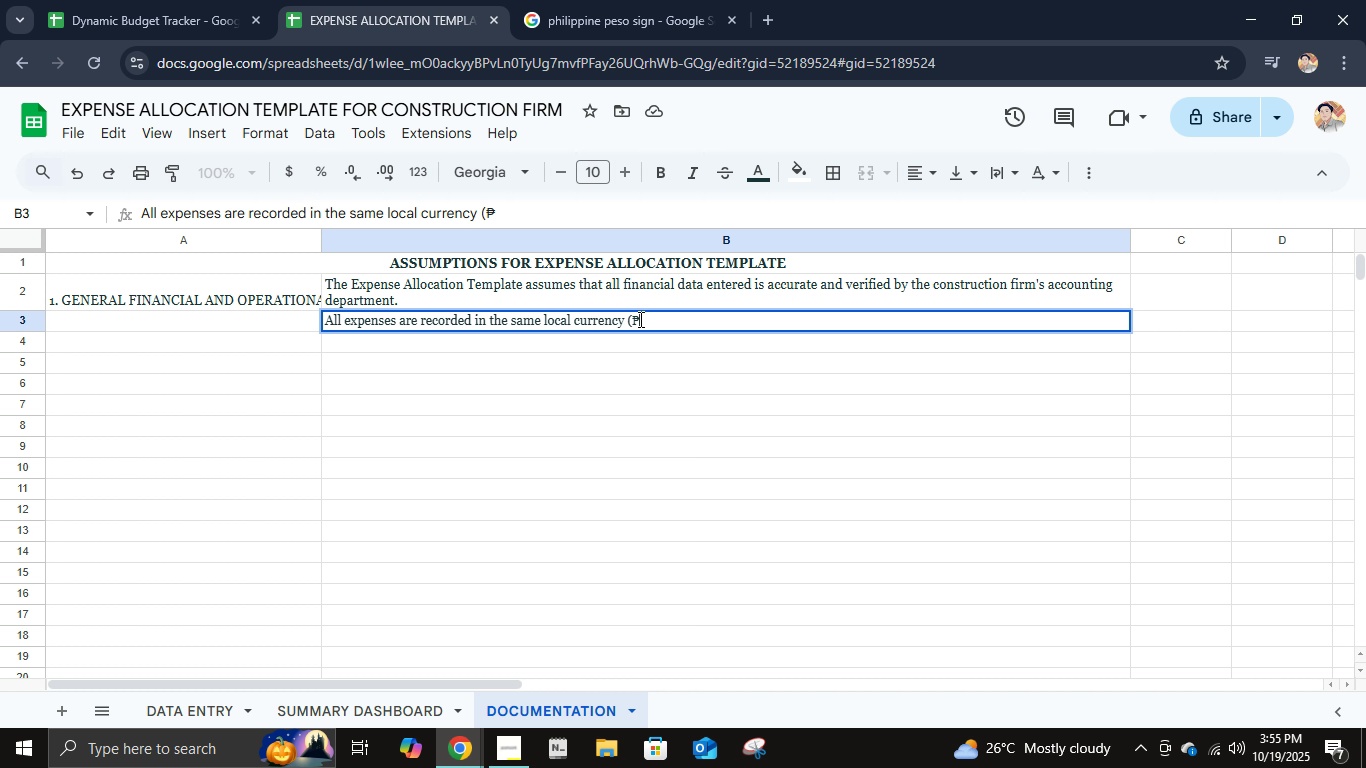 
key(Shift+0)
 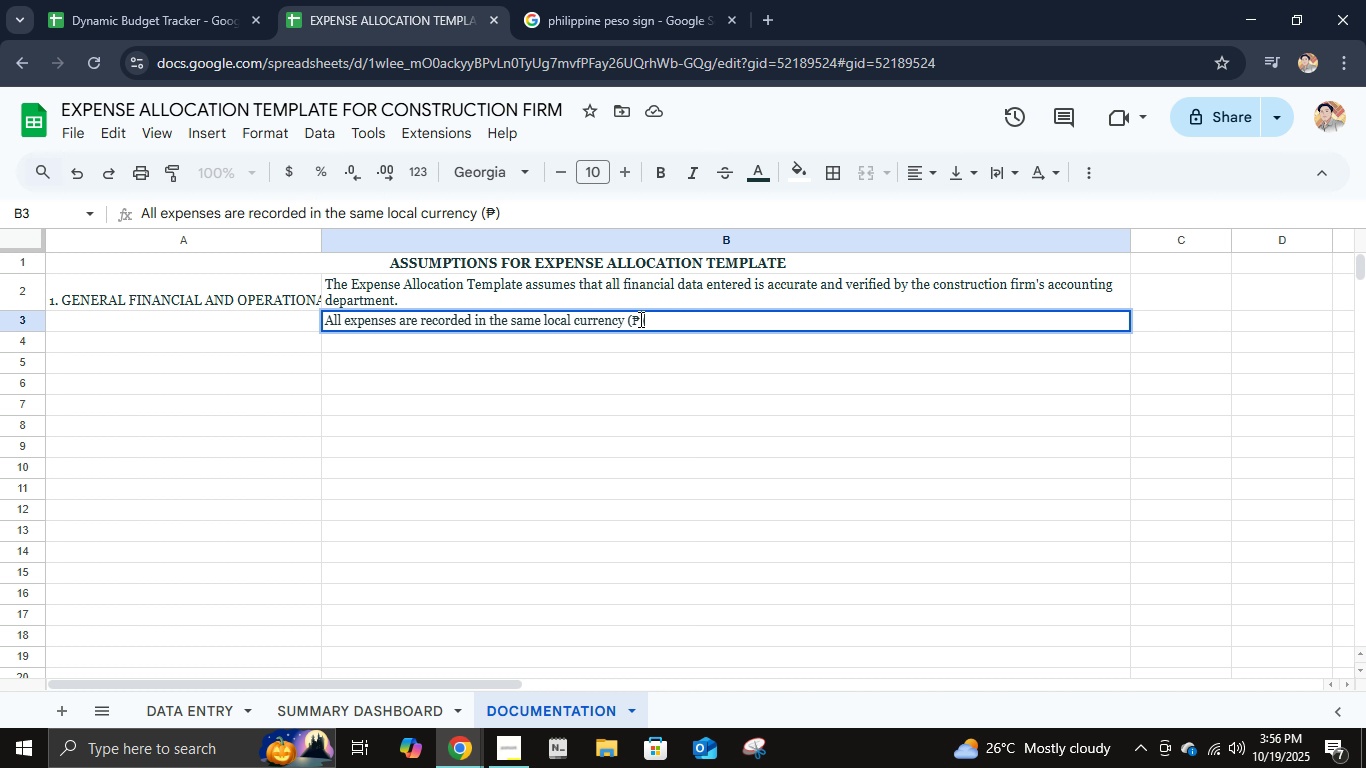 
wait(18.76)
 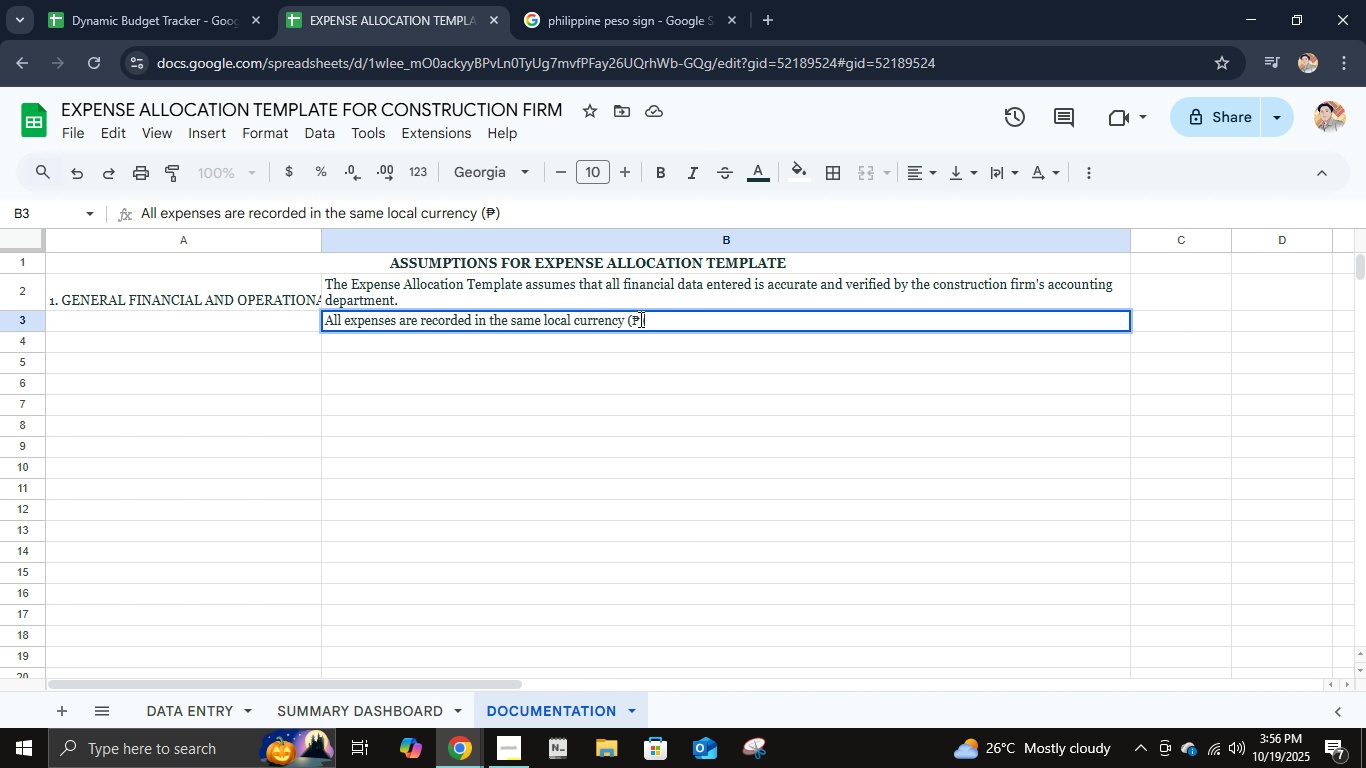 
type( to ensure consistent financial repr)
key(Backspace)
type(orting and accurate calculations.)
 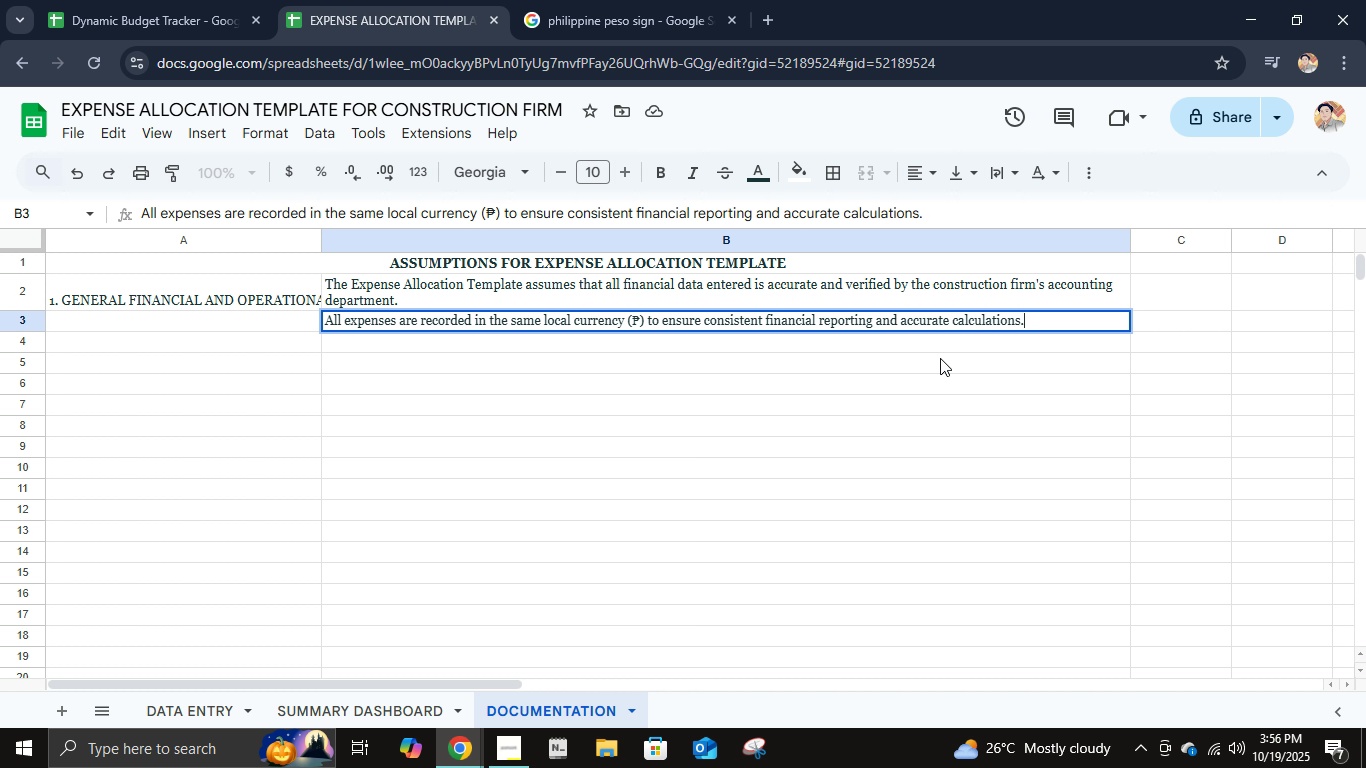 
key(Enter)
 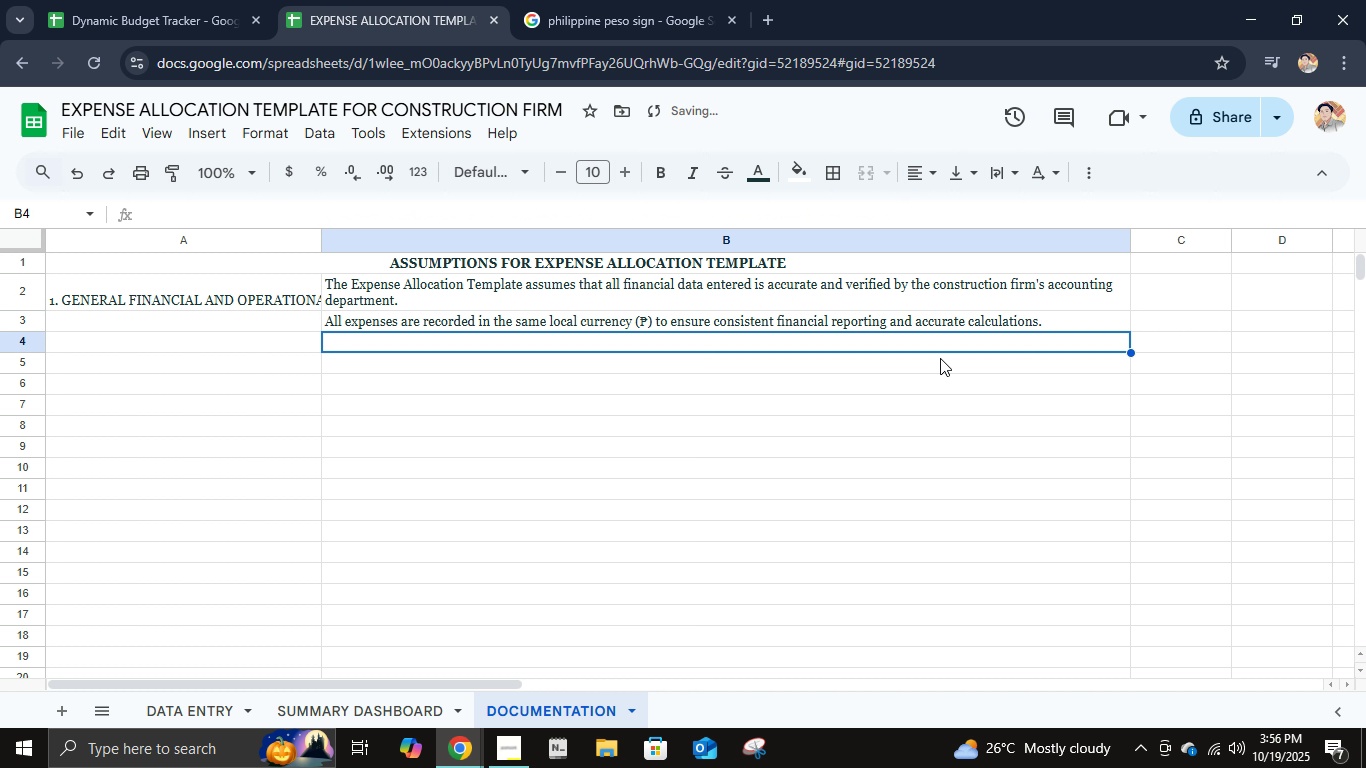 
type(The firm manages multiple ongoing construction projex)
key(Backspace)
type(cts simultaneously, and this tracker is designed to hanc)
key(Backspace)
type(dle dat for atleast the)
key(Backspace)
type(ree projects at a time withouterrors)
key(Backspace)
key(Backspace)
key(Backspace)
type( errors or performance issues.)
 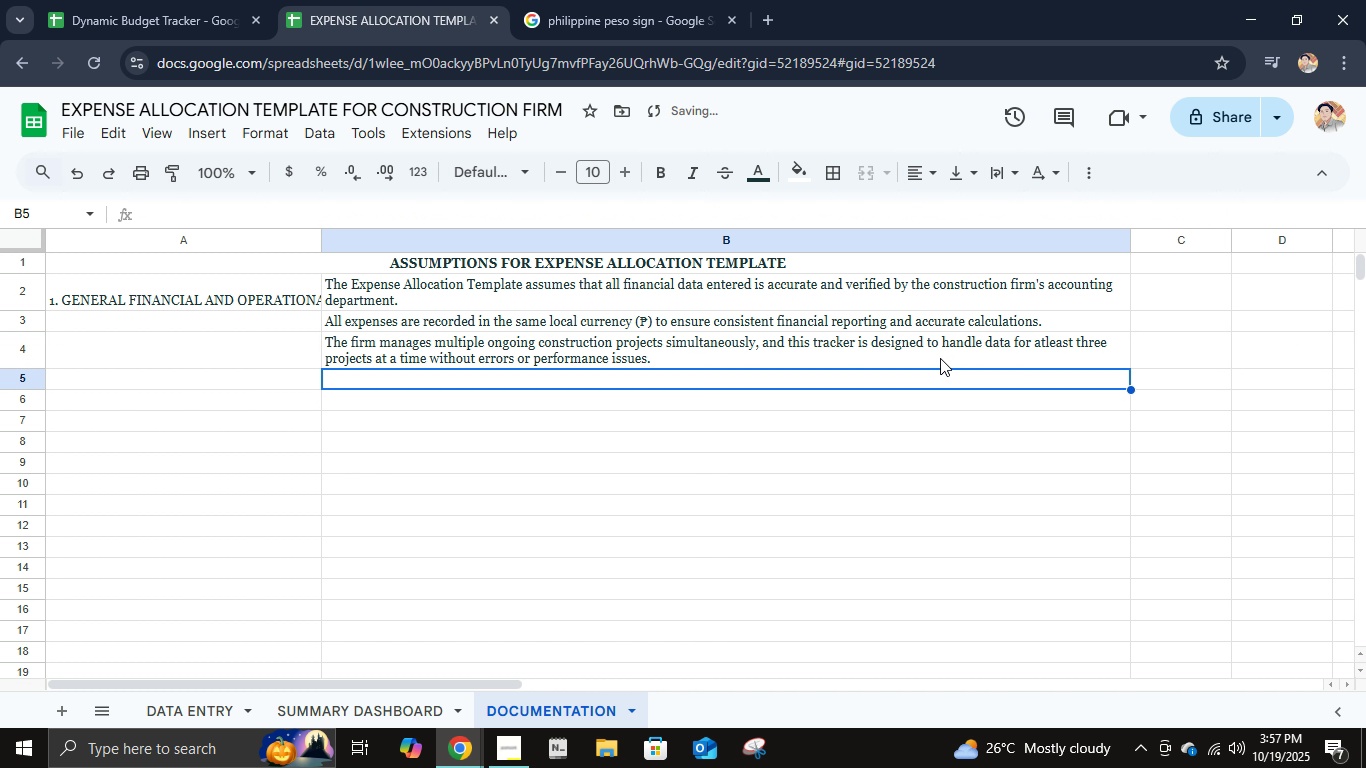 
key(Enter)
 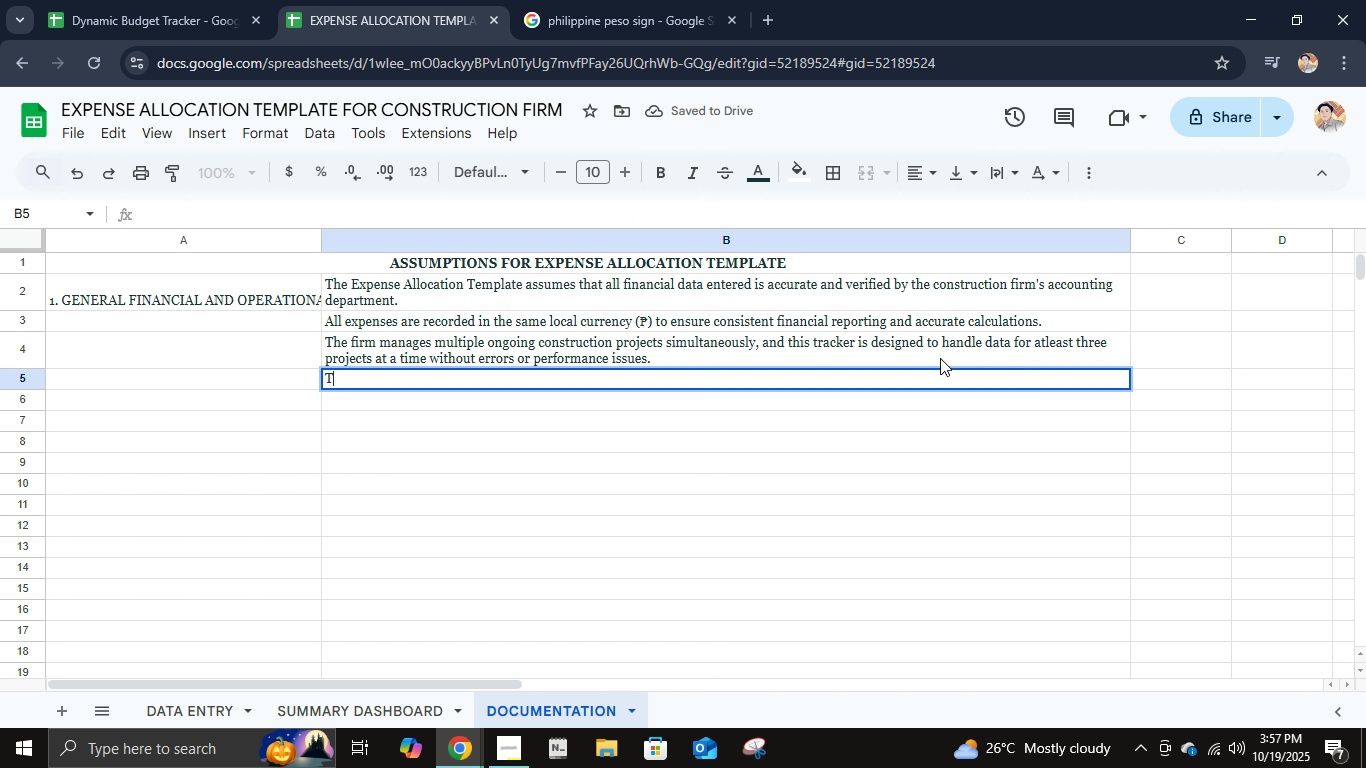 
type(The template s)
key(Backspace)
type(assumes that each project )
 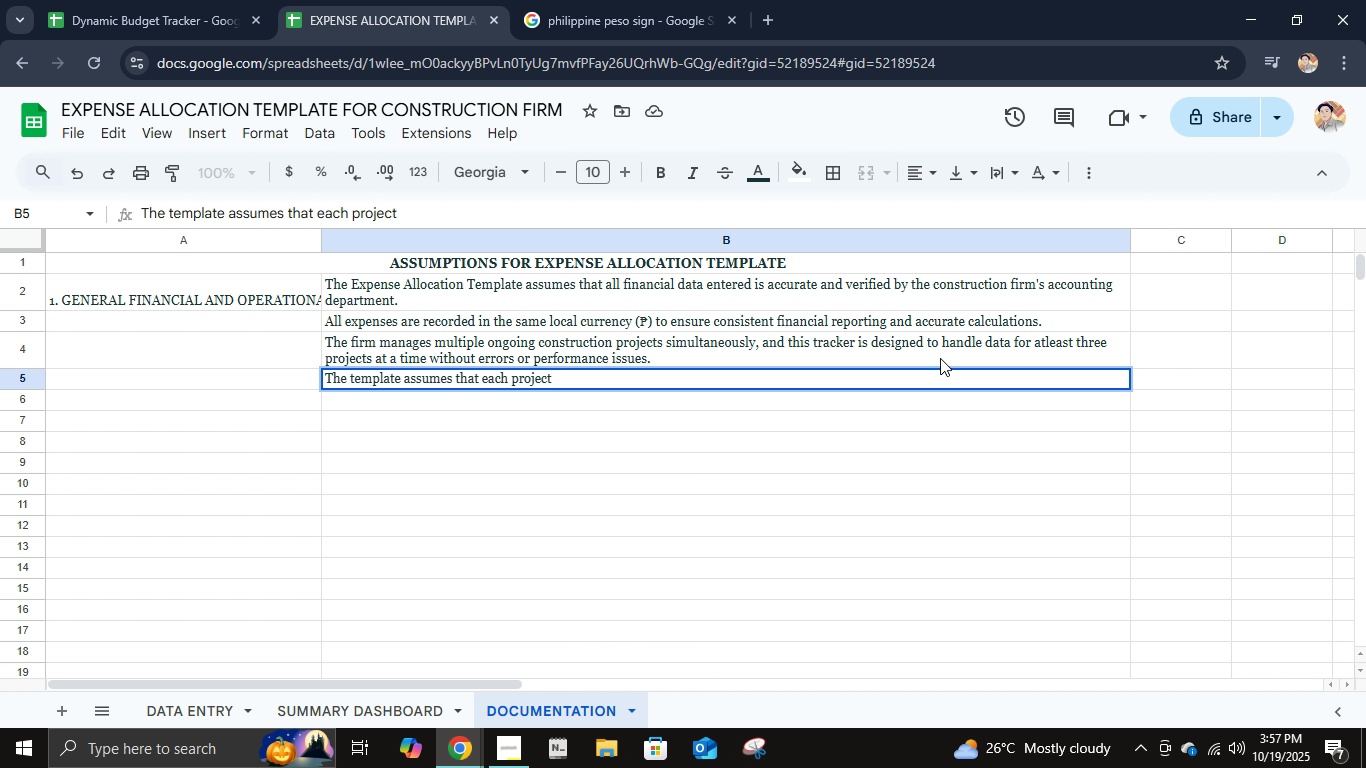 
type(has its own)
 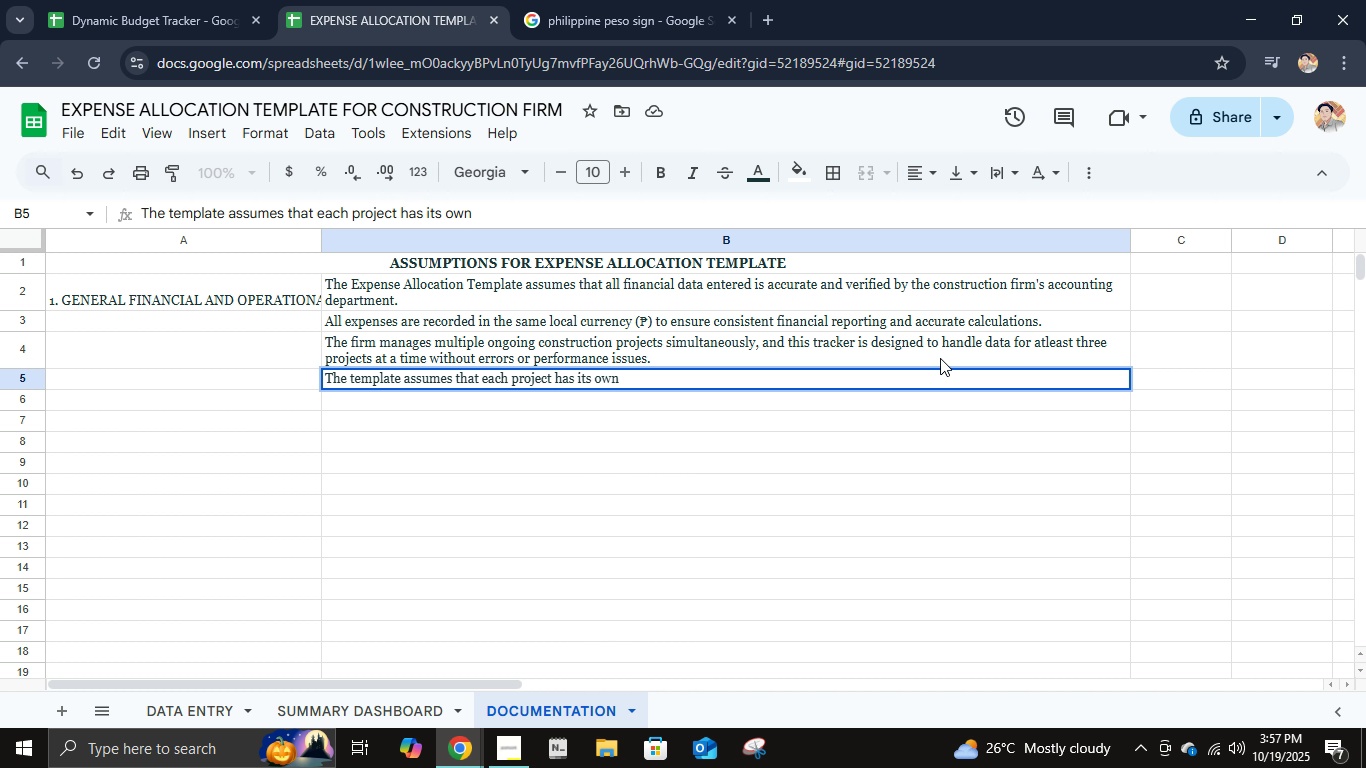 
type( approved budget and that budget values will remain fie)
key(Backspace)
type(xed for the dut)
key(Backspace)
type(ration of the project unless formally revised by the management.)
 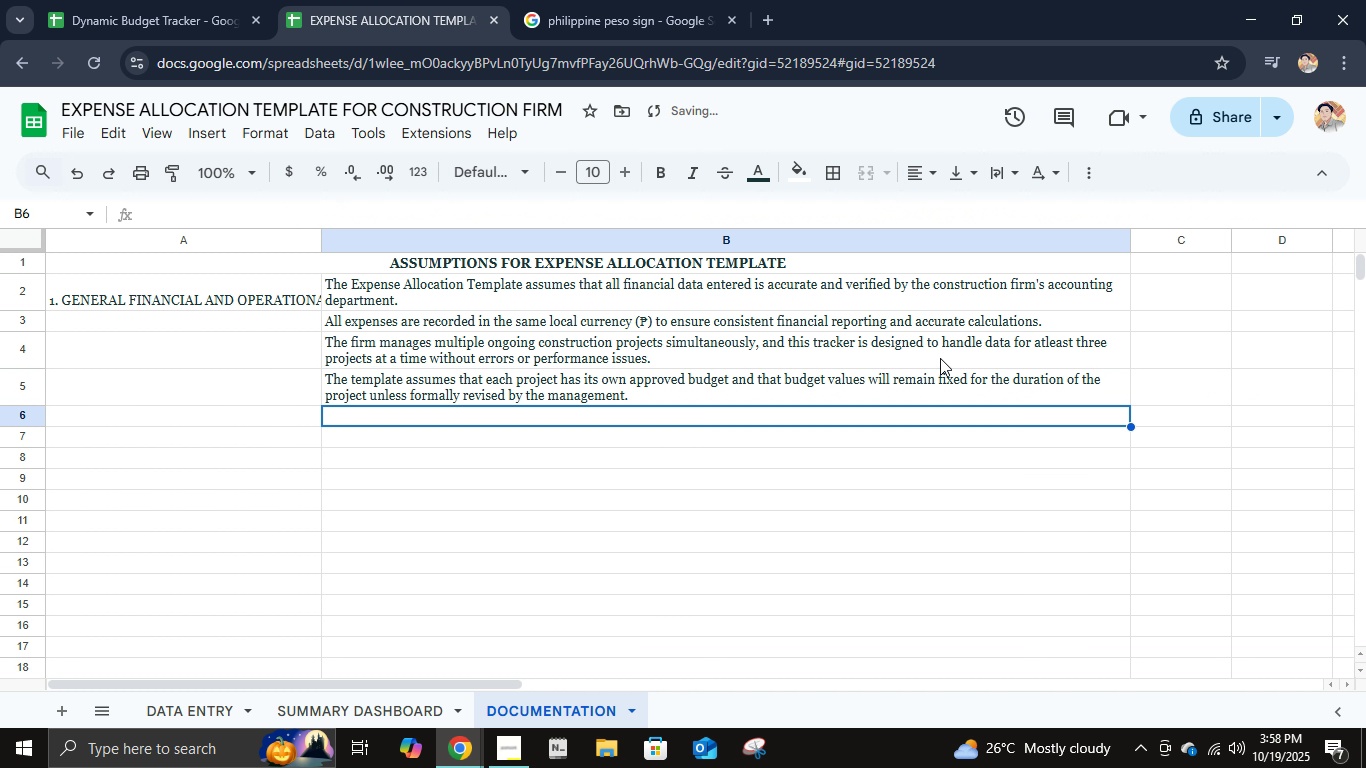 
key(Enter)
 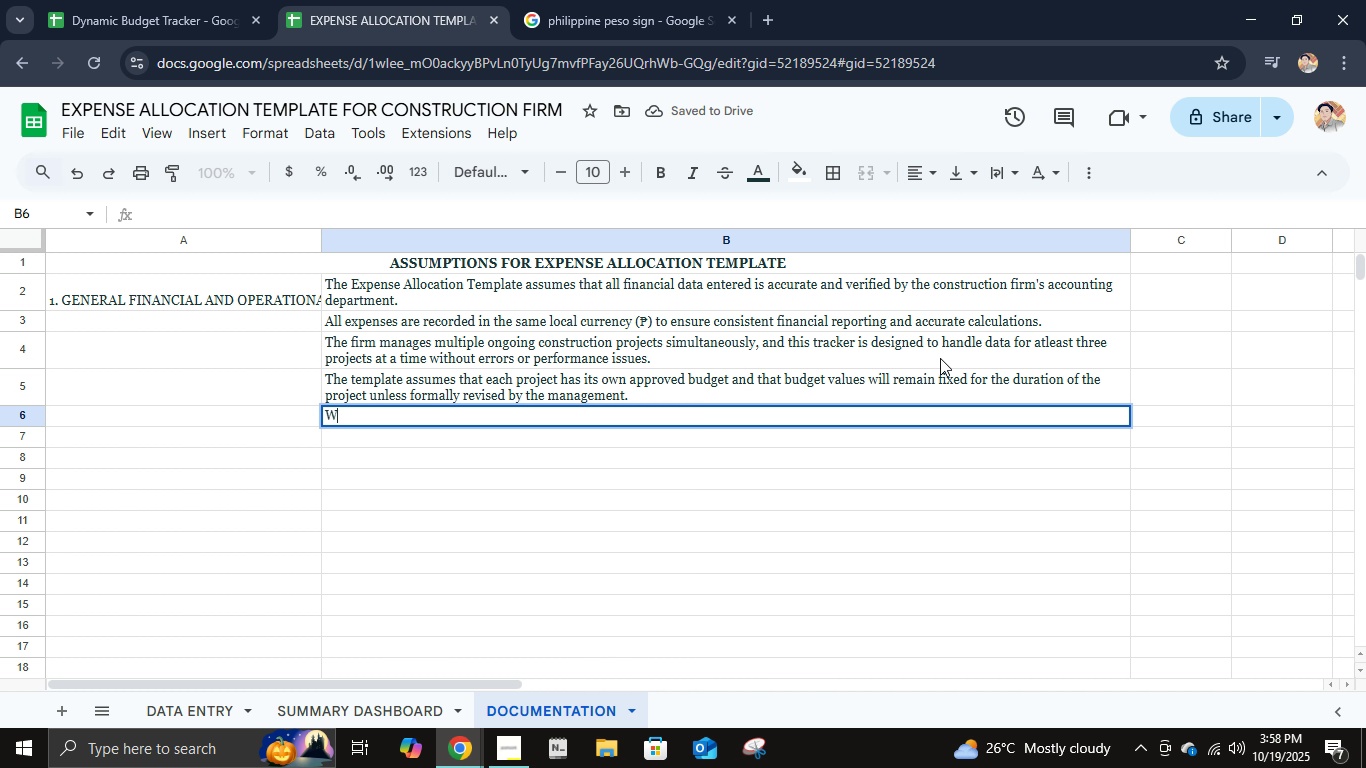 
hold_key(key=ShiftLeft, duration=0.37)
 